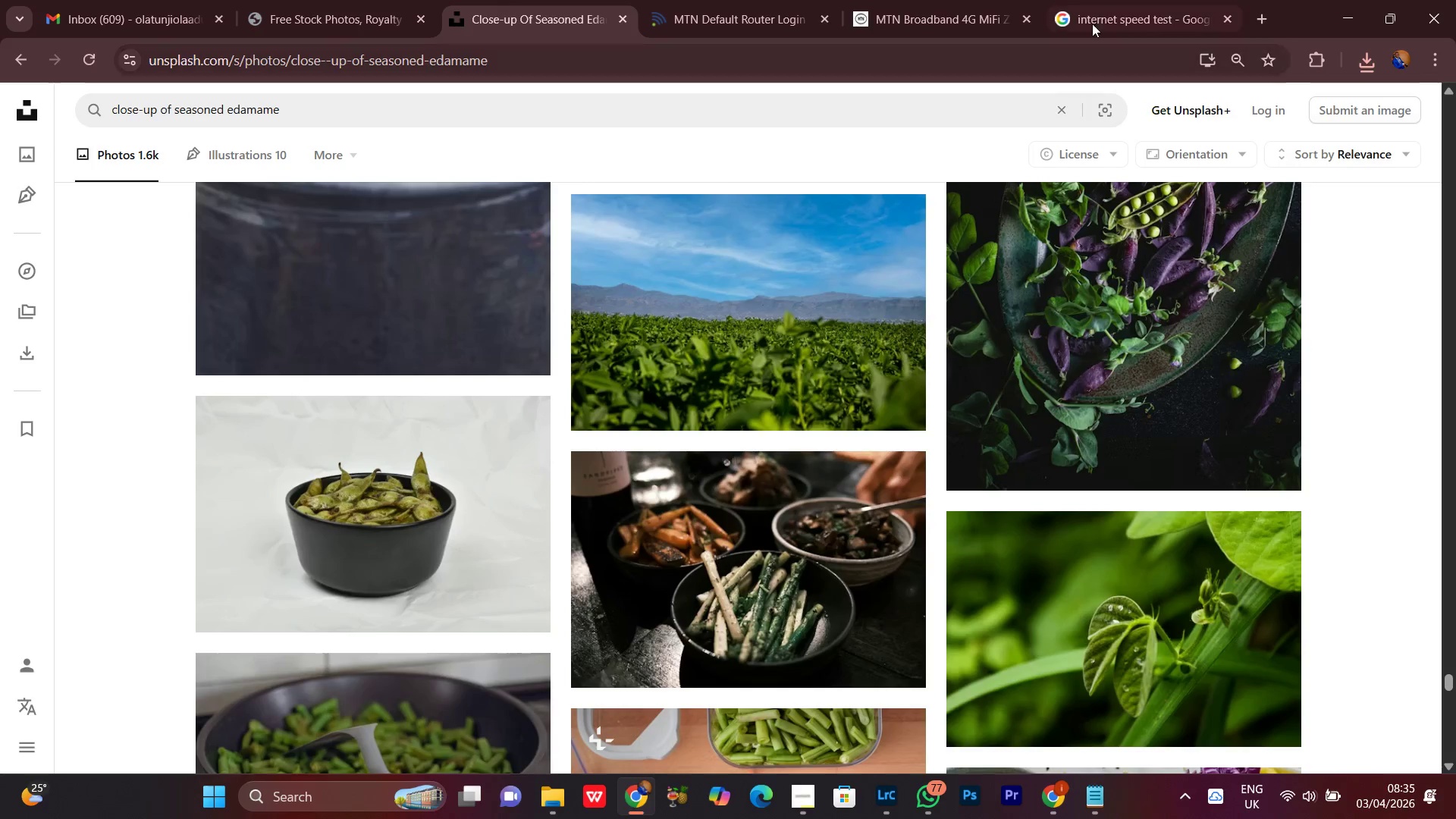 
left_click([1112, 0])
 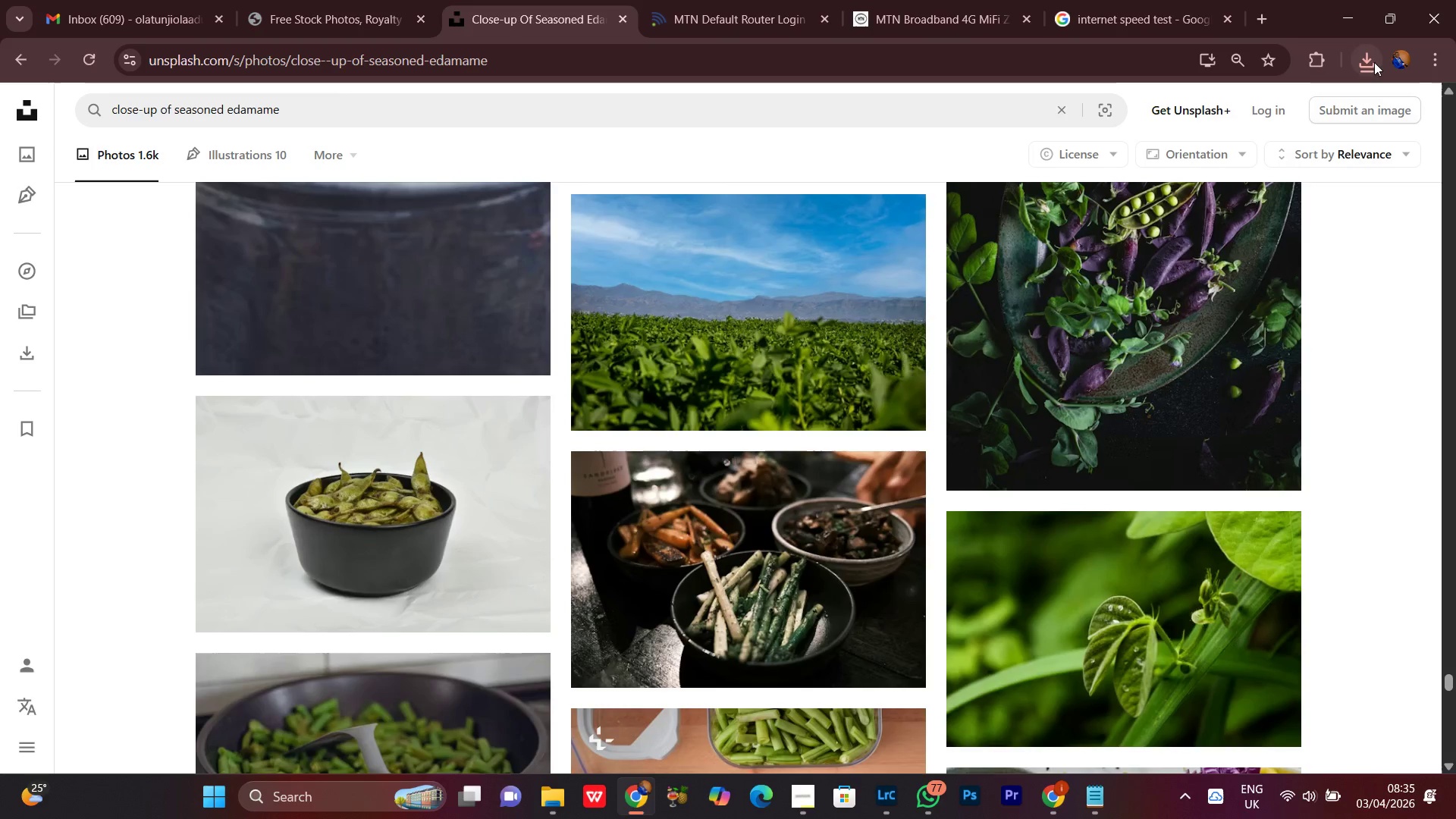 
left_click([1369, 61])
 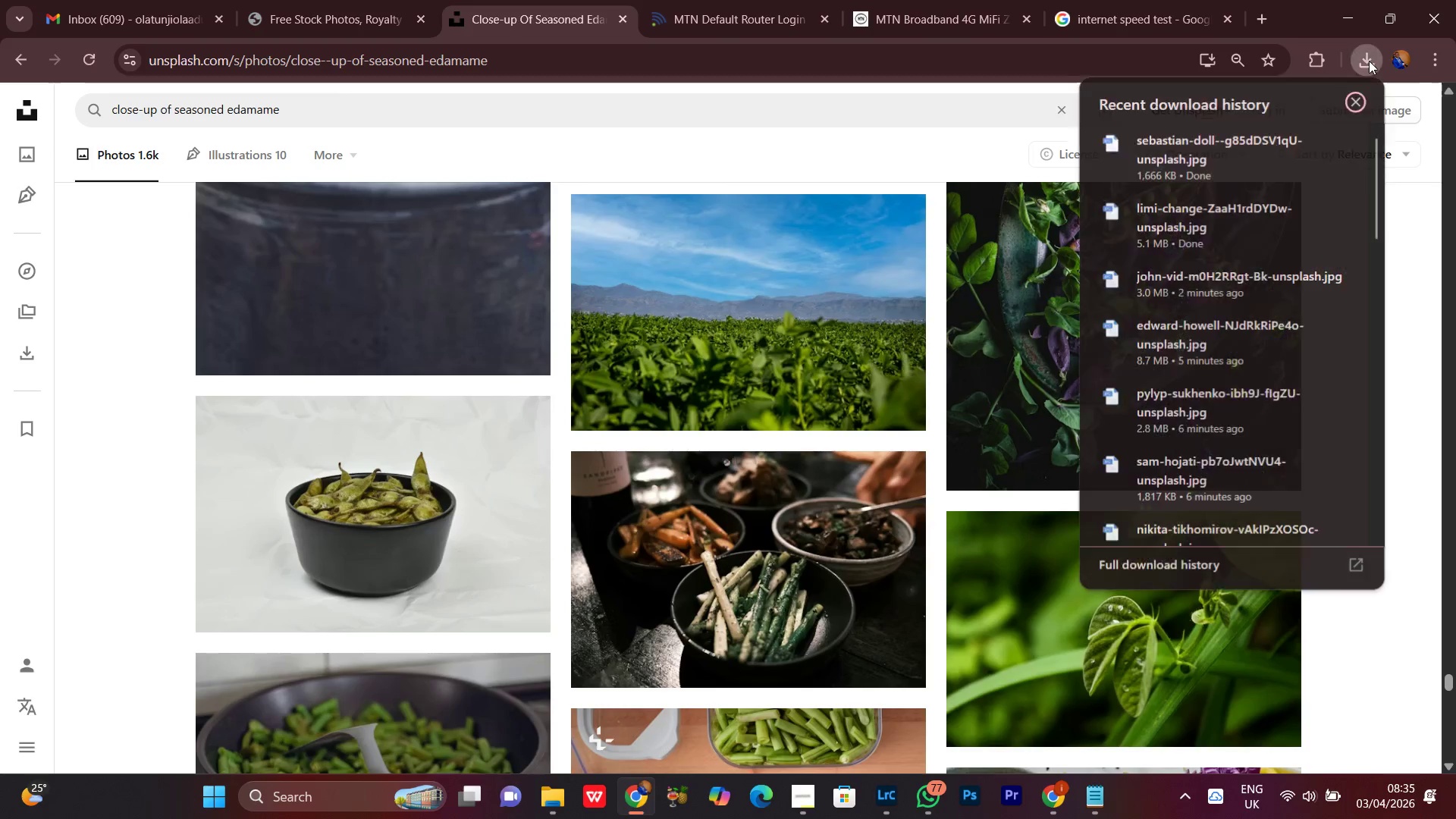 
left_click([1369, 61])
 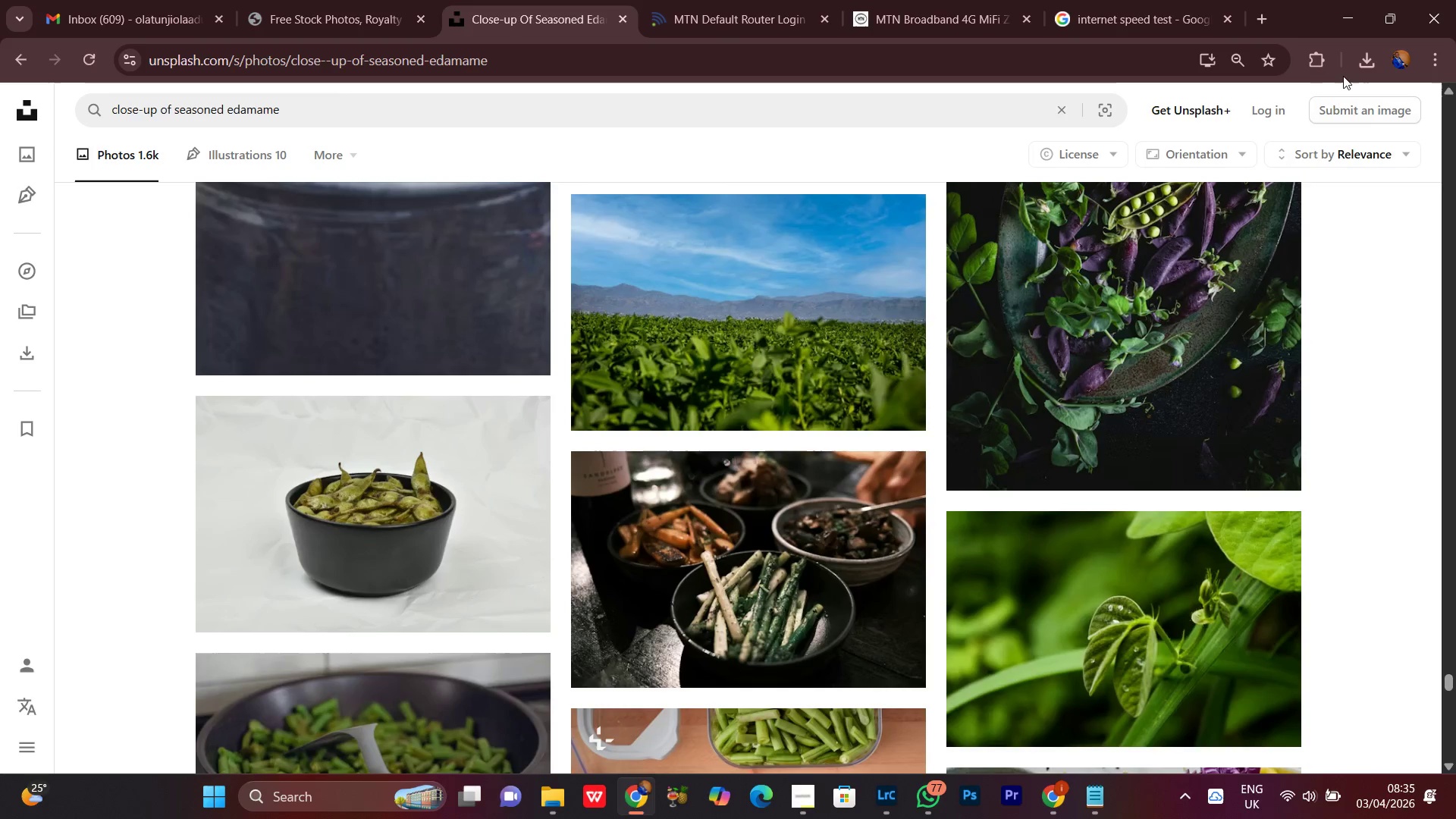 
left_click([1358, 58])
 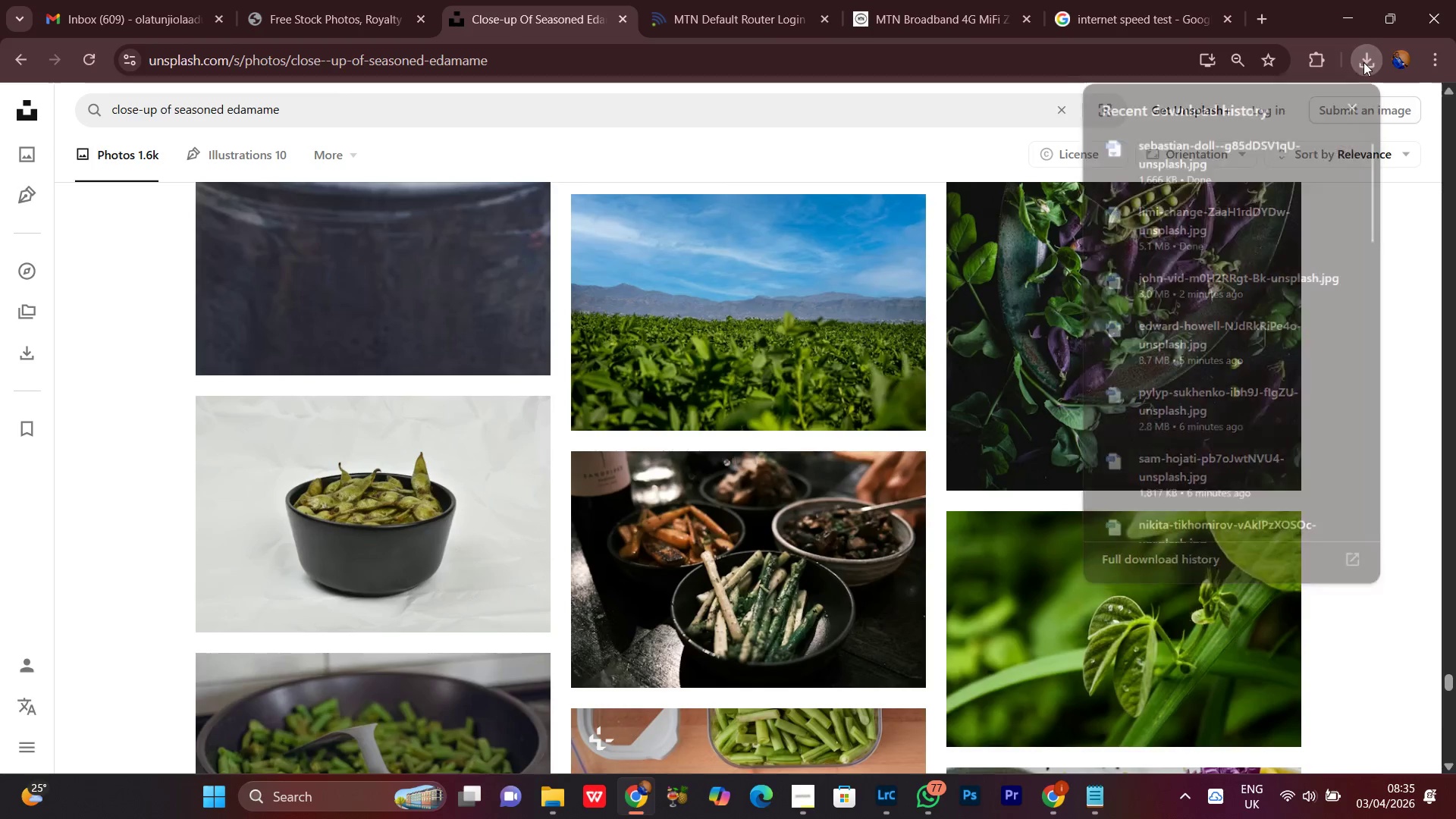 
double_click([1359, 14])
 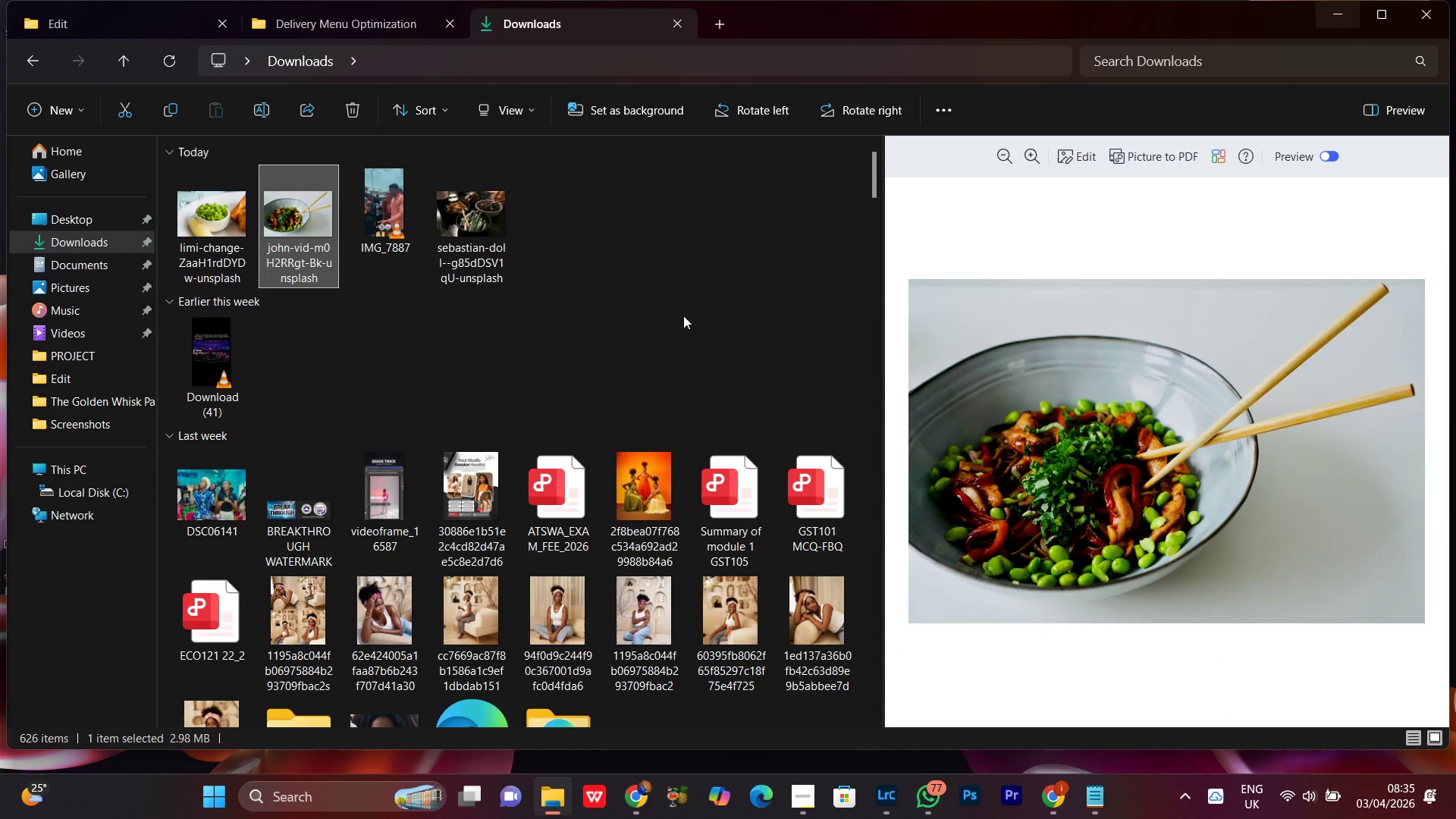 
left_click([679, 224])
 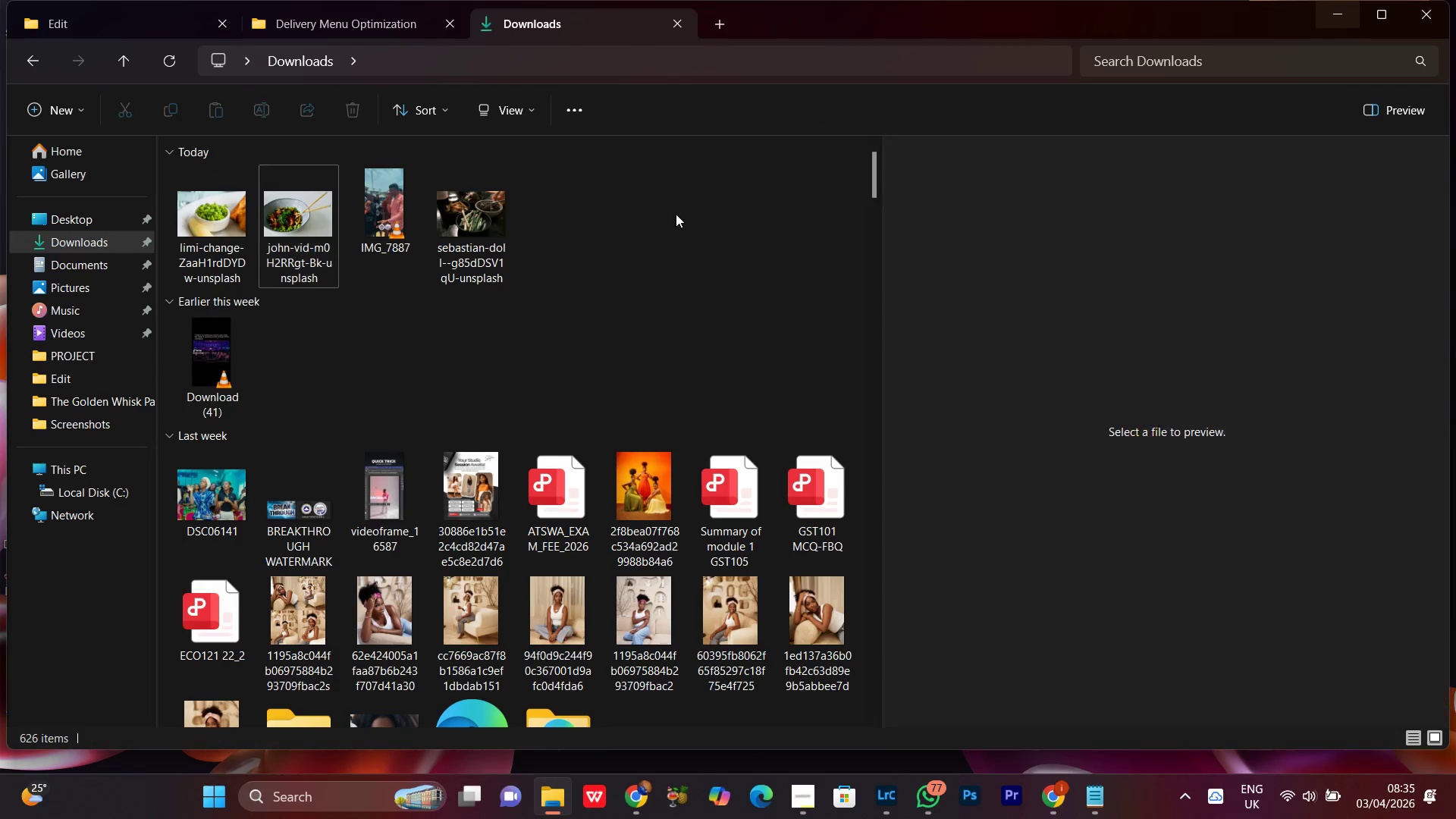 
right_click([675, 193])
 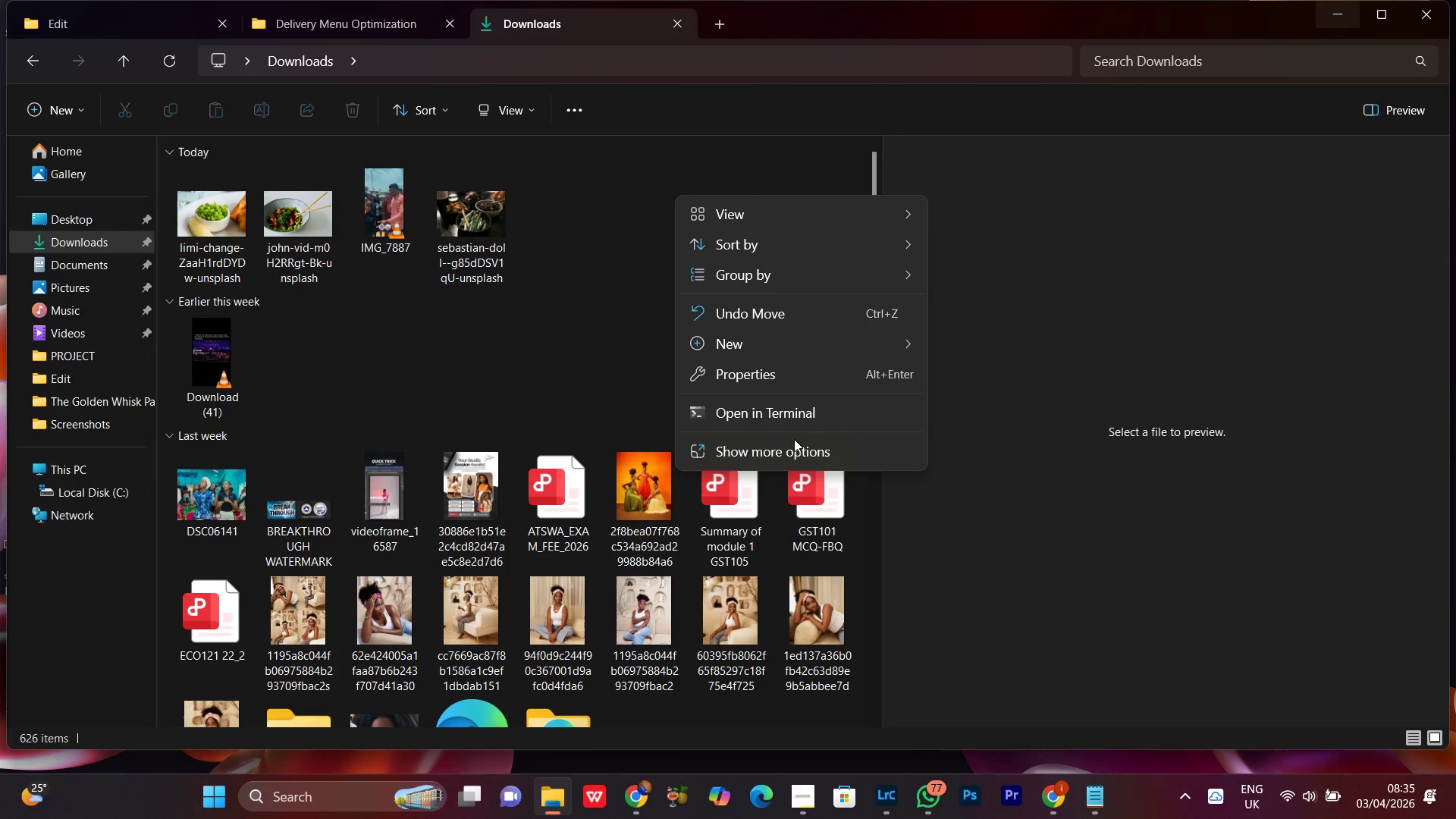 
left_click([783, 460])
 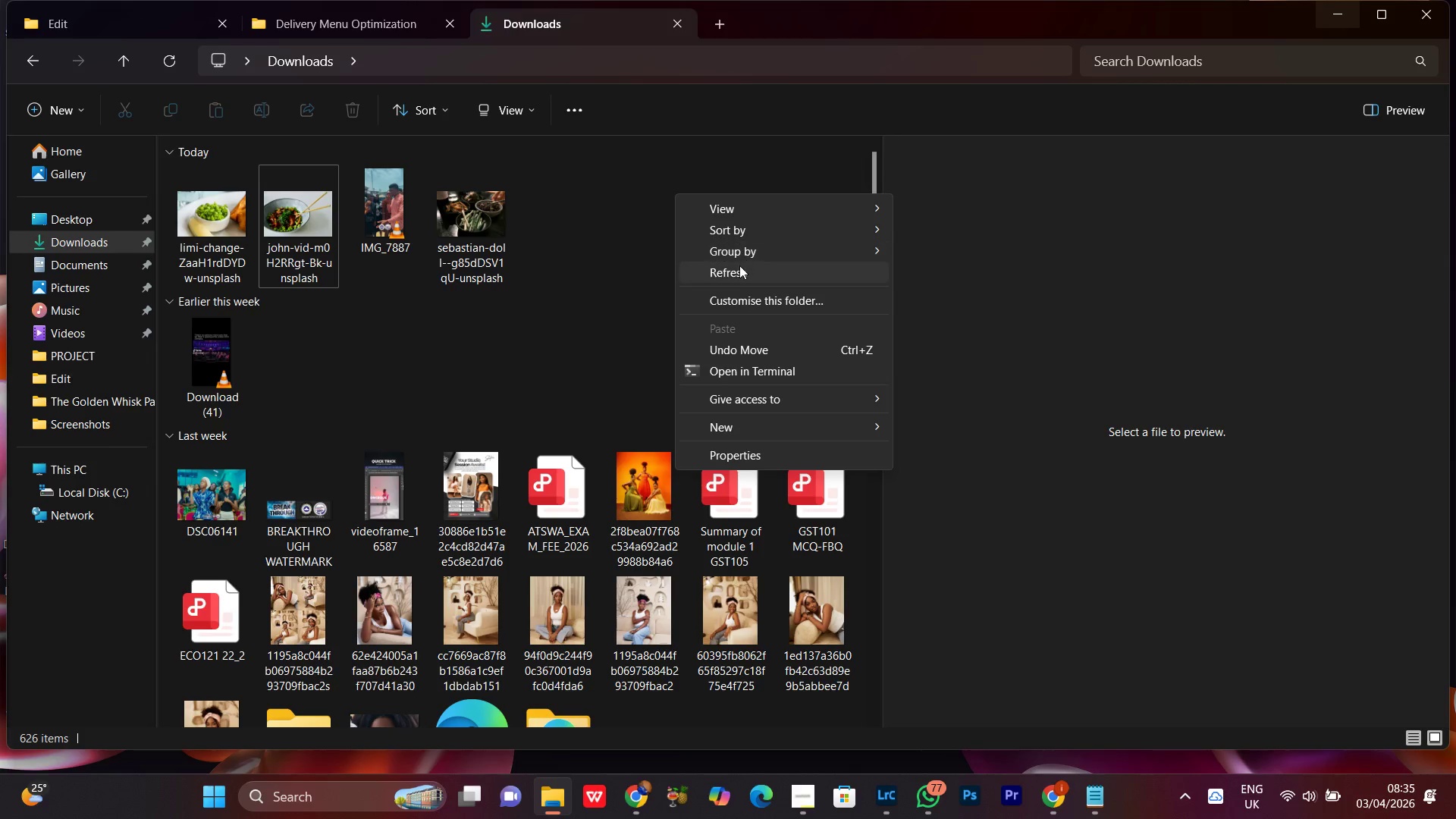 
left_click([736, 273])
 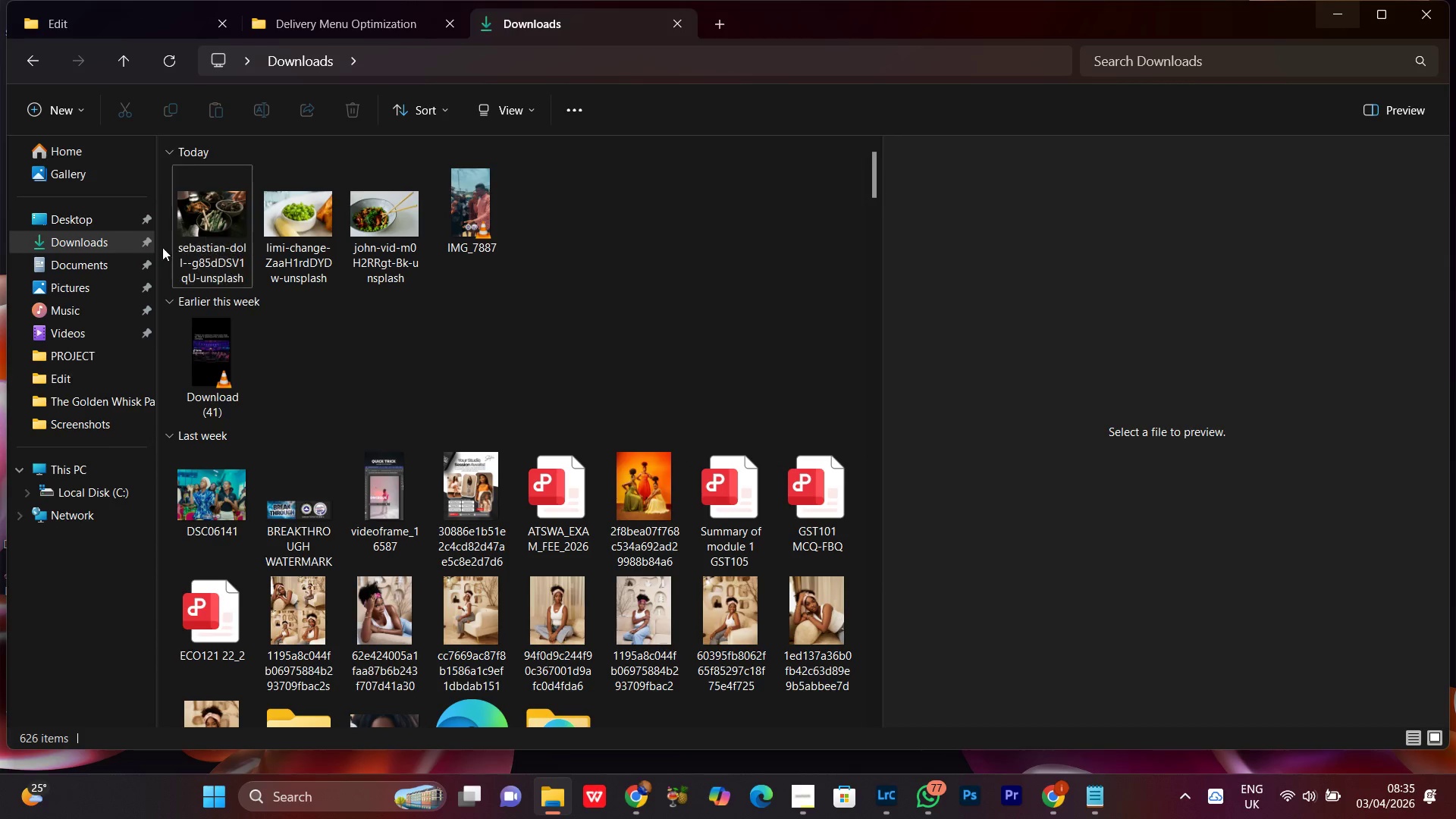 
left_click_drag(start_coordinate=[165, 246], to_coordinate=[385, 200])
 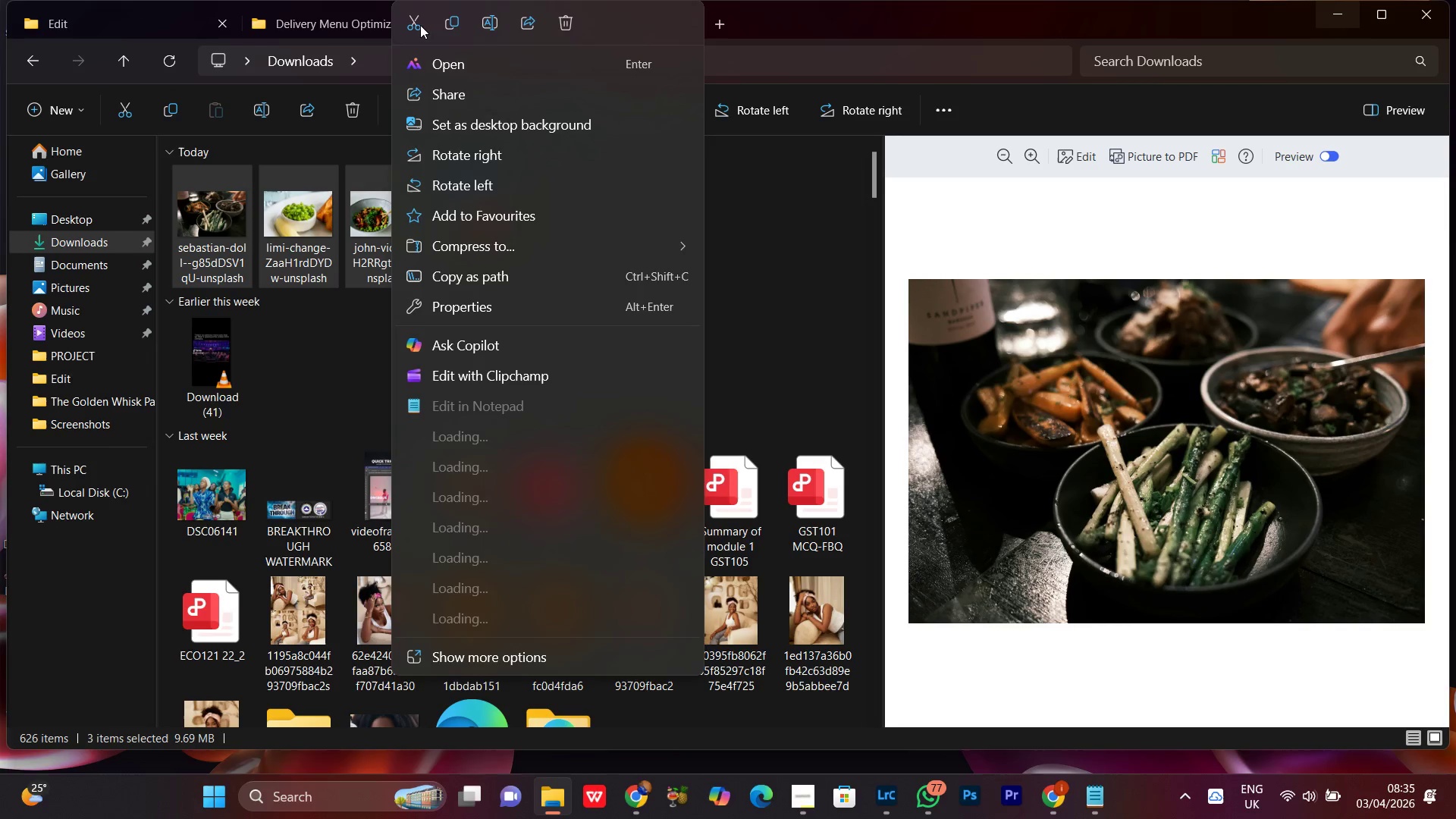 
left_click([419, 24])
 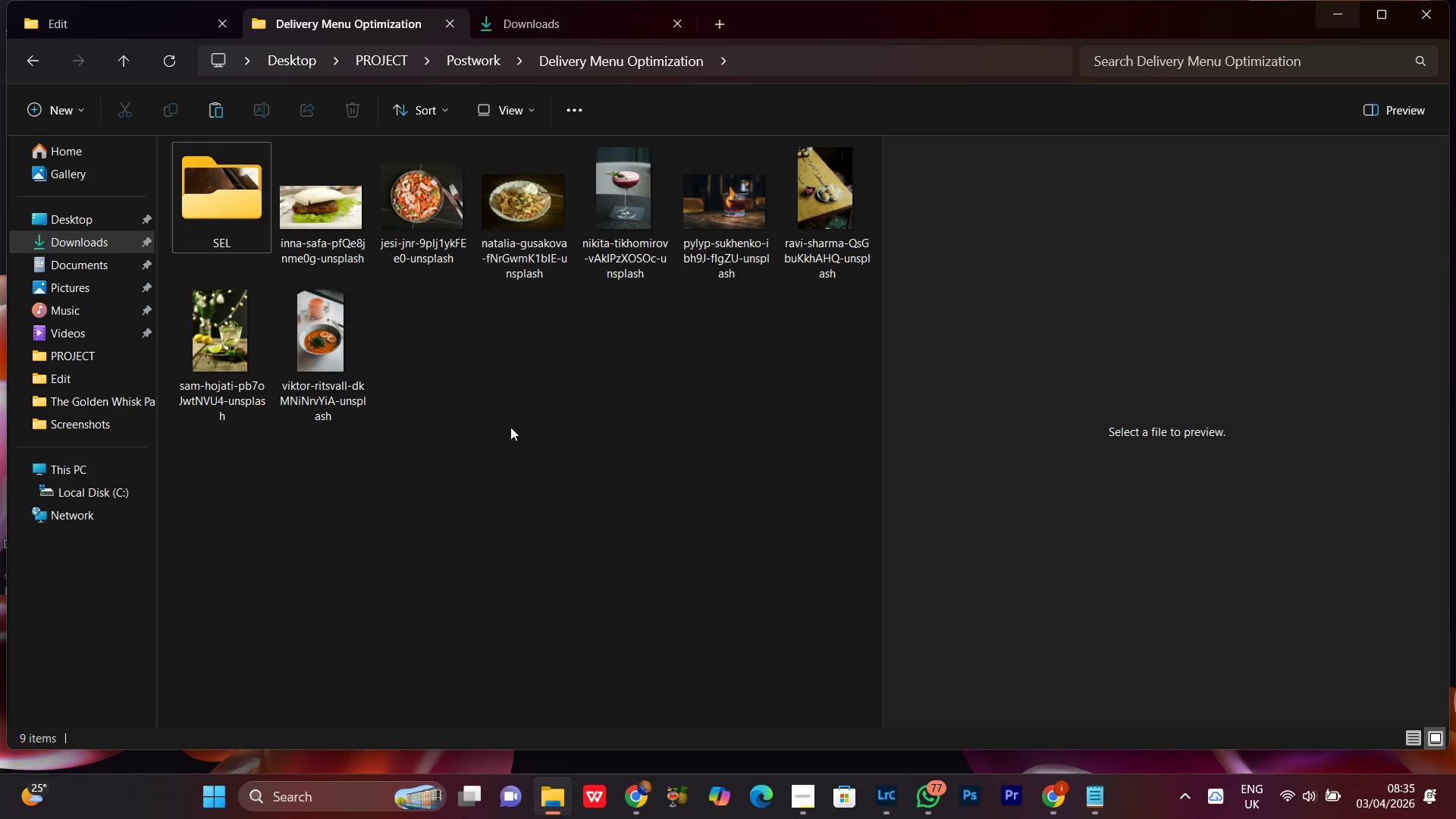 
right_click([526, 369])
 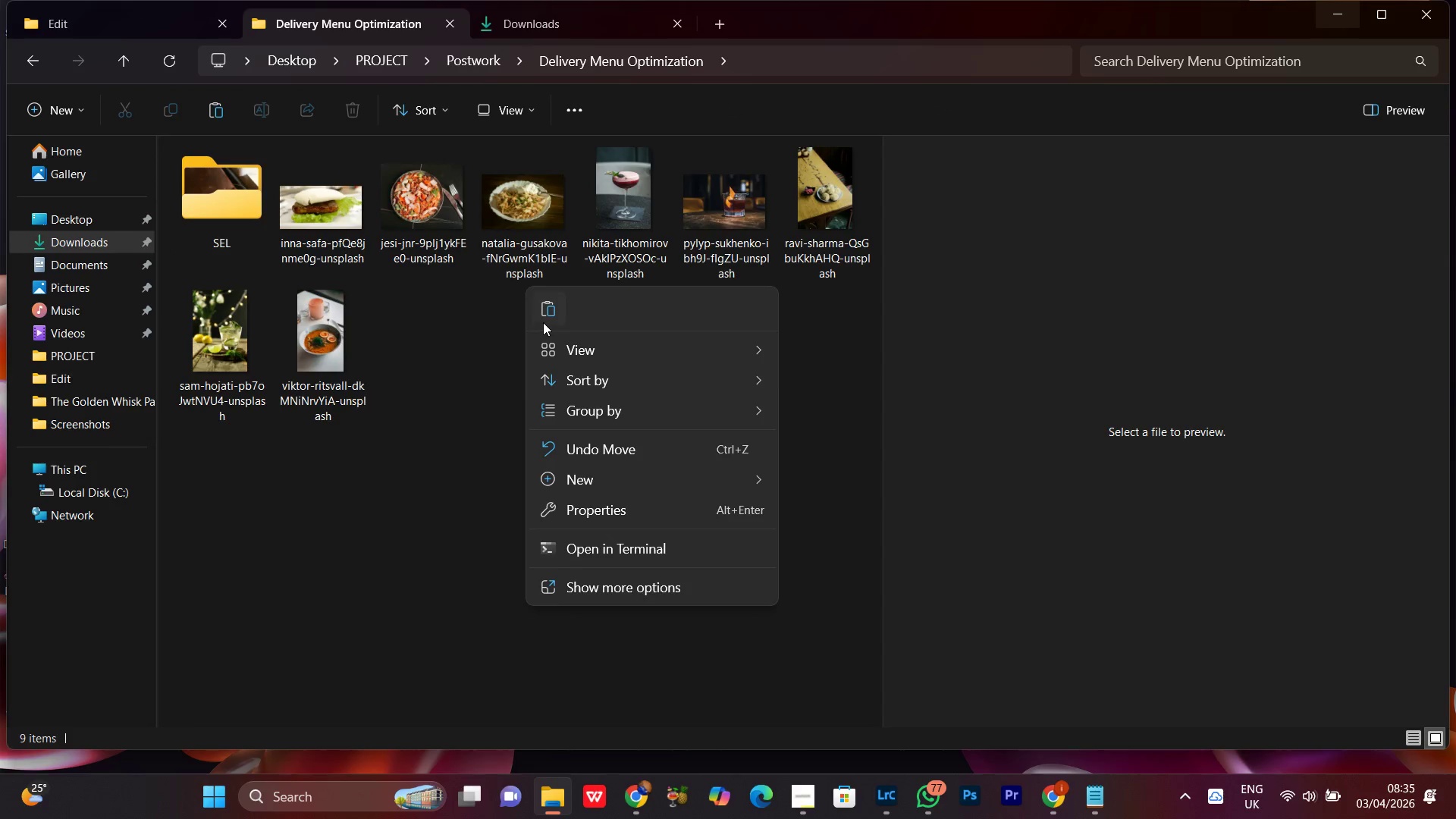 
left_click([547, 309])
 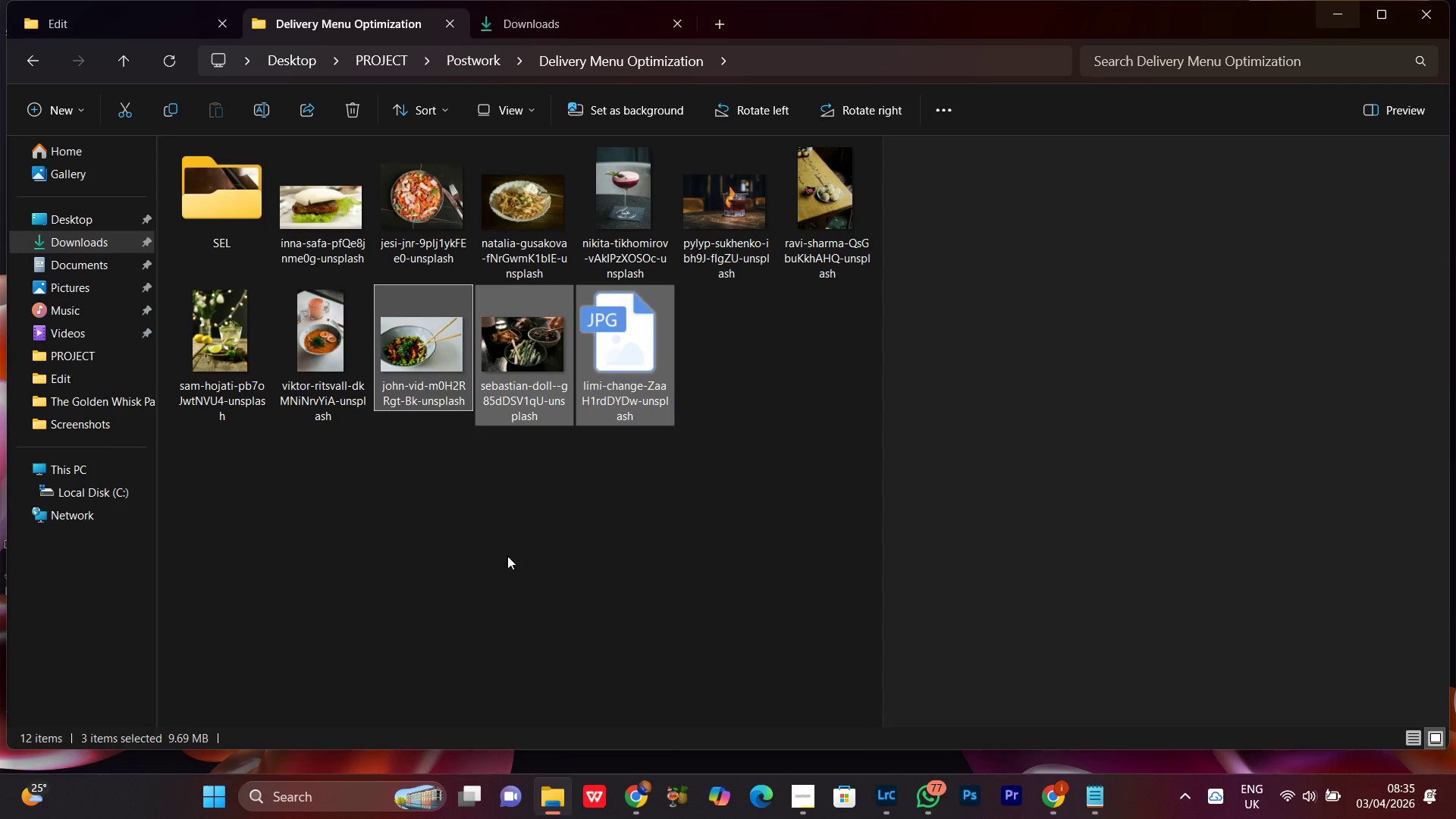 
left_click([496, 563])
 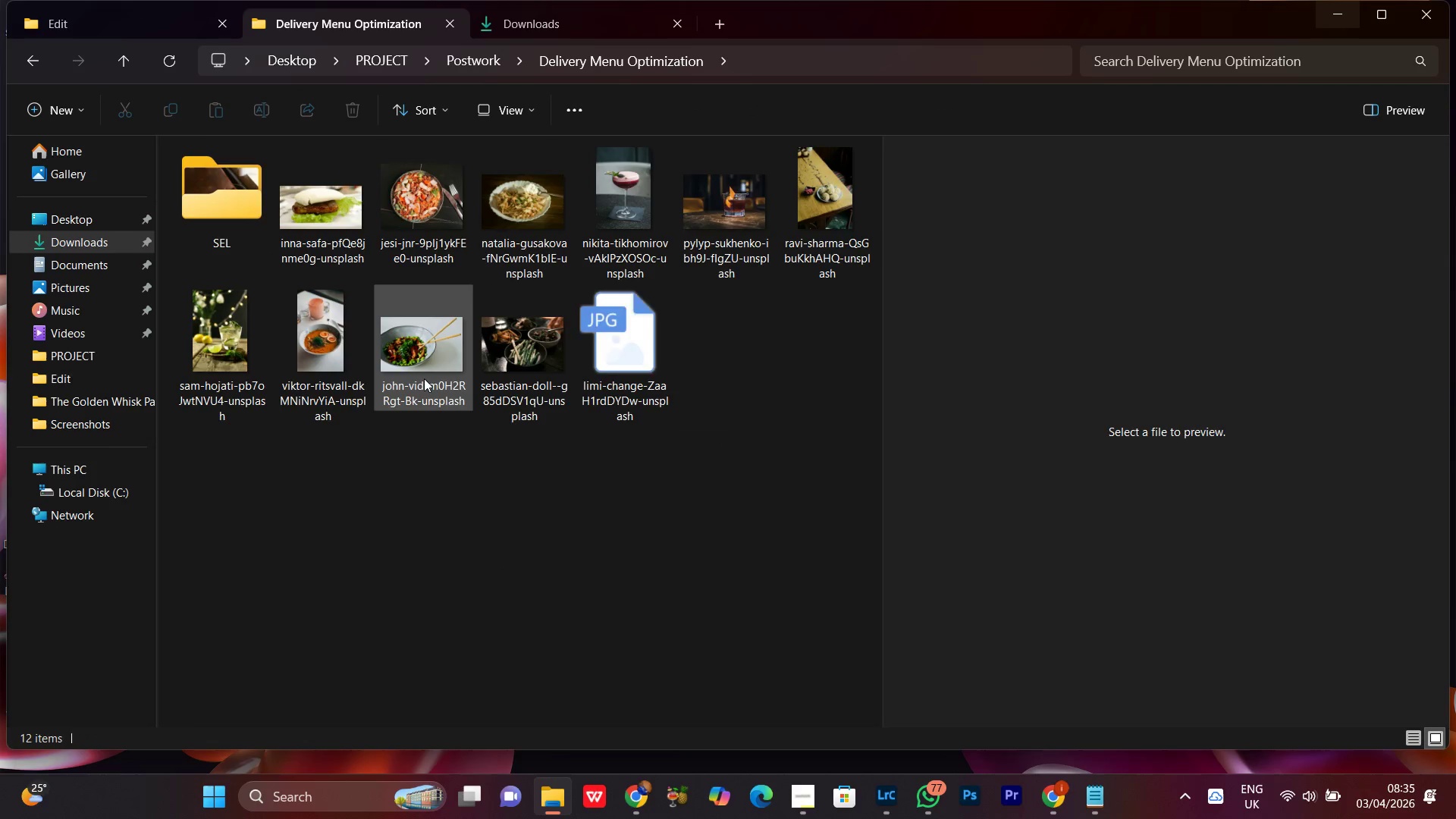 
left_click([423, 361])
 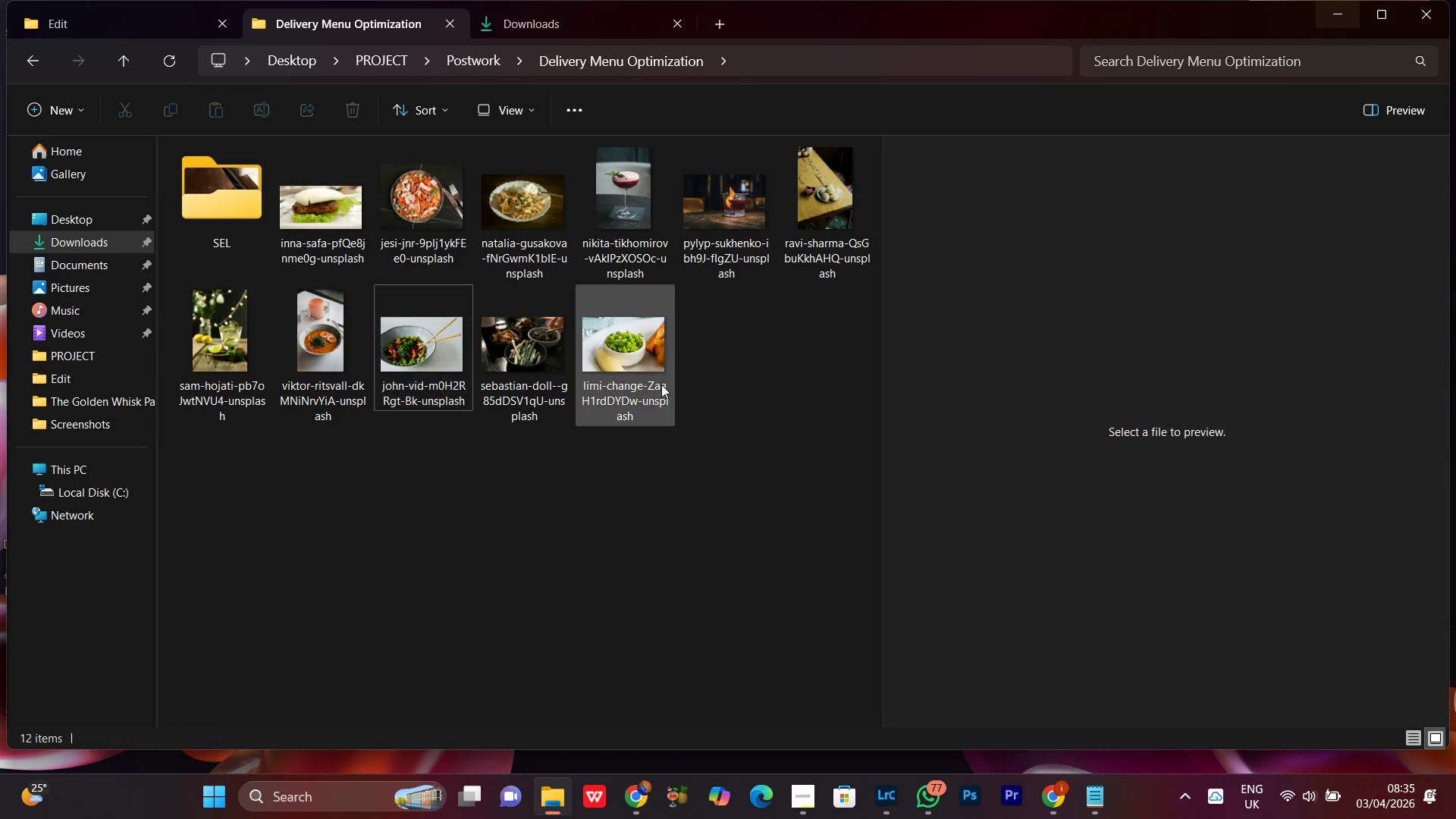 
left_click([636, 335])
 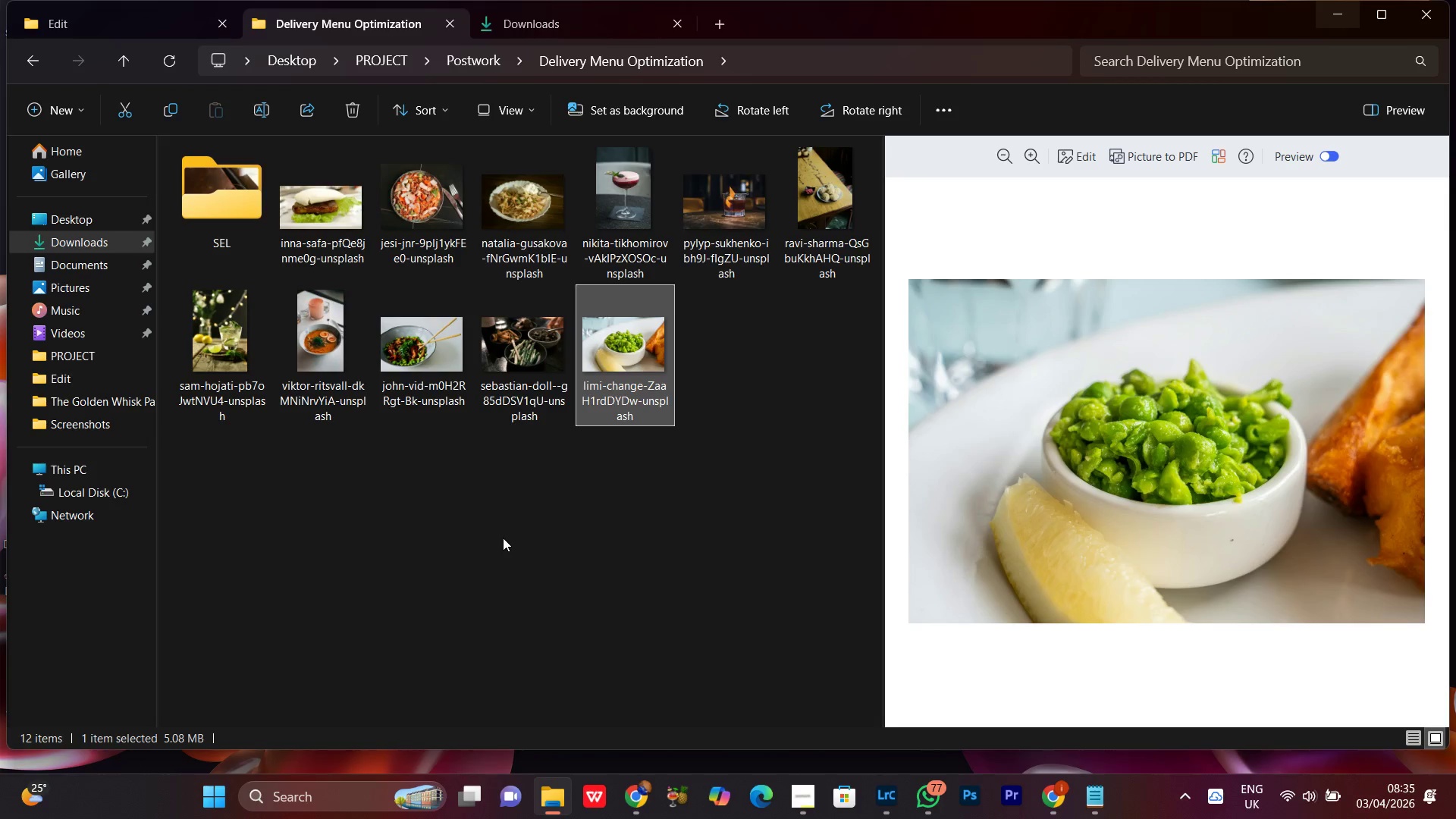 
left_click([478, 582])
 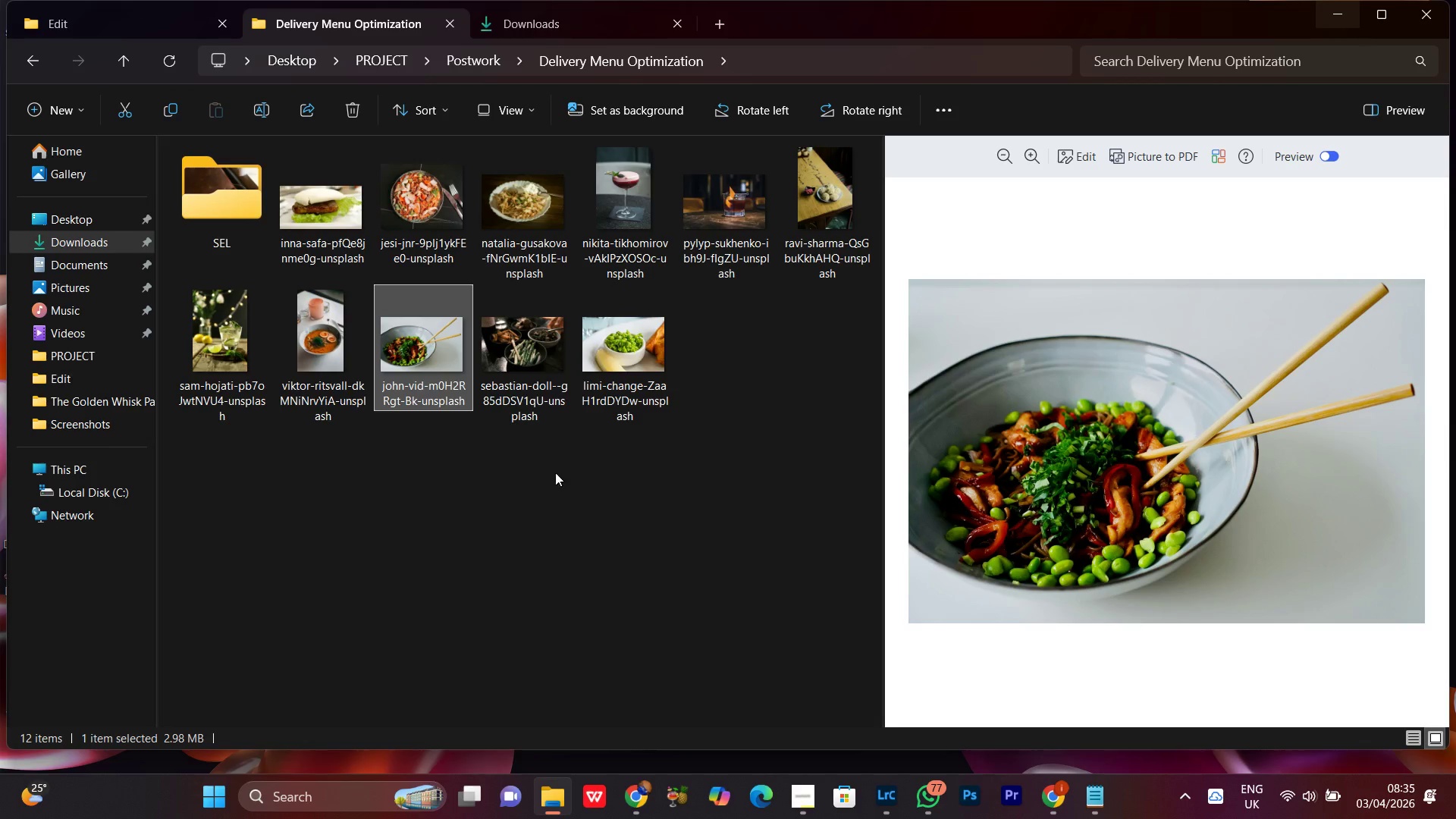 
left_click([541, 380])
 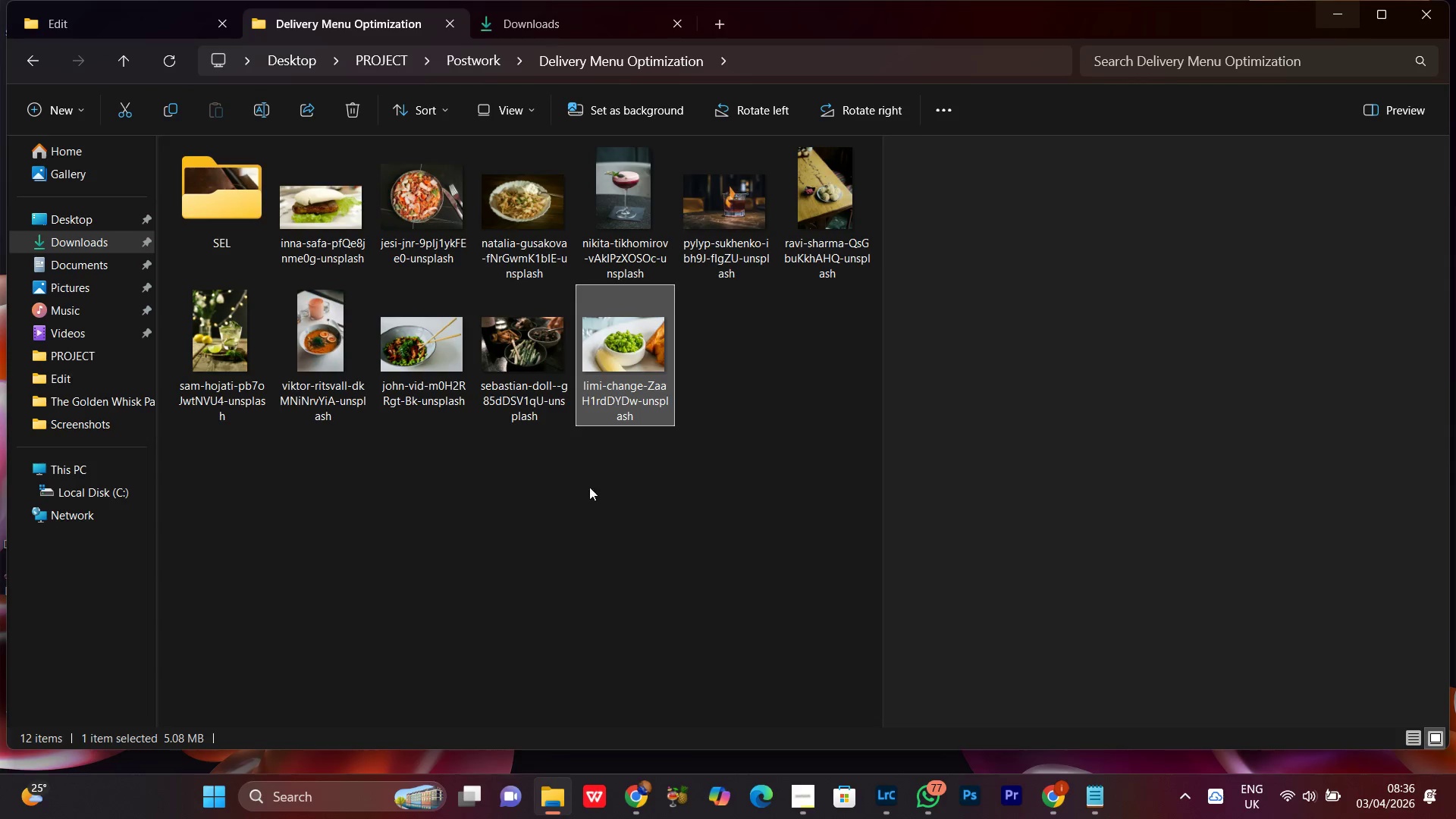 
left_click([575, 505])
 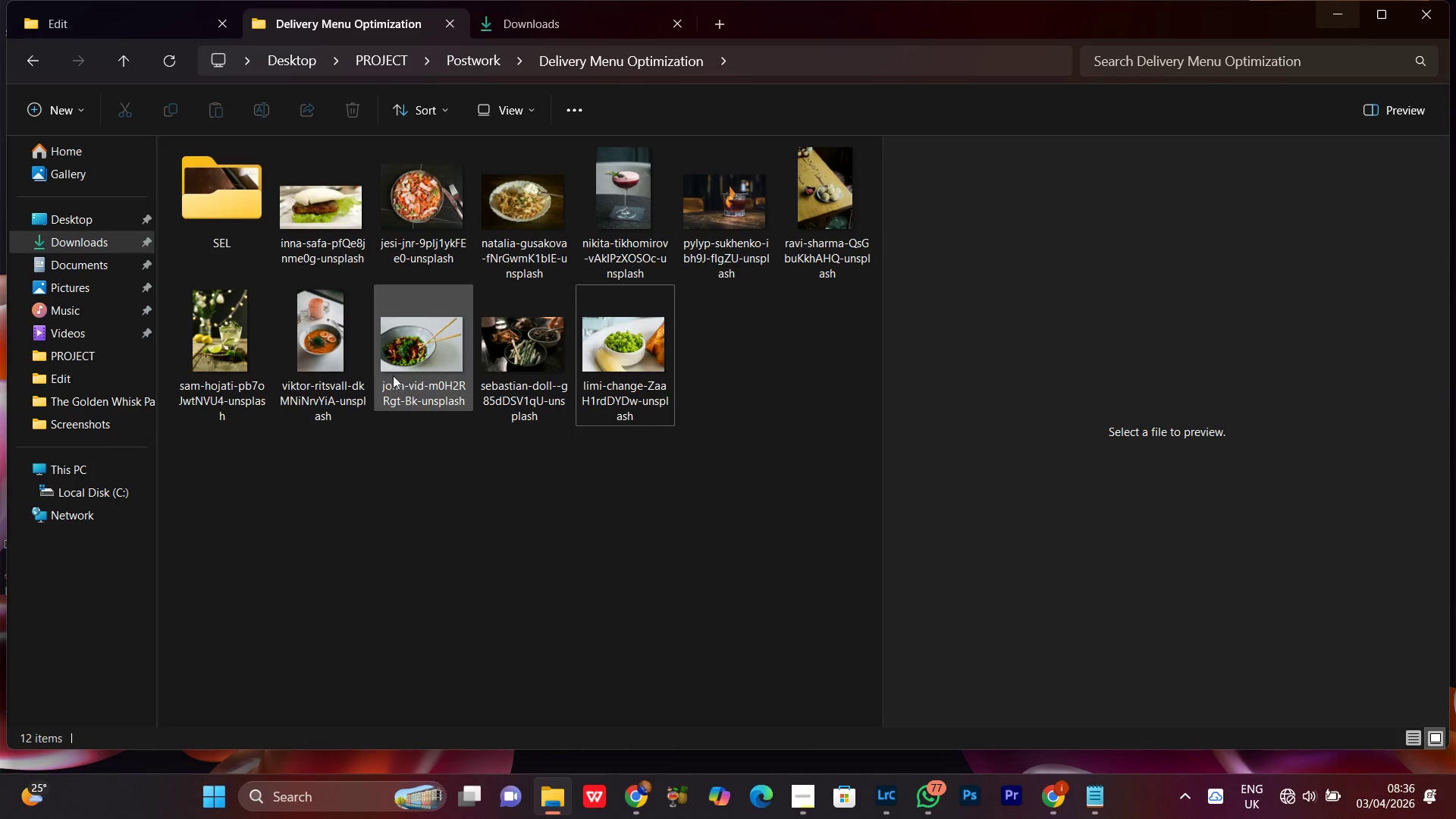 
left_click([393, 374])
 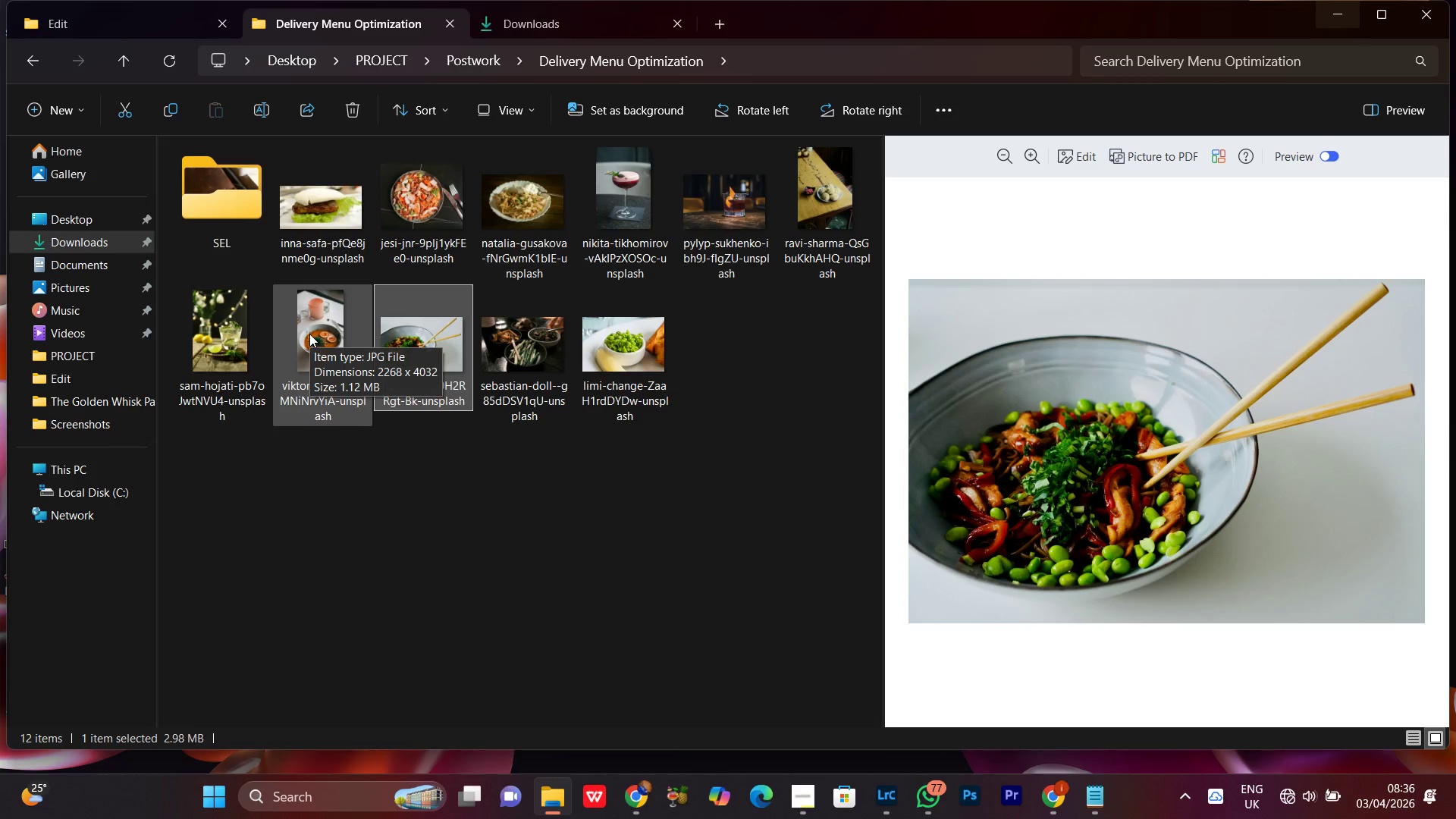 
left_click_drag(start_coordinate=[440, 350], to_coordinate=[181, 158])
 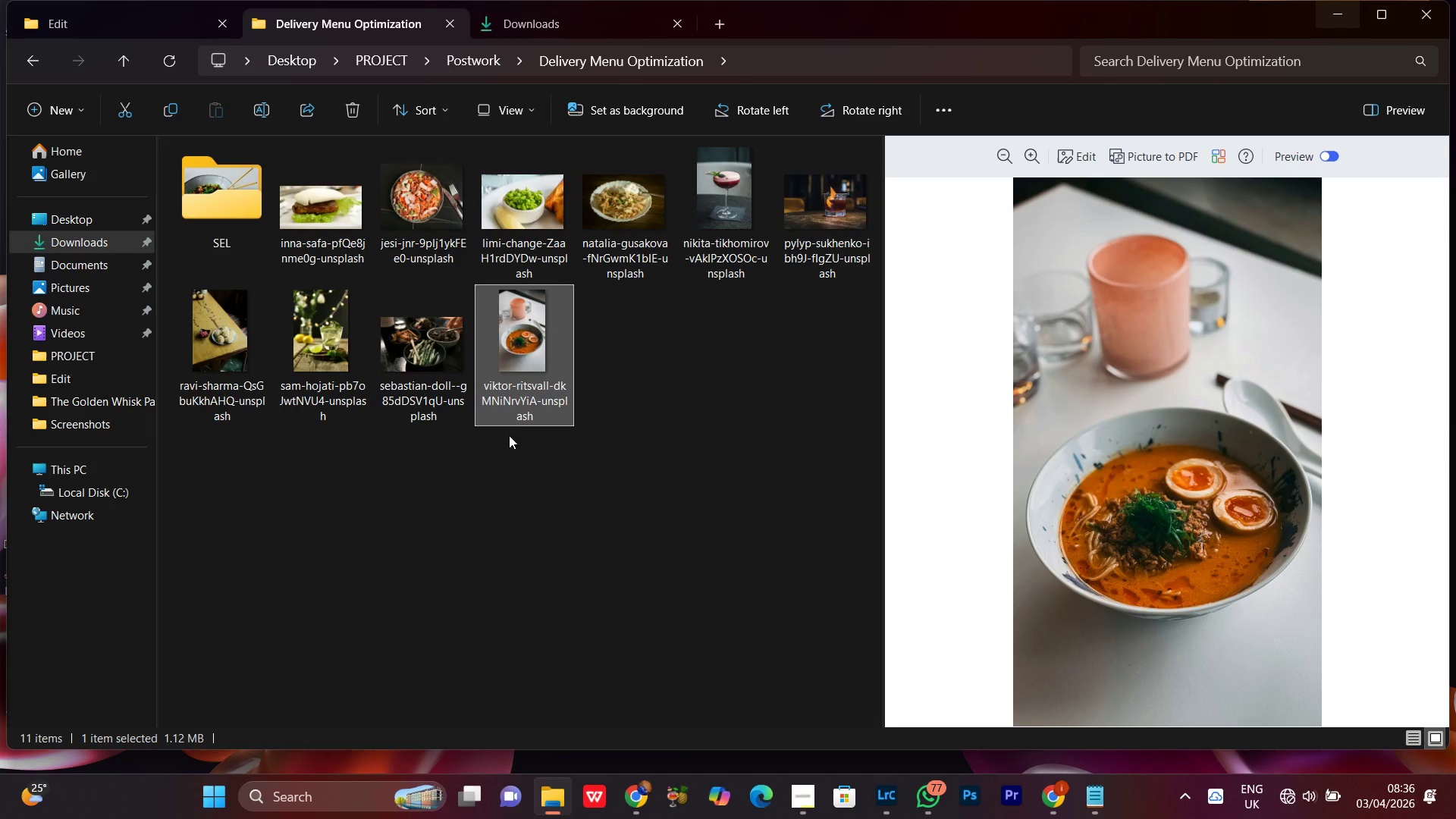 
left_click([526, 161])
 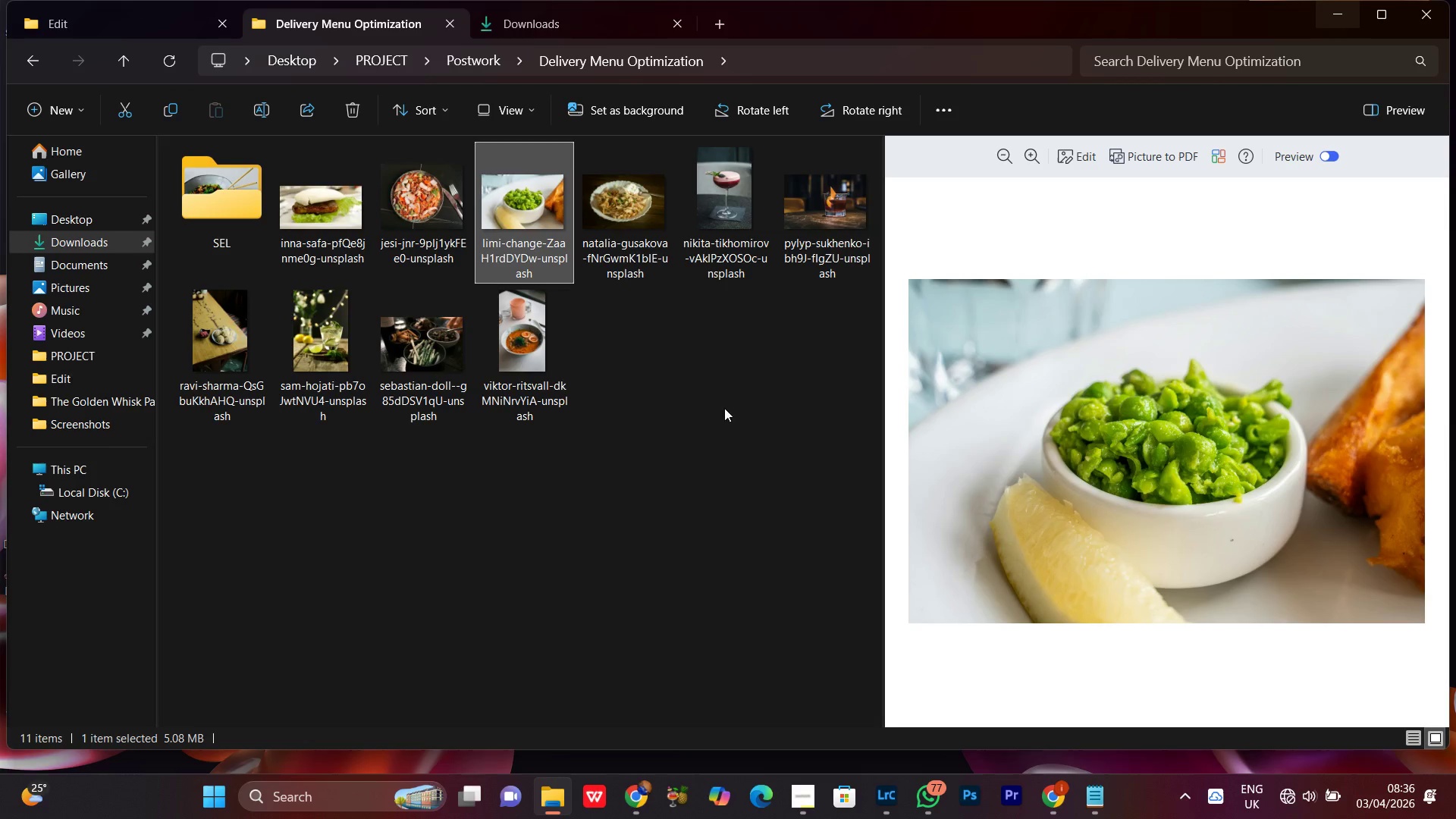 
scroll: coordinate [1219, 469], scroll_direction: down, amount: 1.0
 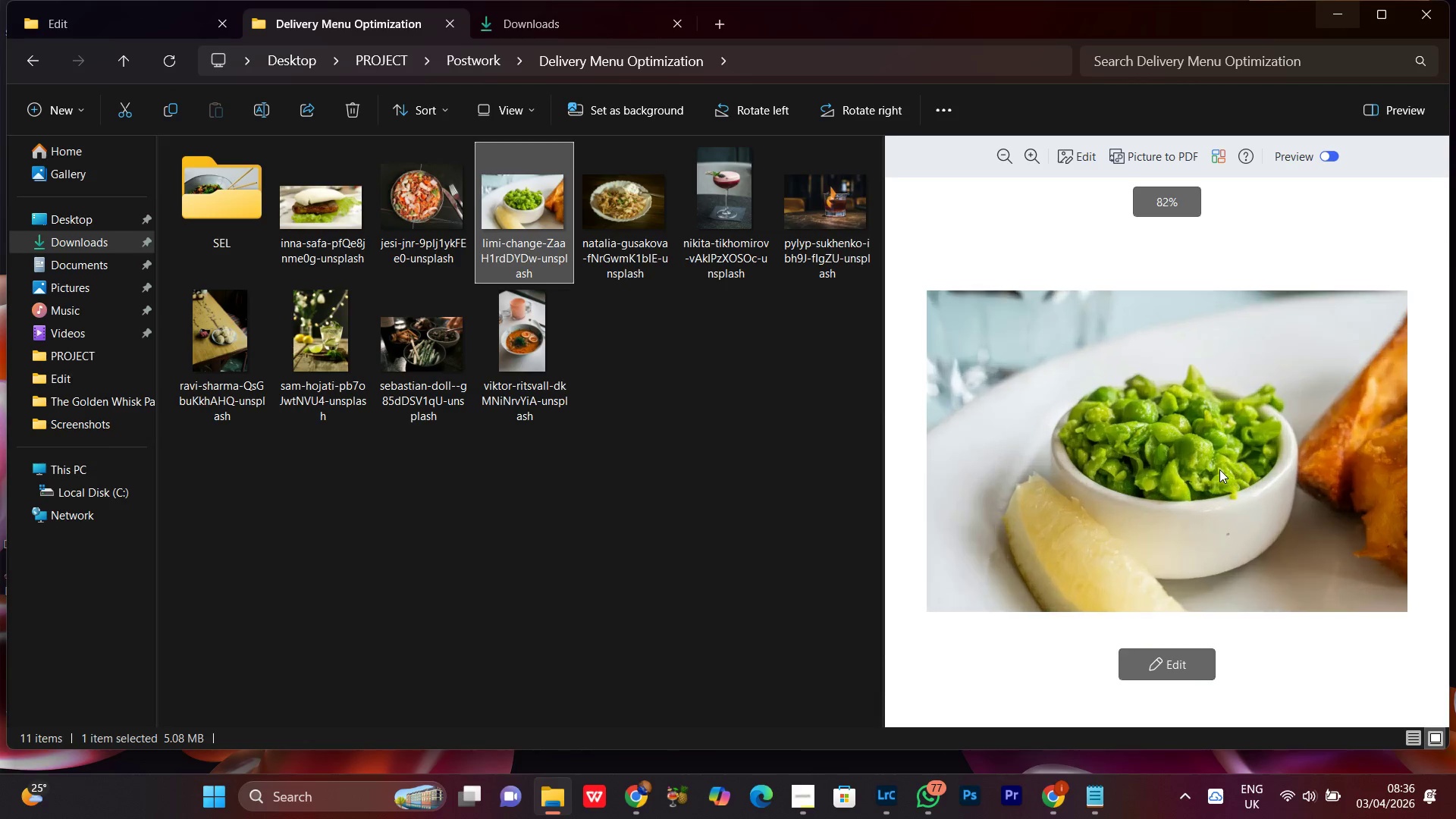 
double_click([515, 157])
 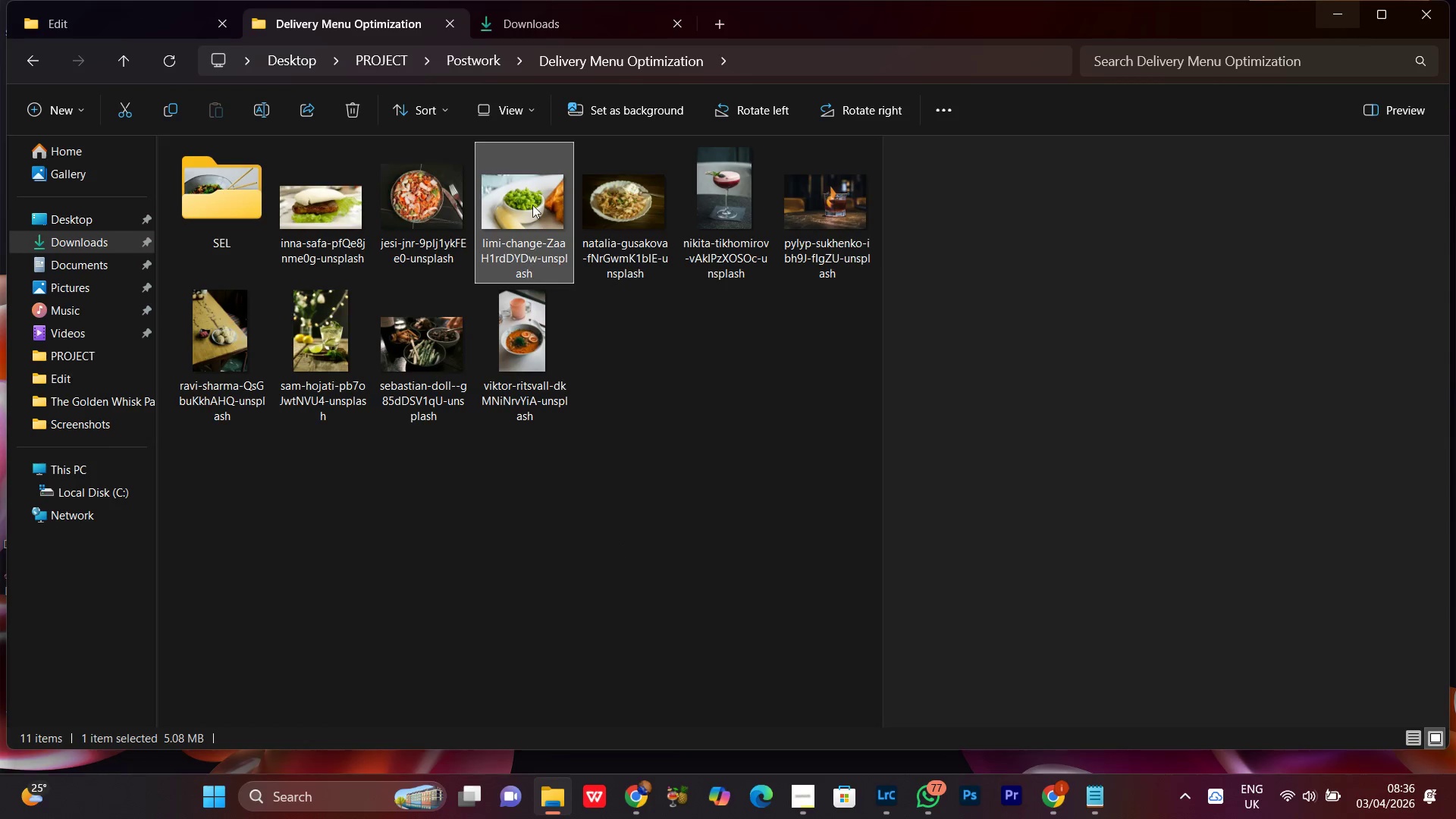 
left_click_drag(start_coordinate=[534, 187], to_coordinate=[253, 239])
 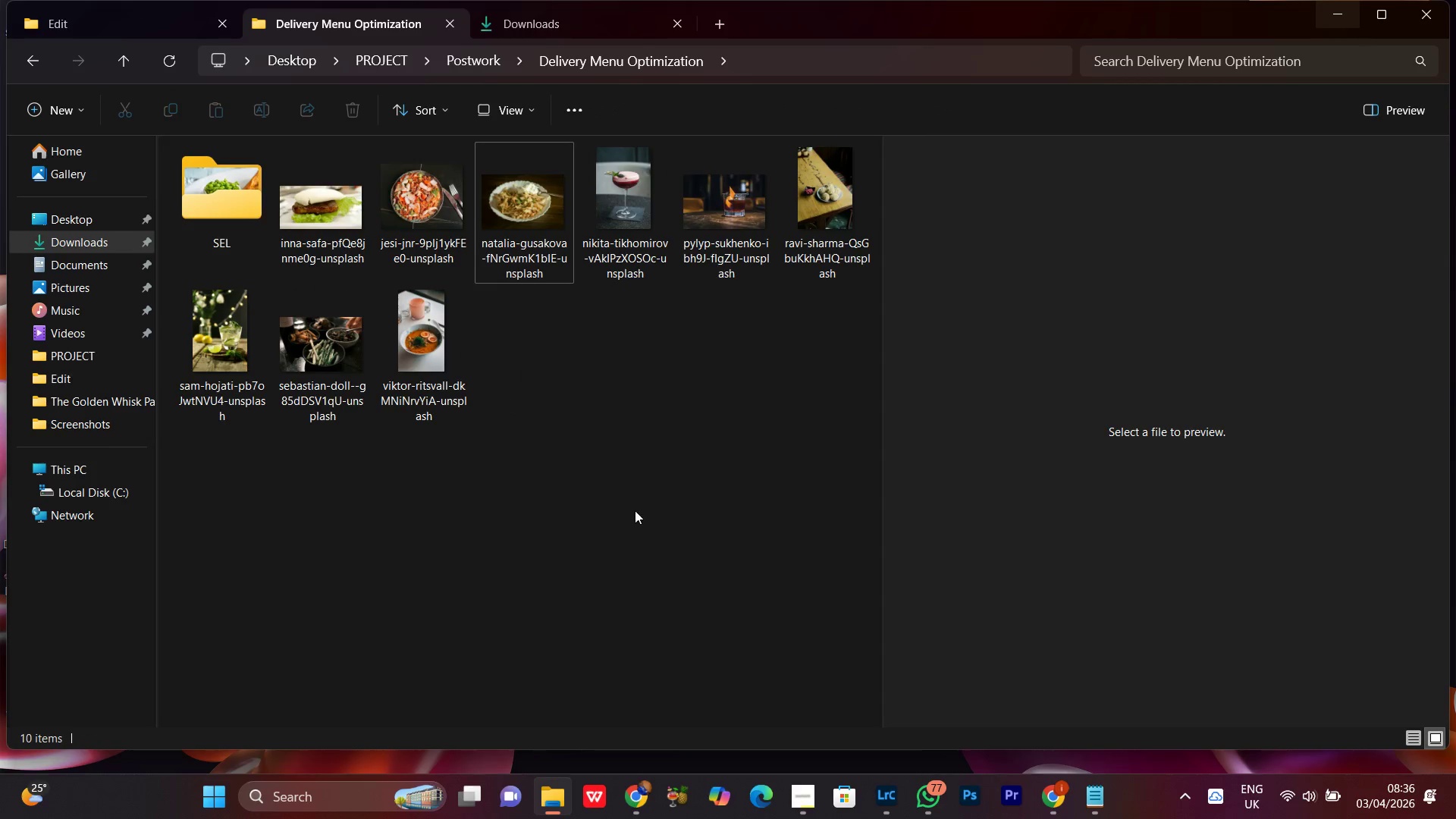 
double_click([520, 224])
 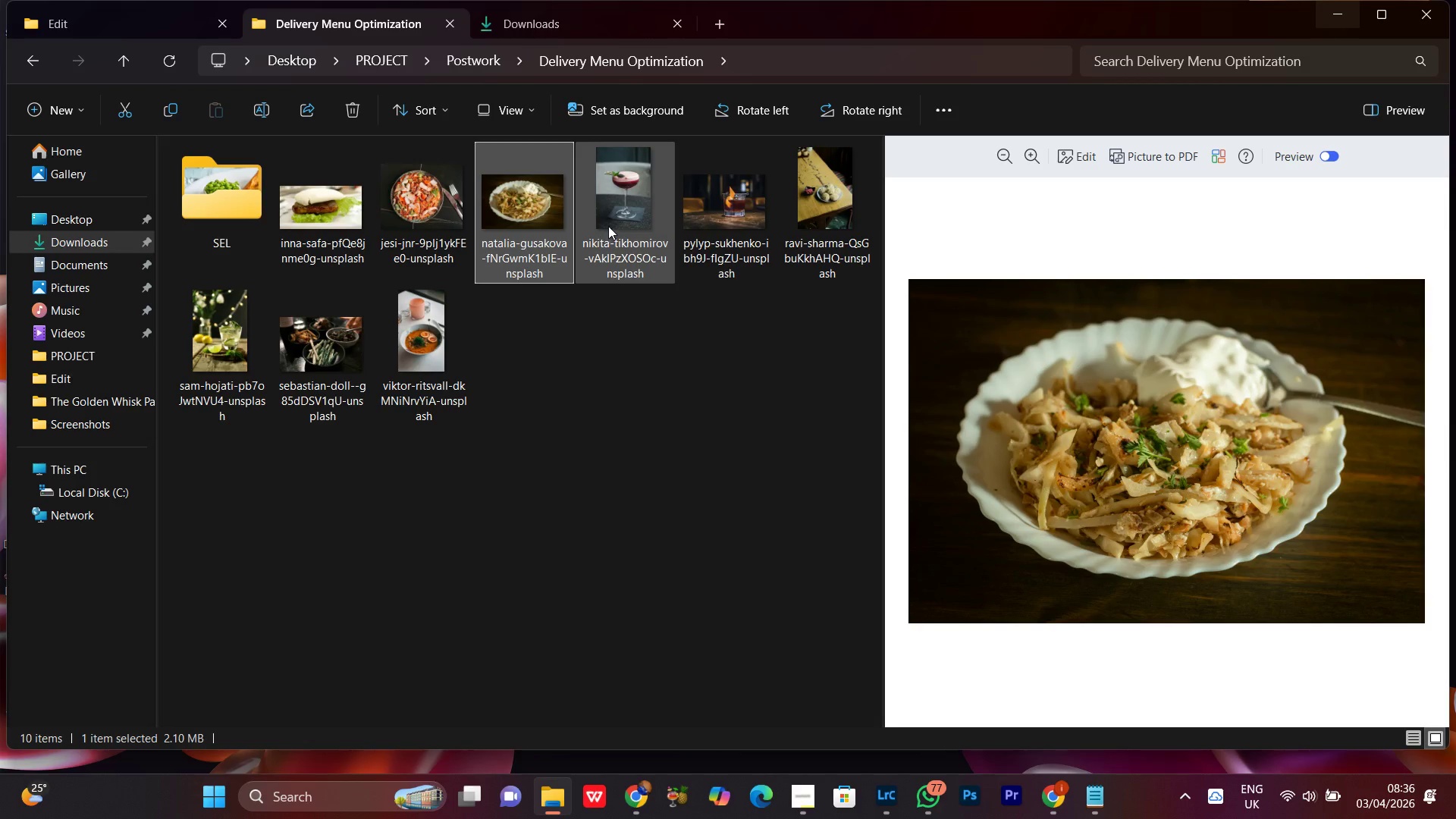 
left_click([612, 222])
 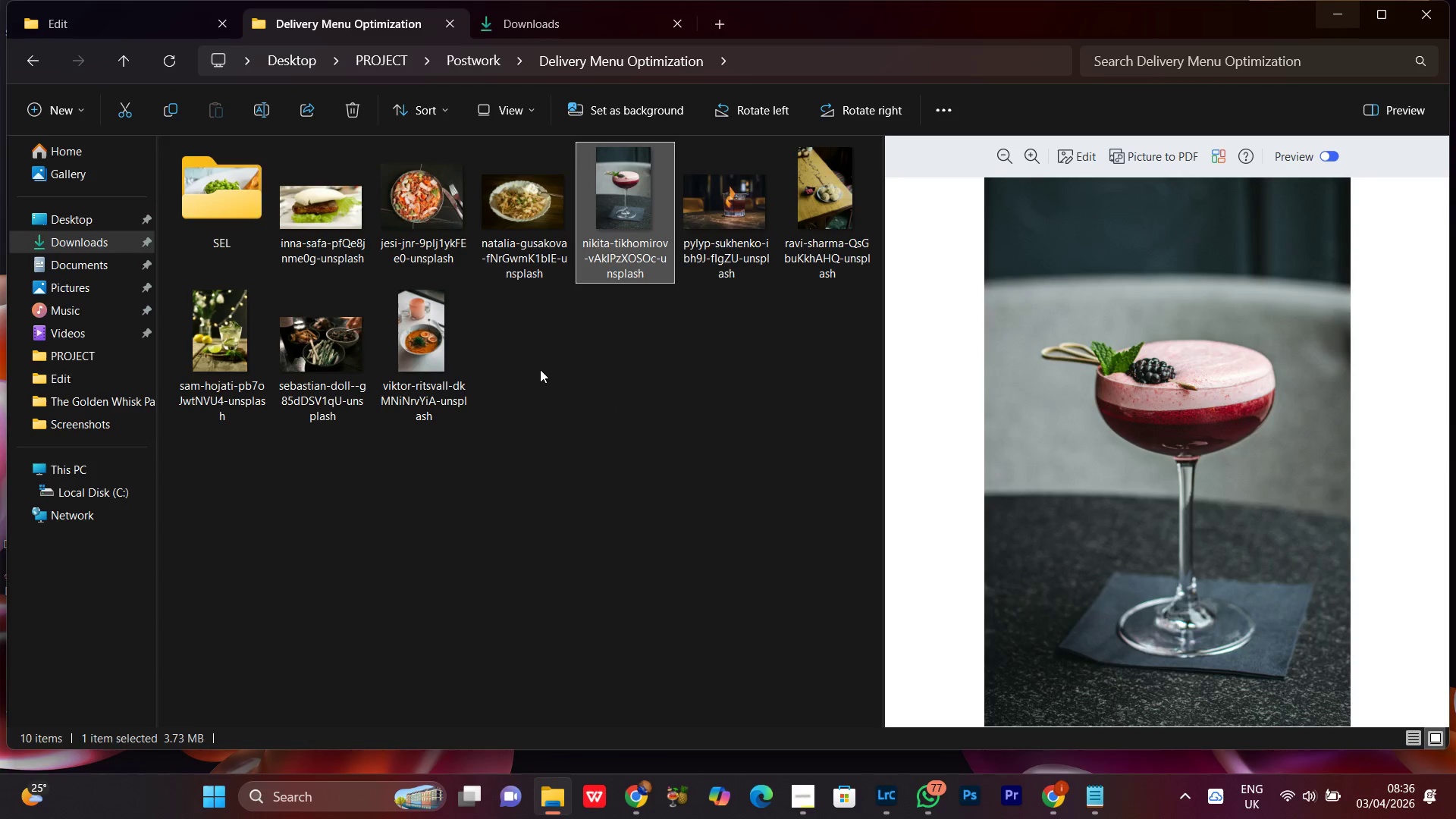 
double_click([234, 184])
 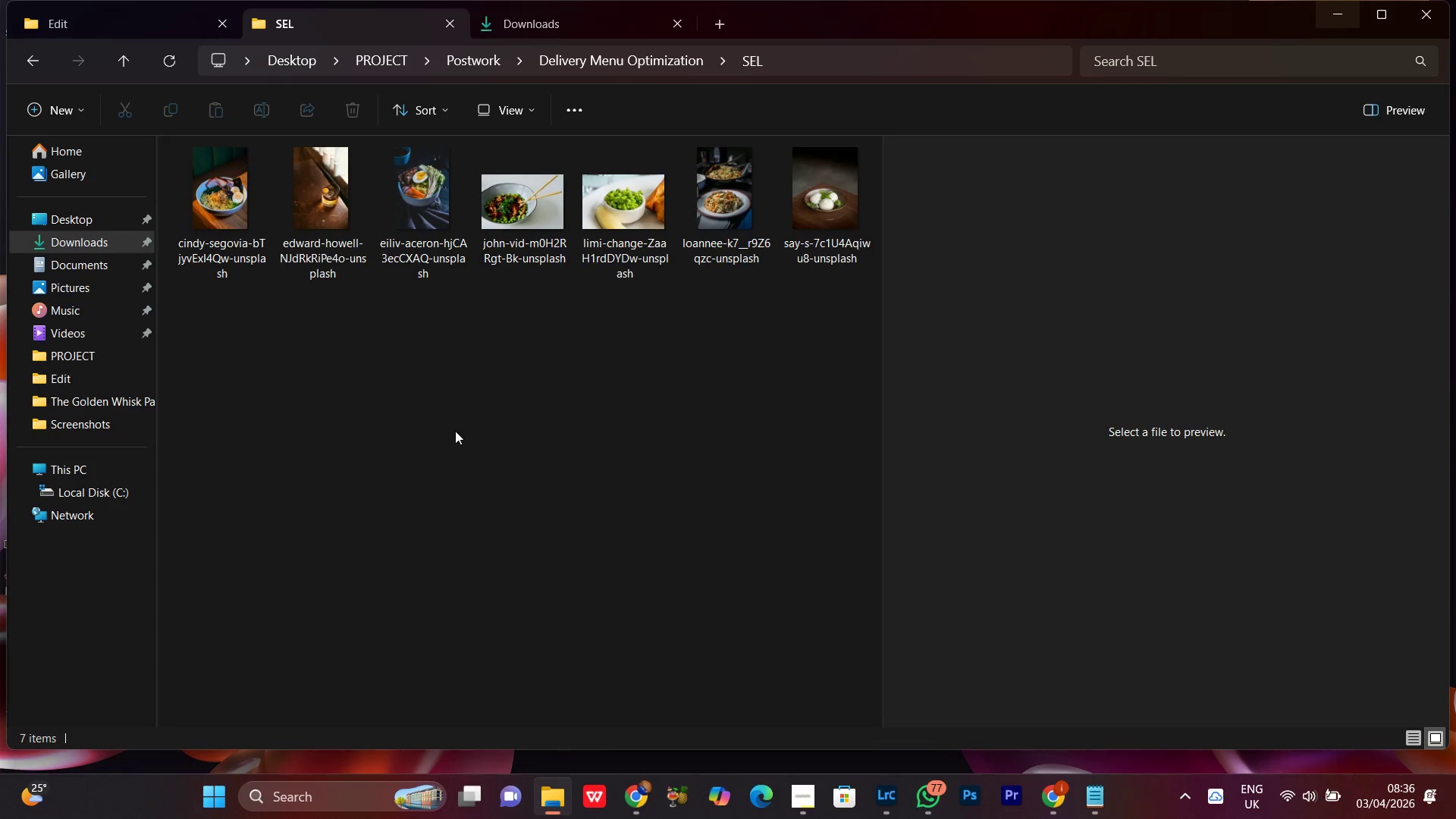 
left_click([464, 435])
 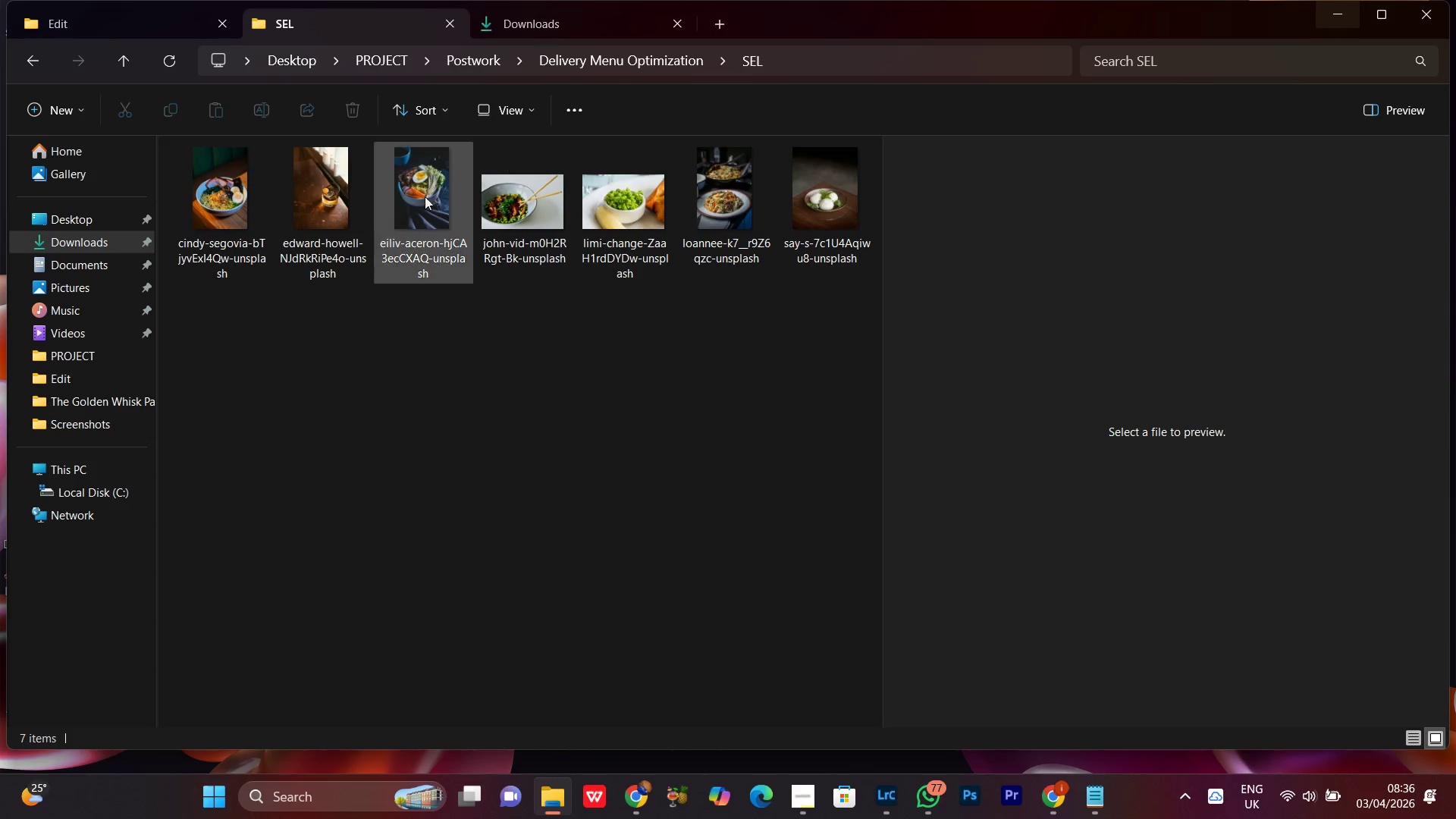 
left_click([348, 215])
 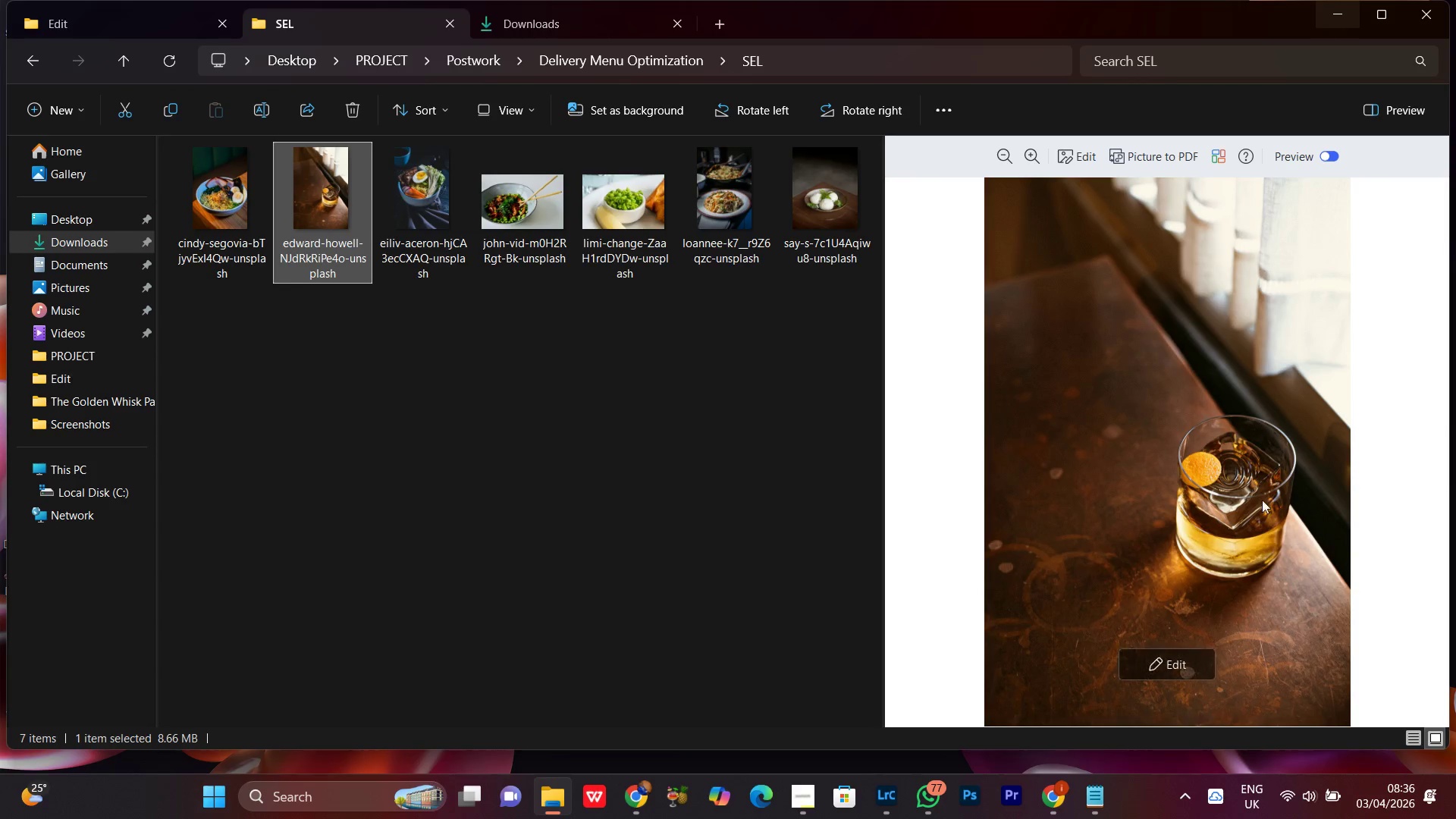 
wait(5.44)
 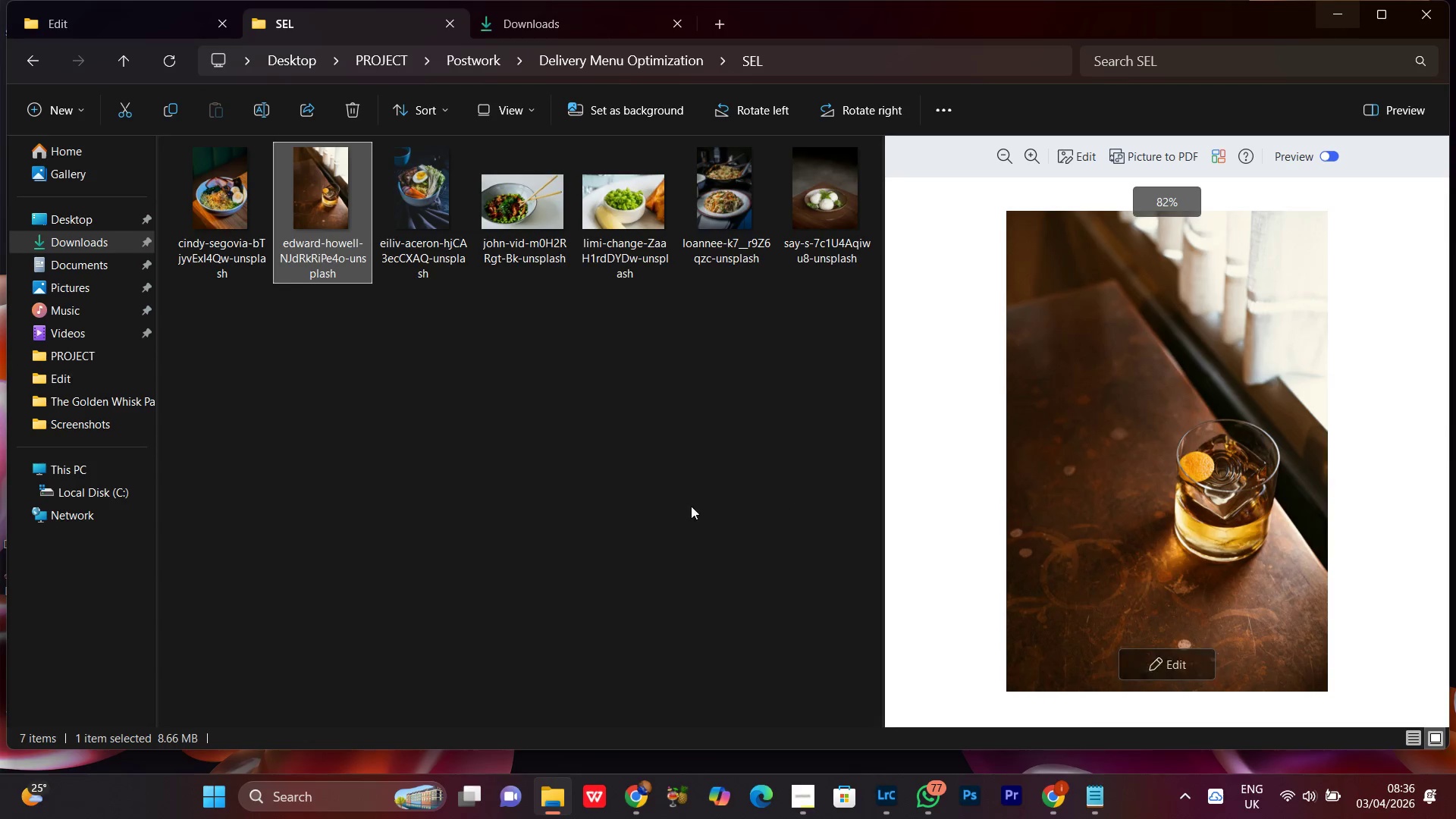 
left_click([667, 506])
 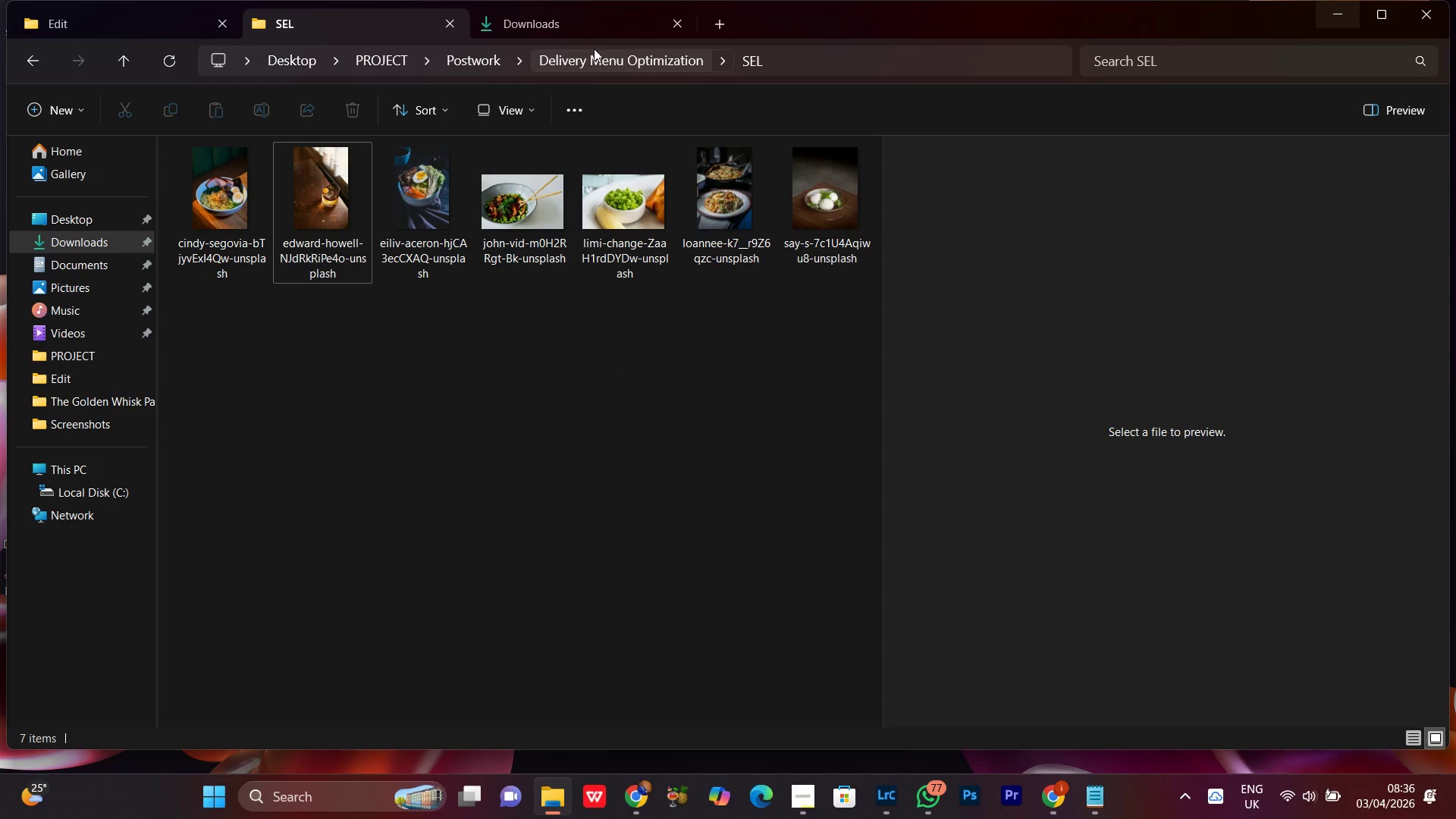 
scroll: coordinate [1227, 548], scroll_direction: down, amount: 4.0
 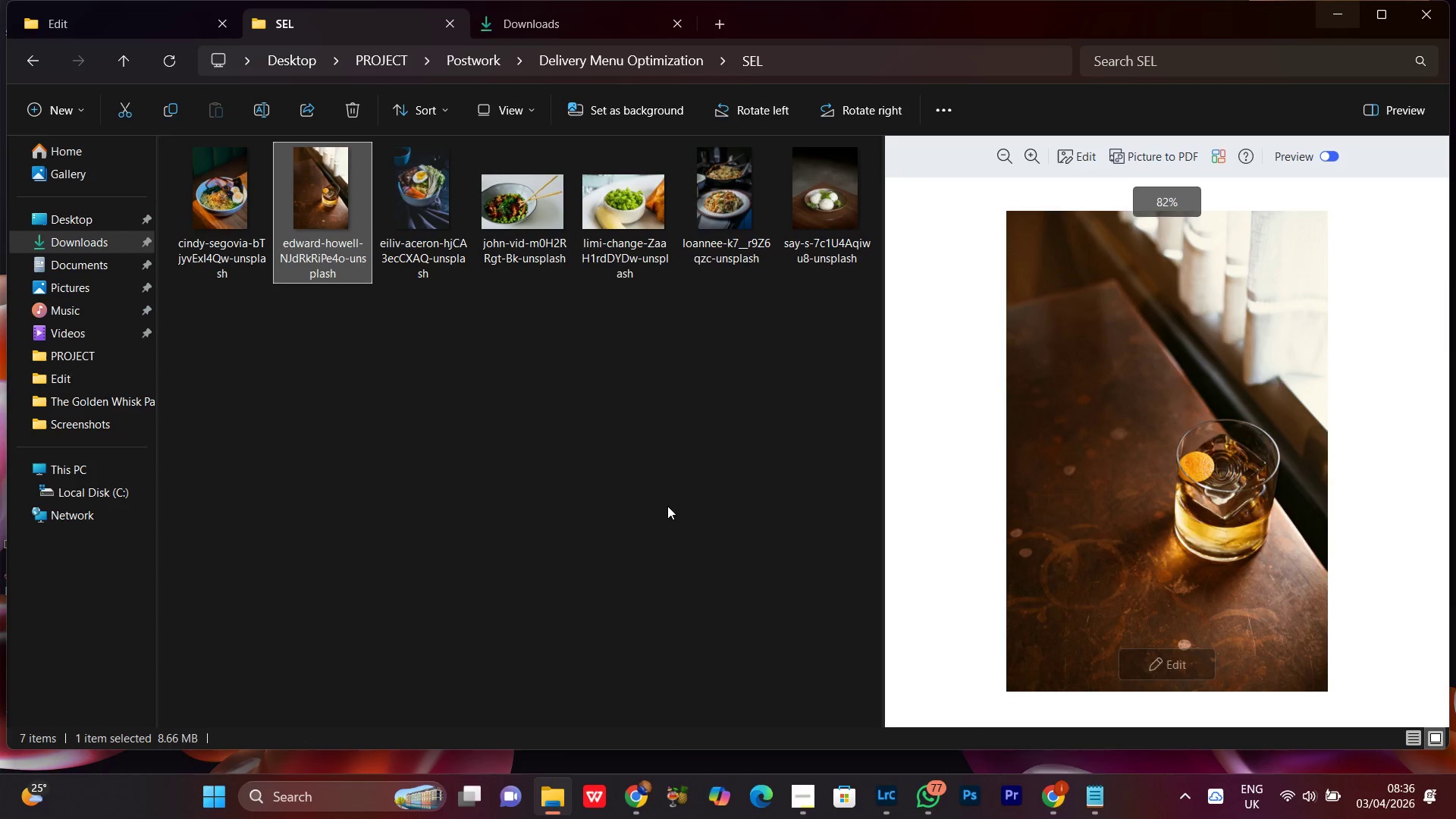 
left_click([596, 46])
 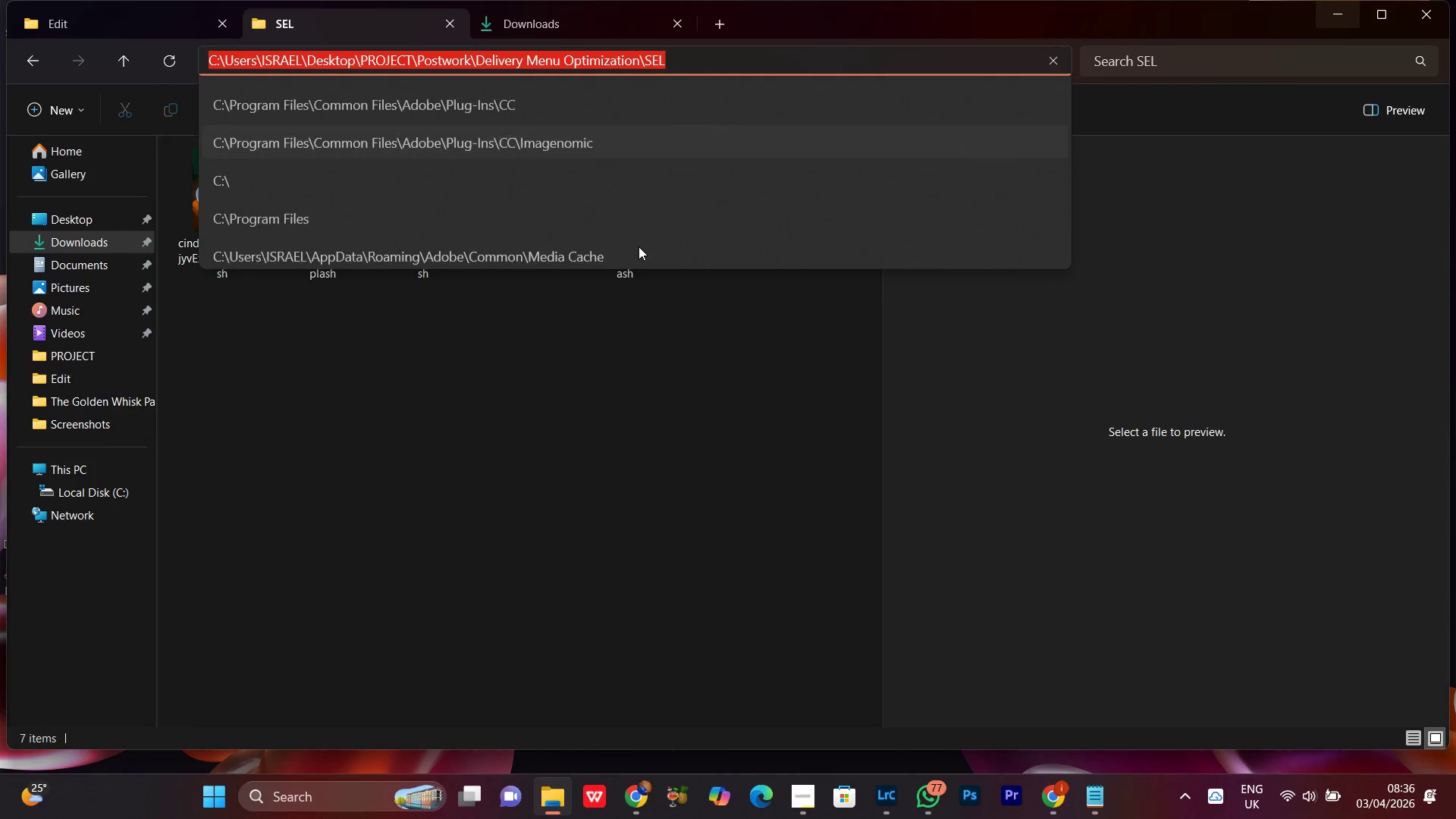 
left_click([636, 370])
 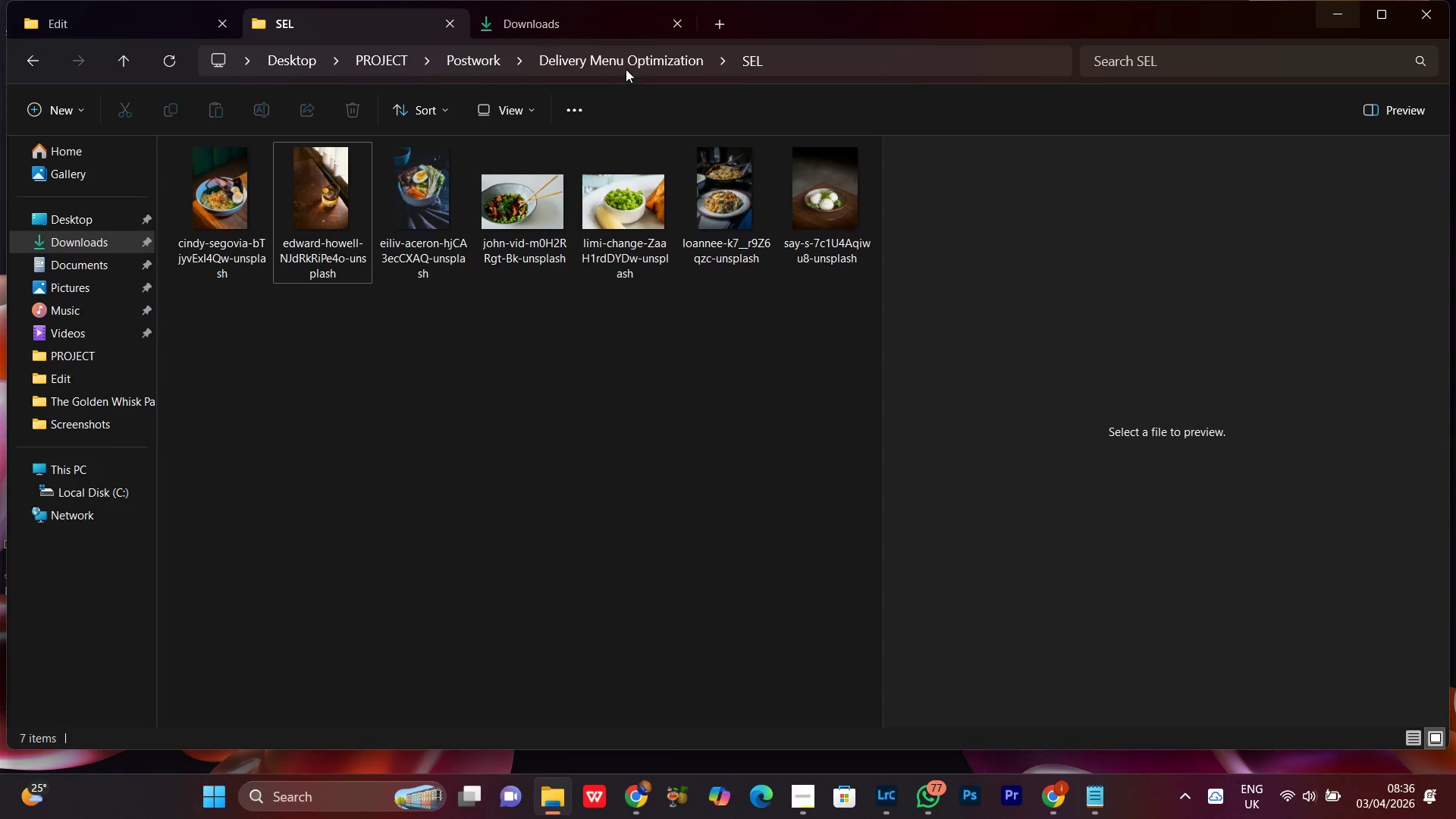 
left_click([626, 61])
 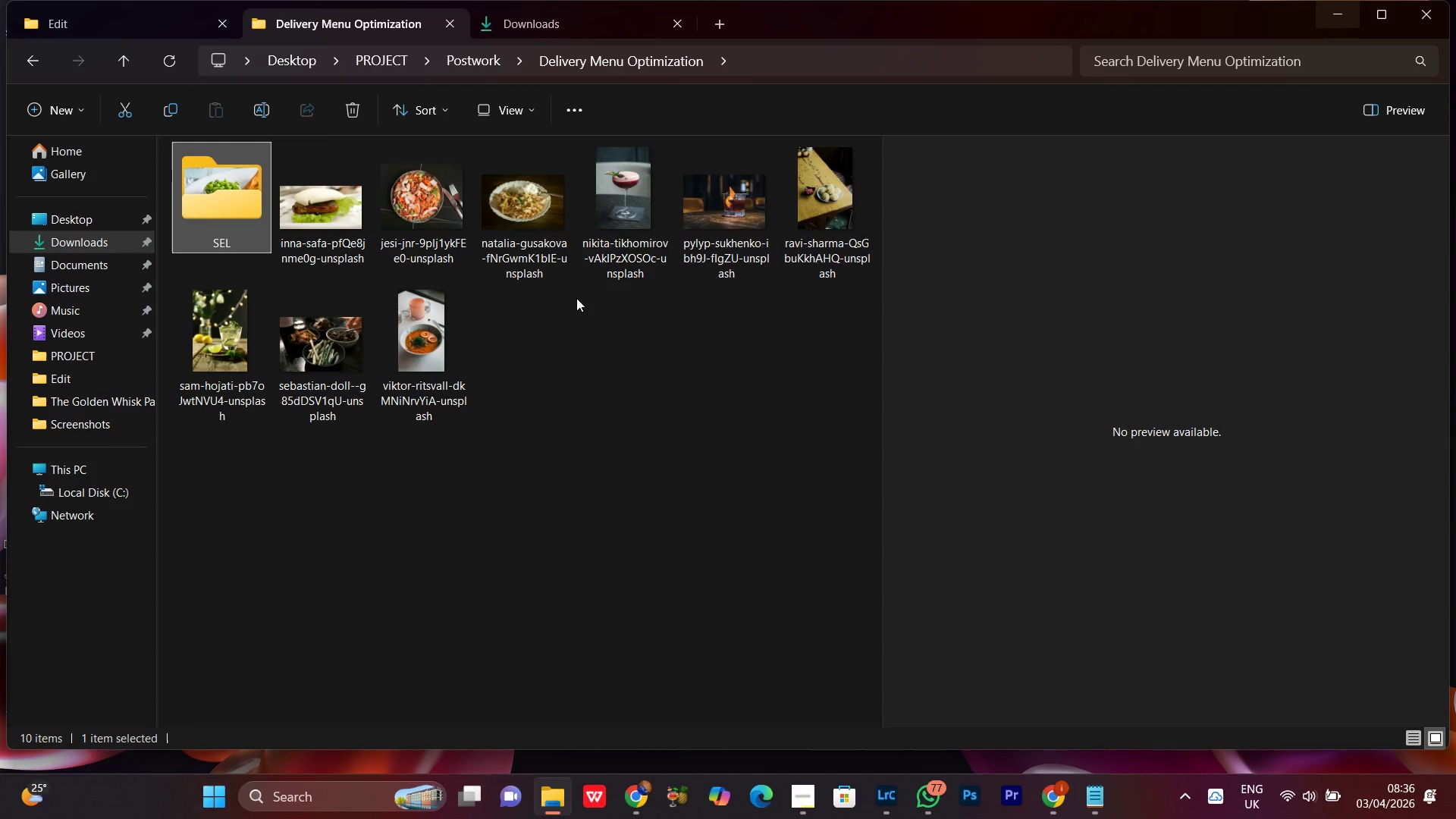 
left_click([598, 231])
 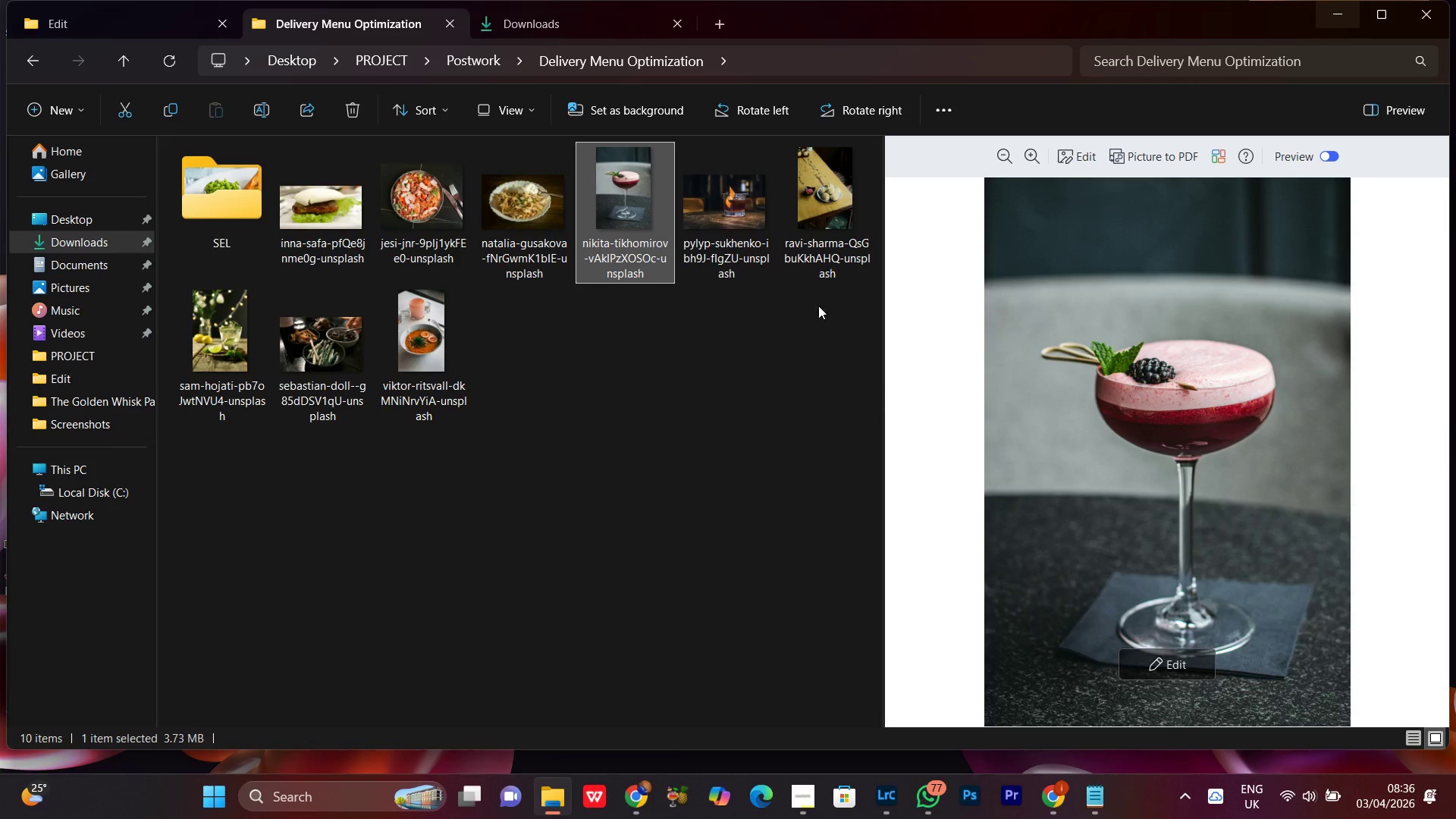 
left_click_drag(start_coordinate=[623, 211], to_coordinate=[191, 159])
 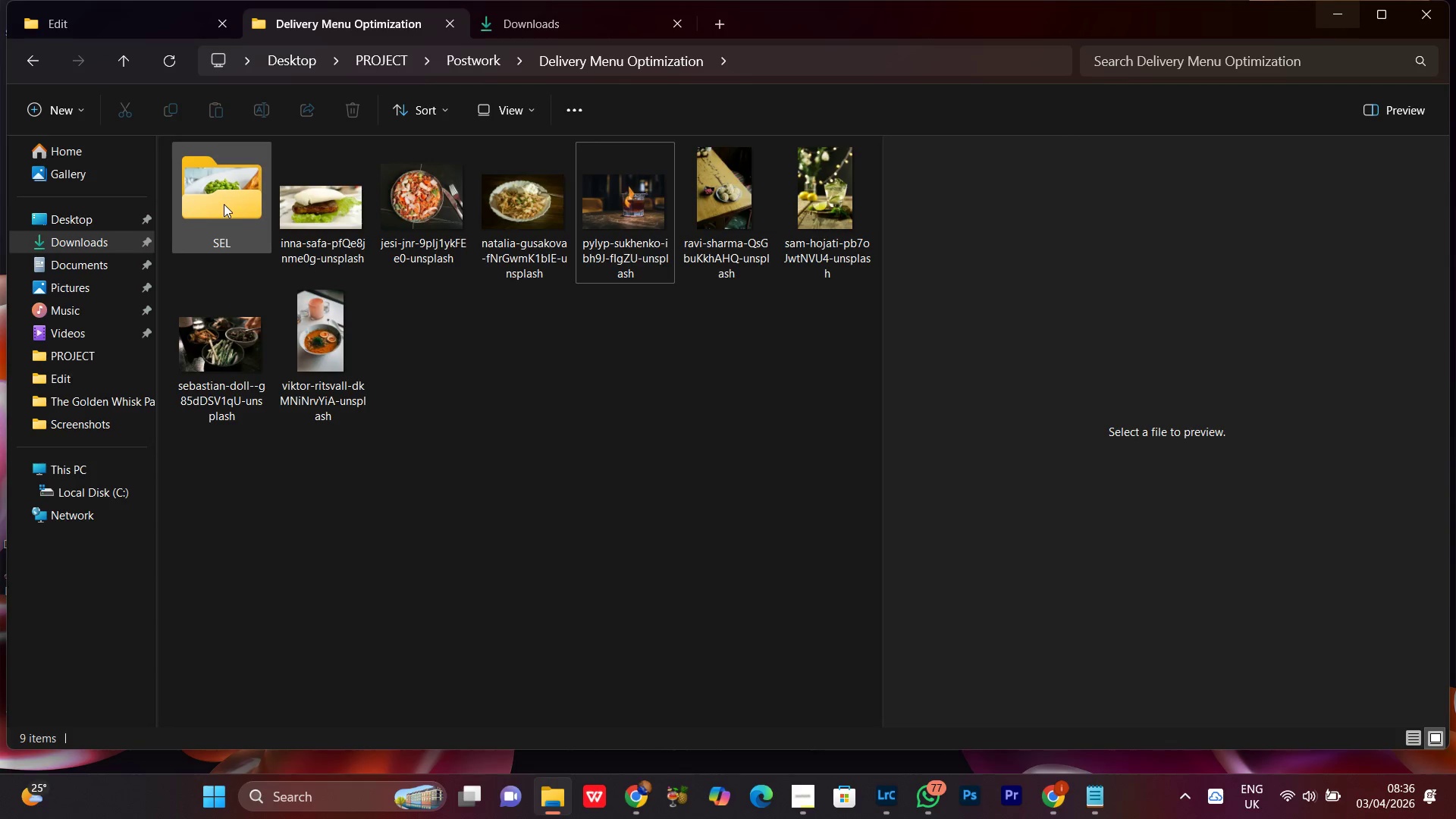 
double_click([224, 203])
 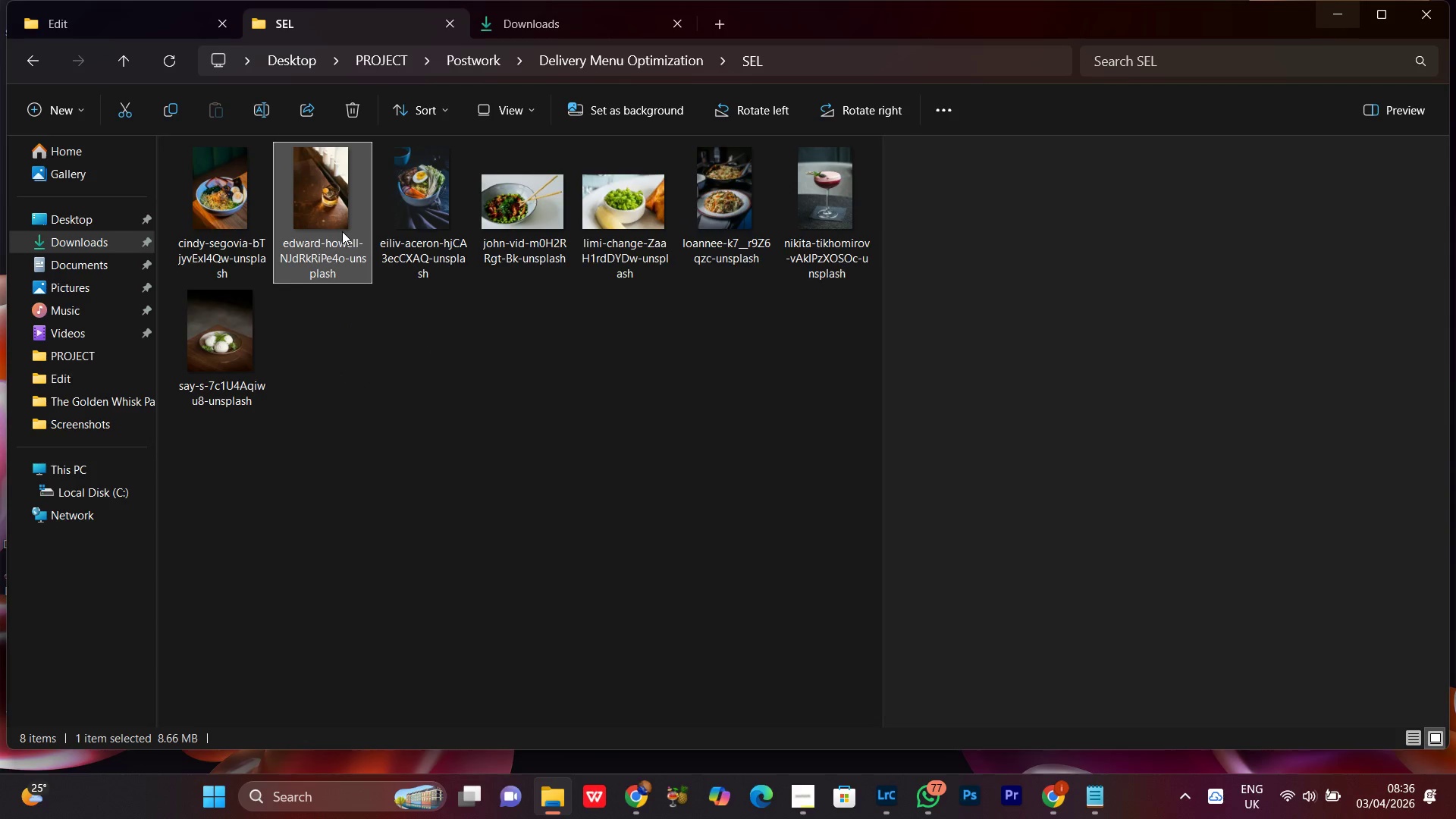 
right_click([340, 218])
 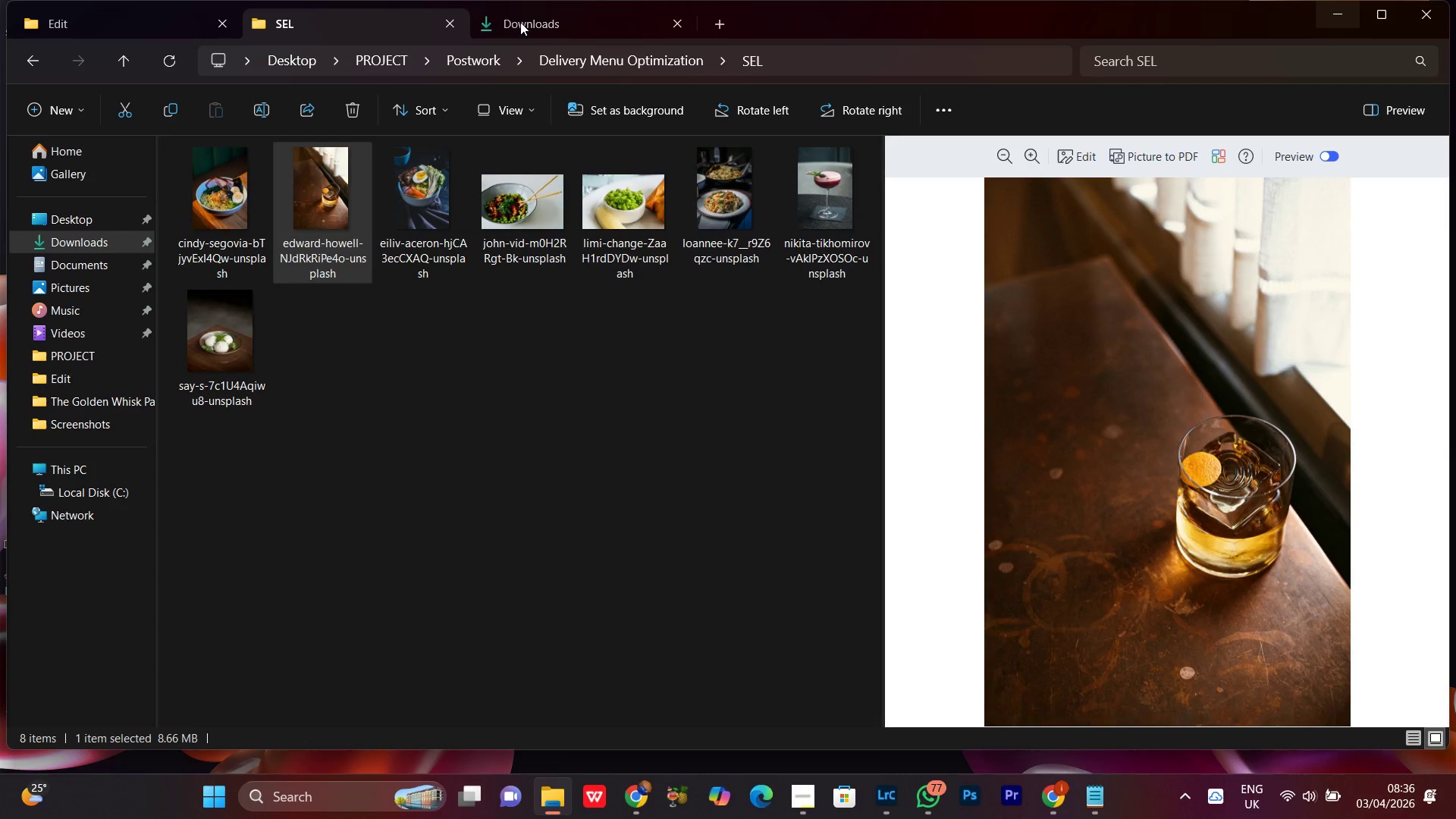 
left_click([485, 514])
 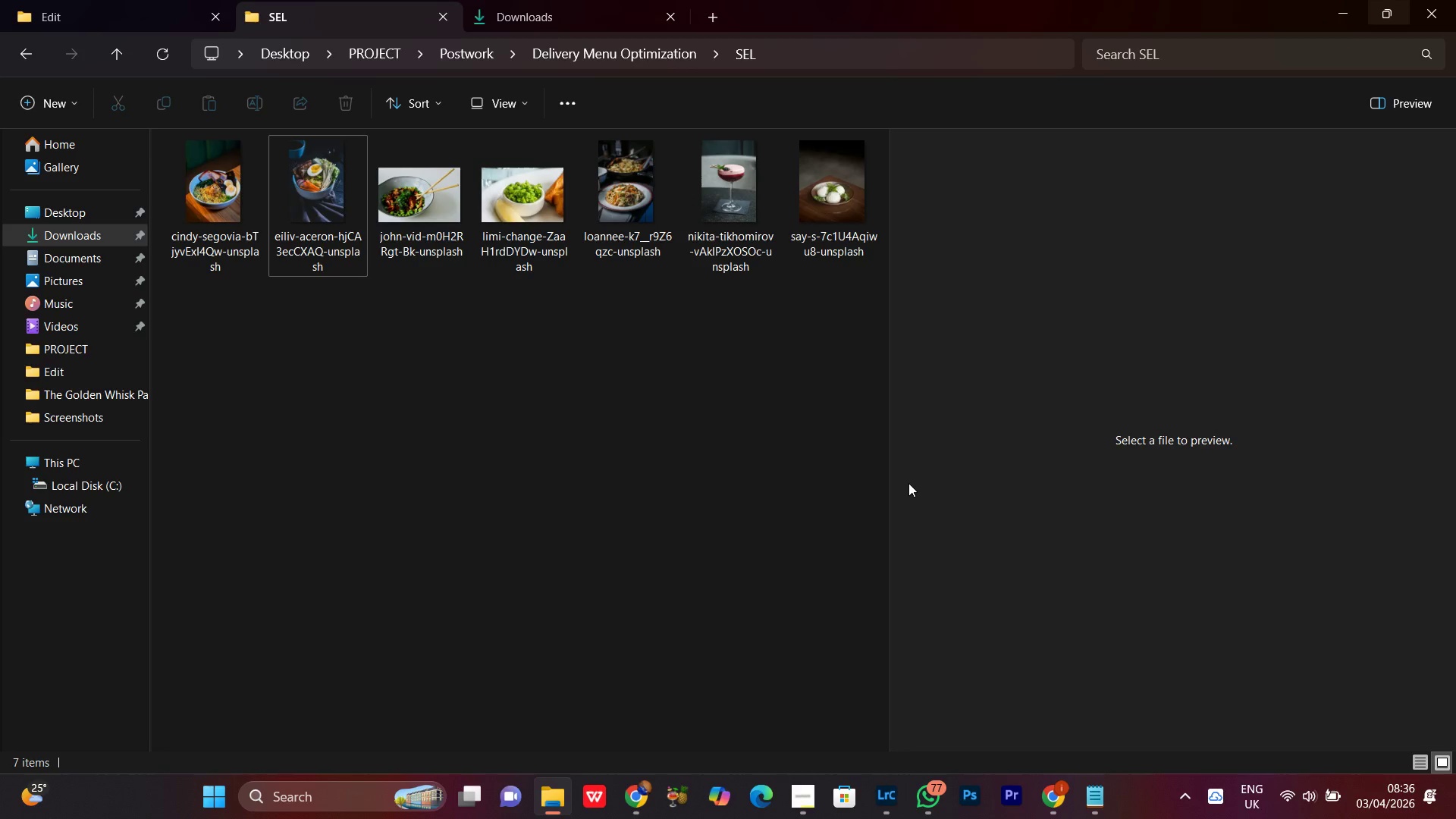 
left_click([891, 809])
 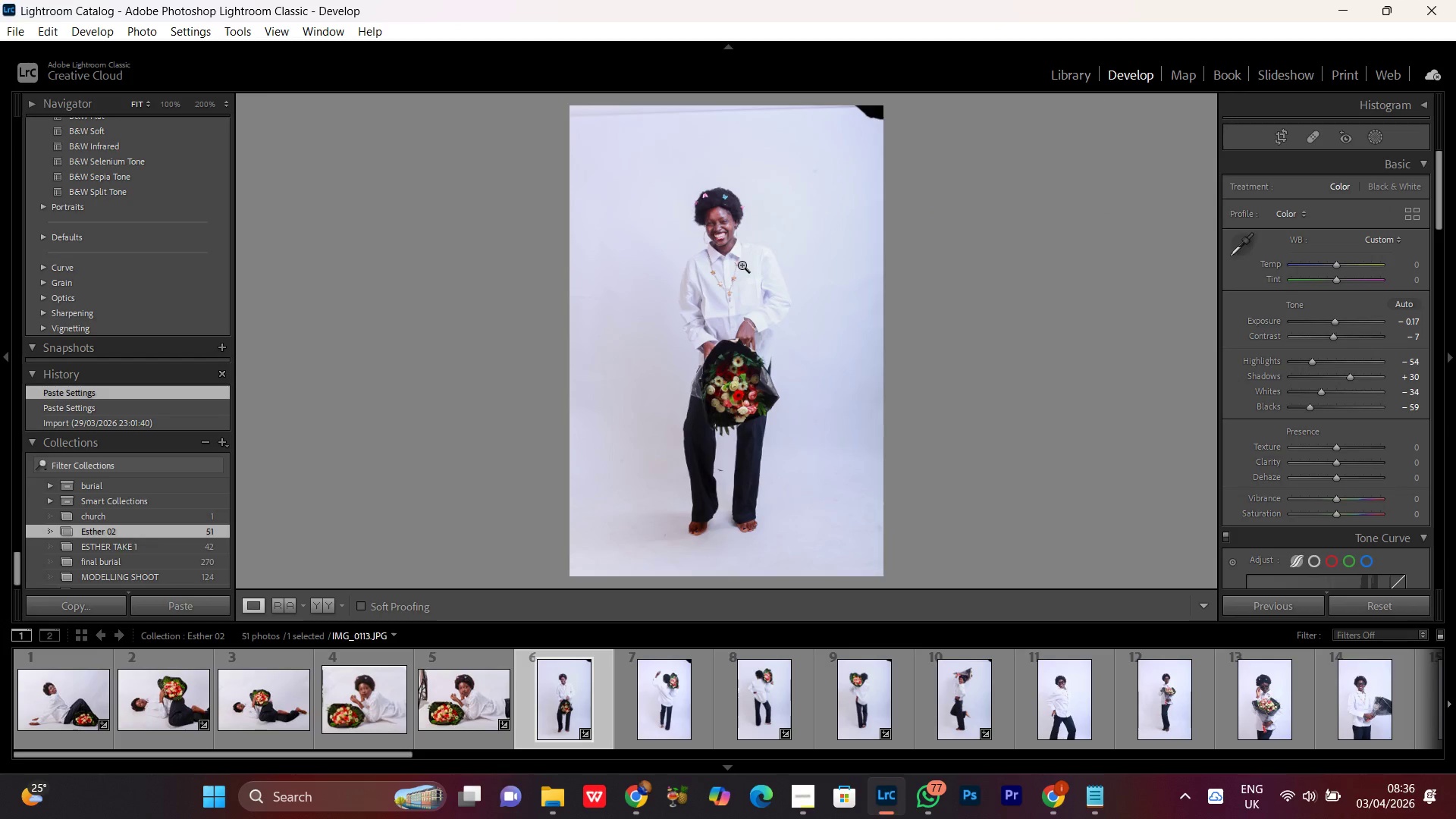 
double_click([742, 265])
 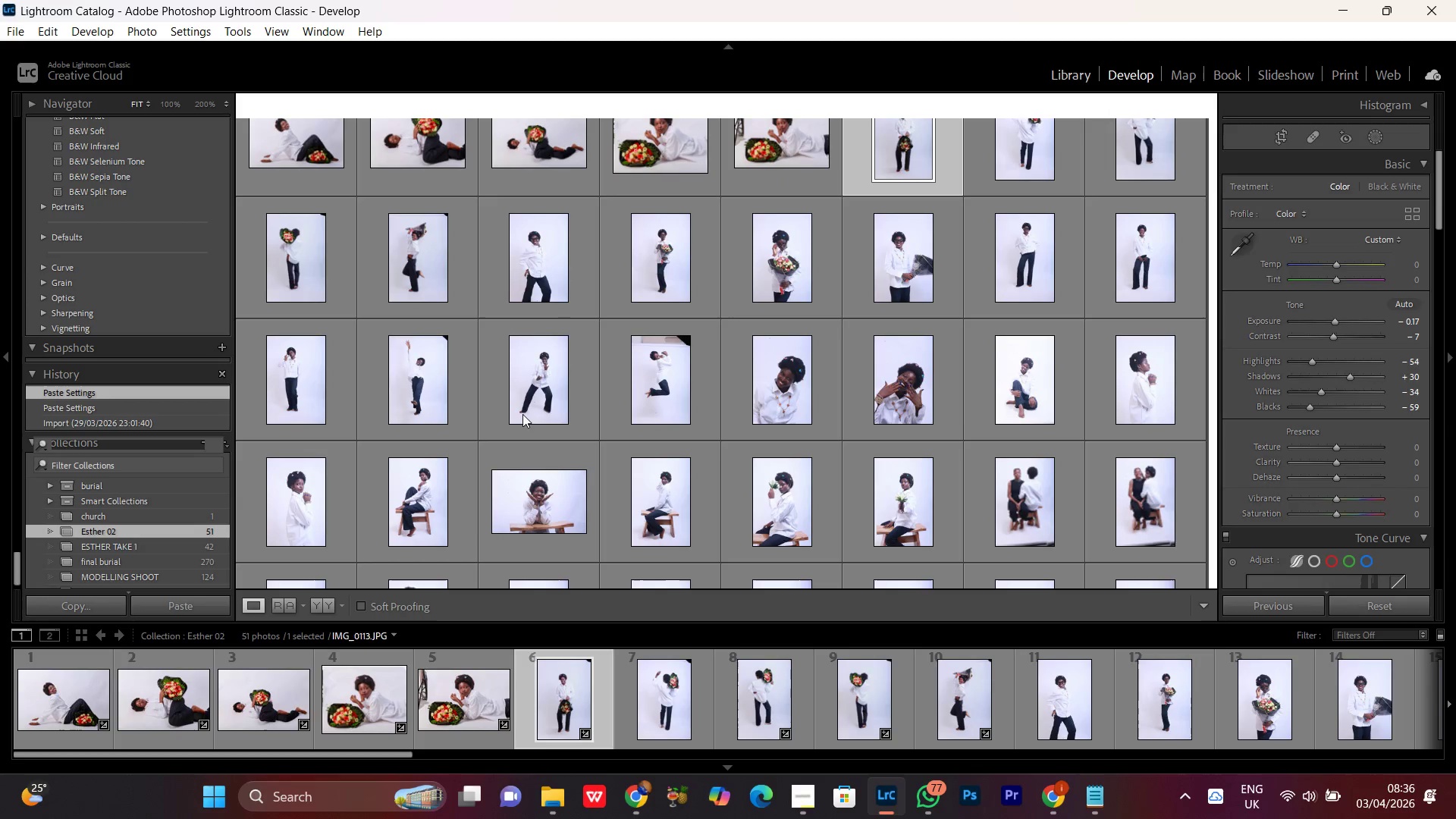 
left_click([555, 805])
 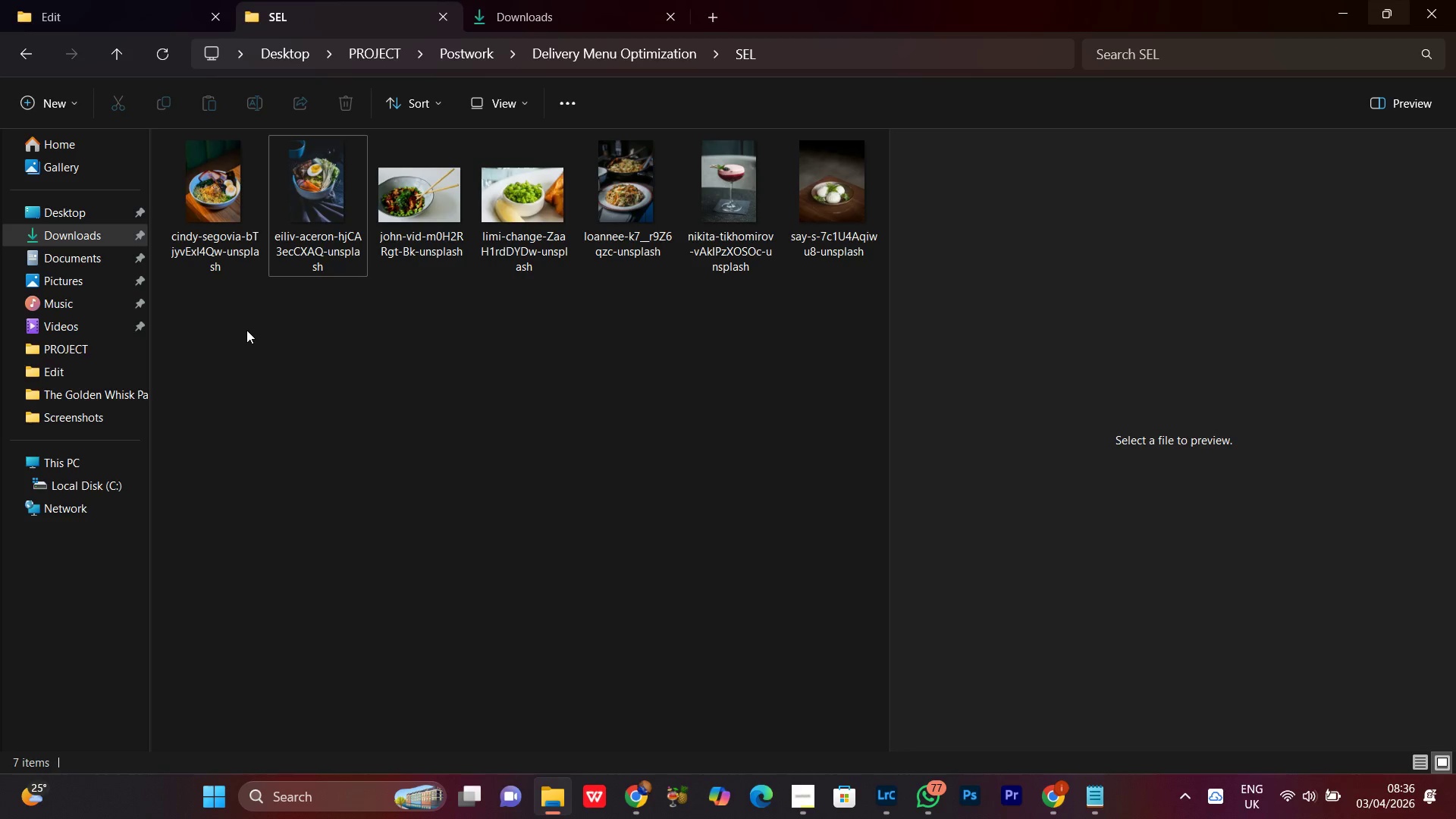 
left_click_drag(start_coordinate=[235, 356], to_coordinate=[834, 183])
 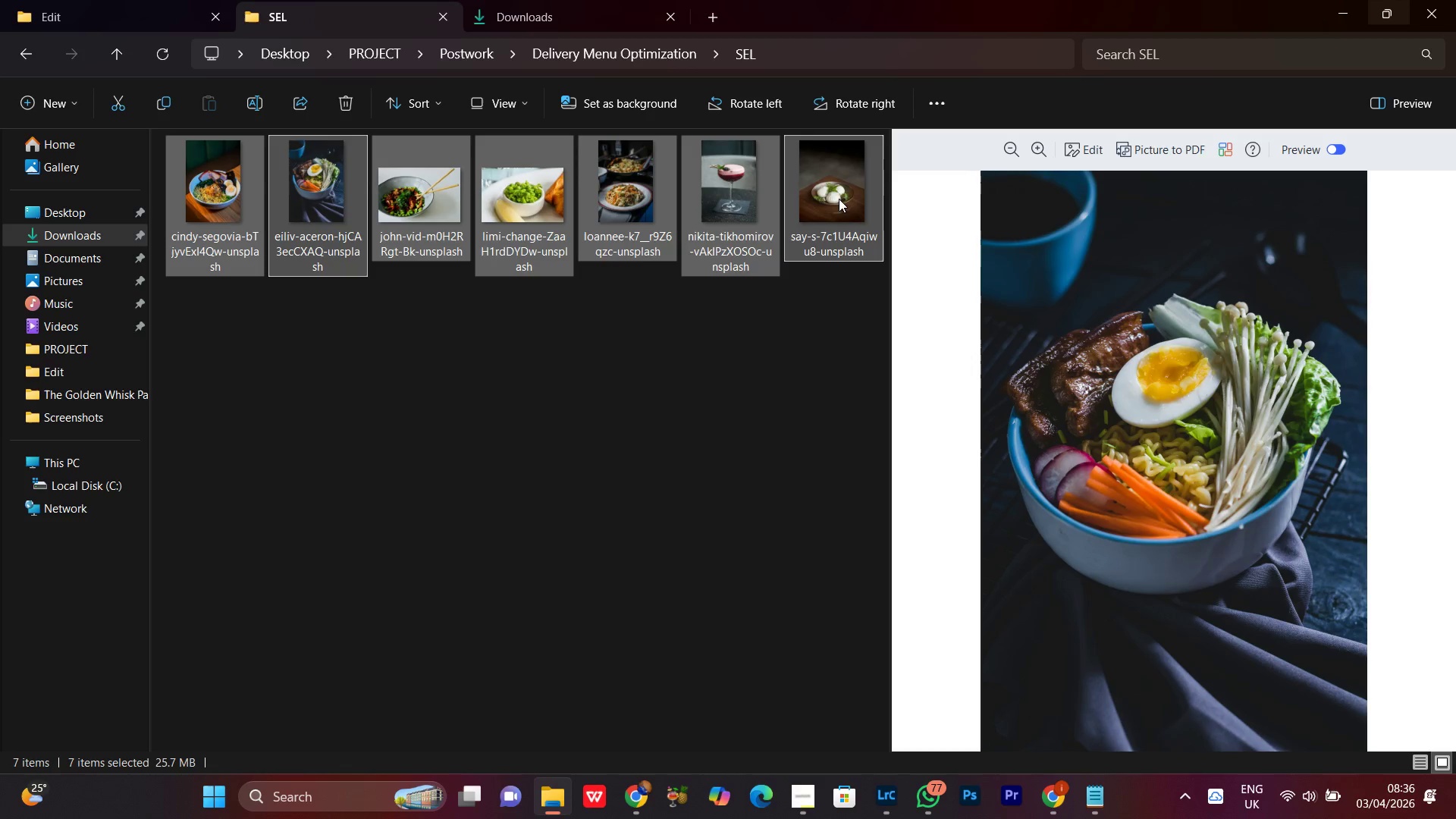 
left_click_drag(start_coordinate=[836, 189], to_coordinate=[686, 352])
 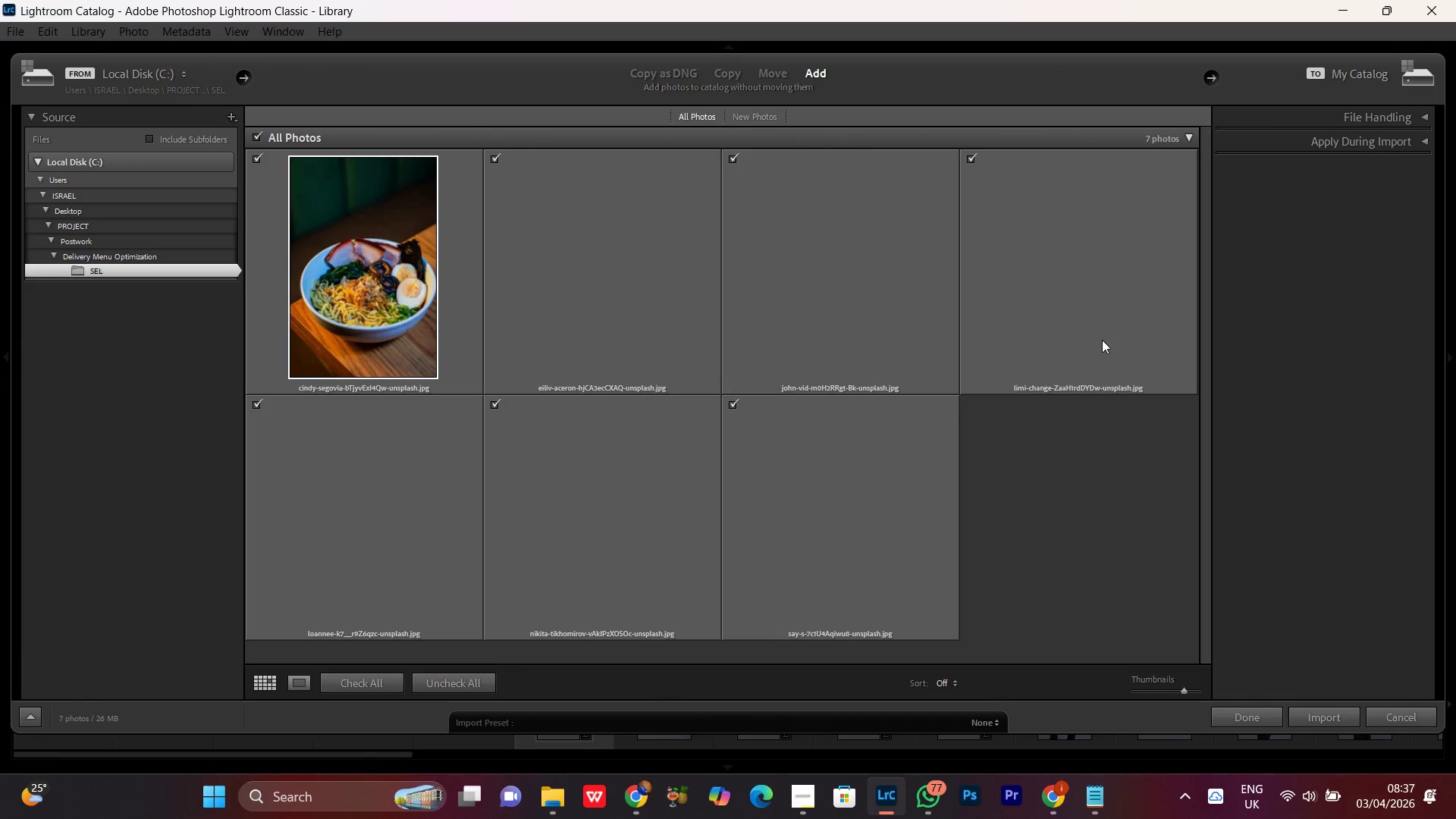 
wait(10.06)
 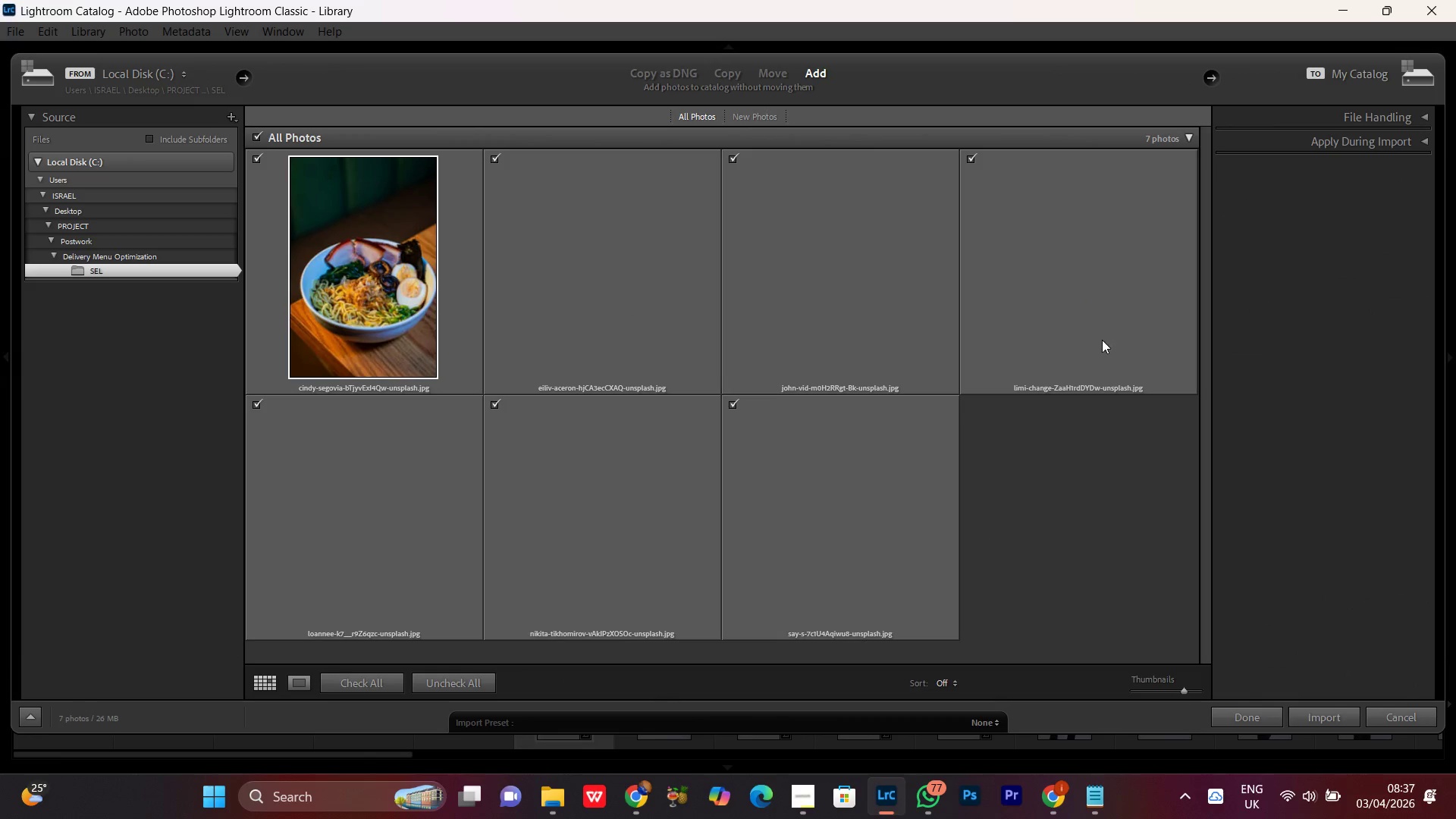 
scroll: coordinate [1026, 485], scroll_direction: none, amount: 0.0
 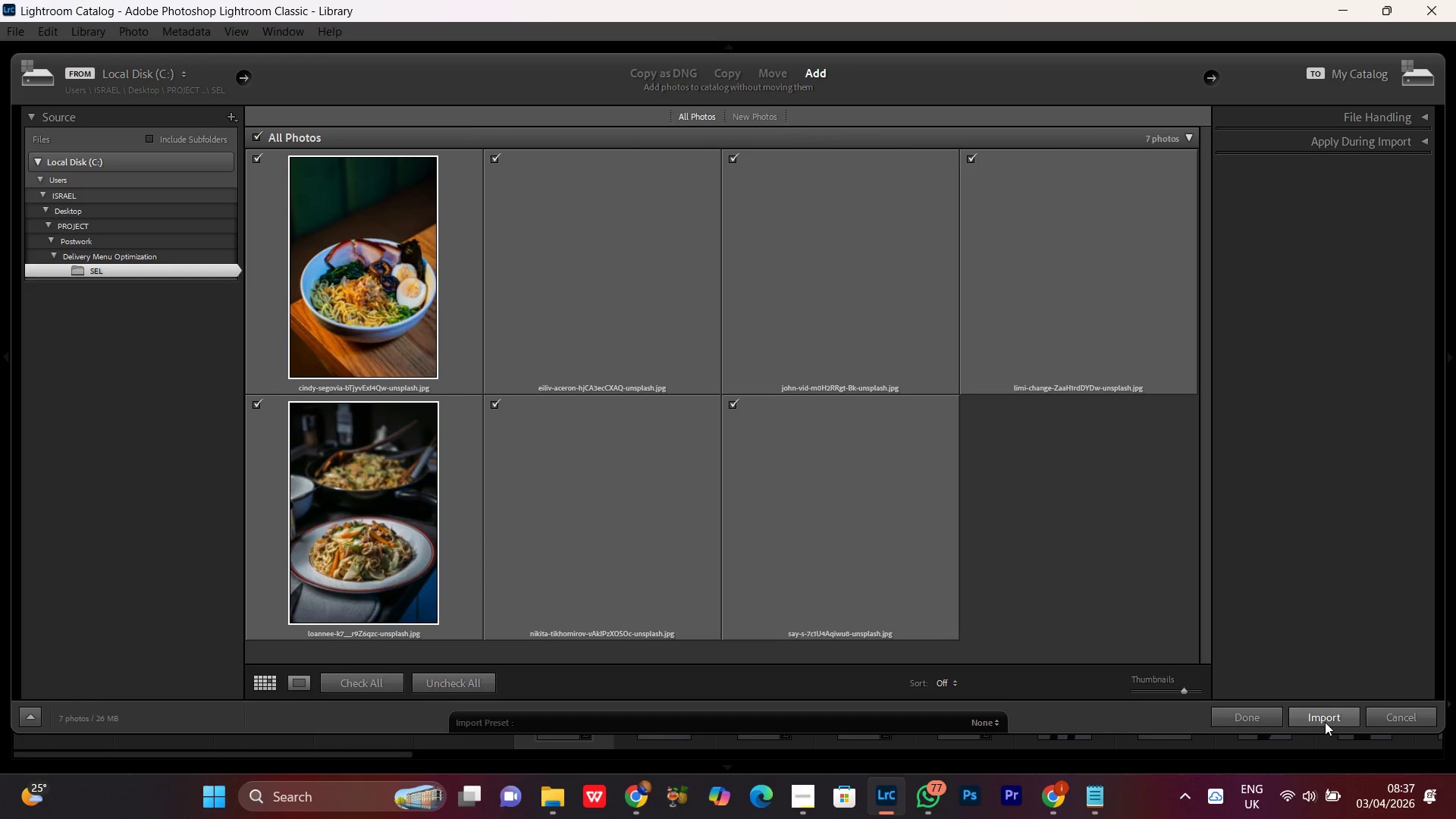 
left_click([1325, 720])
 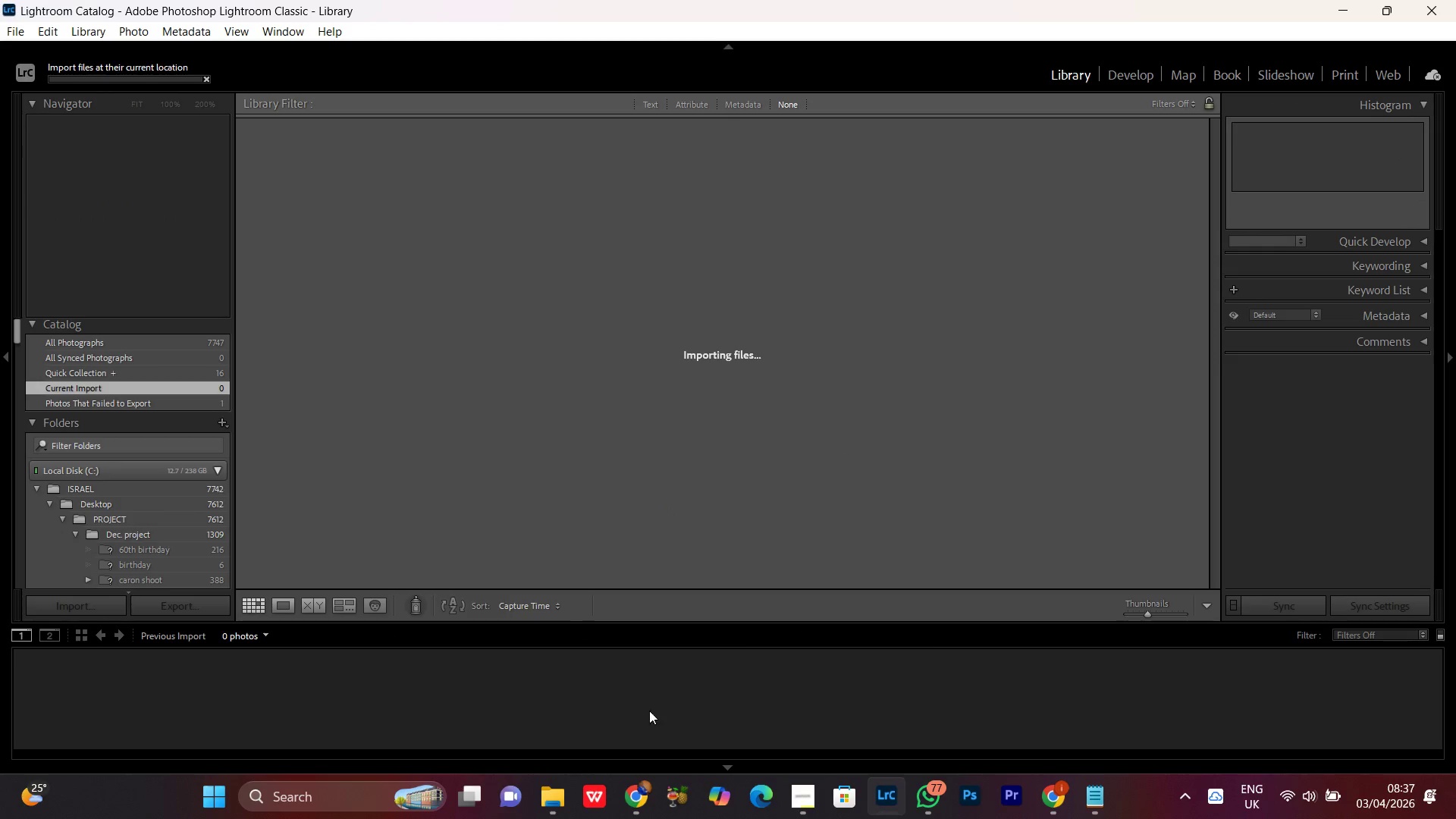 
left_click([639, 815])
 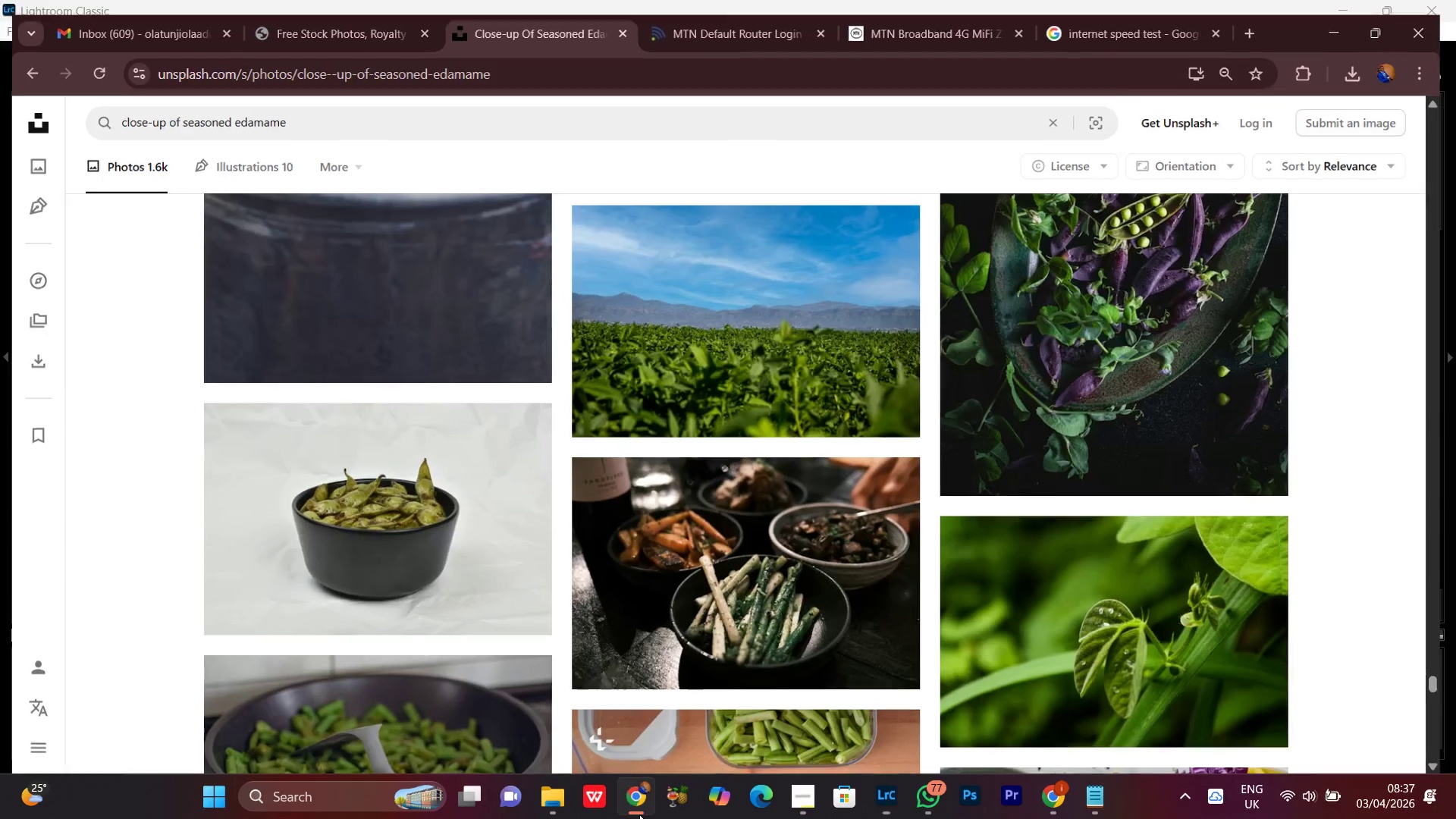 
double_click([641, 814])
 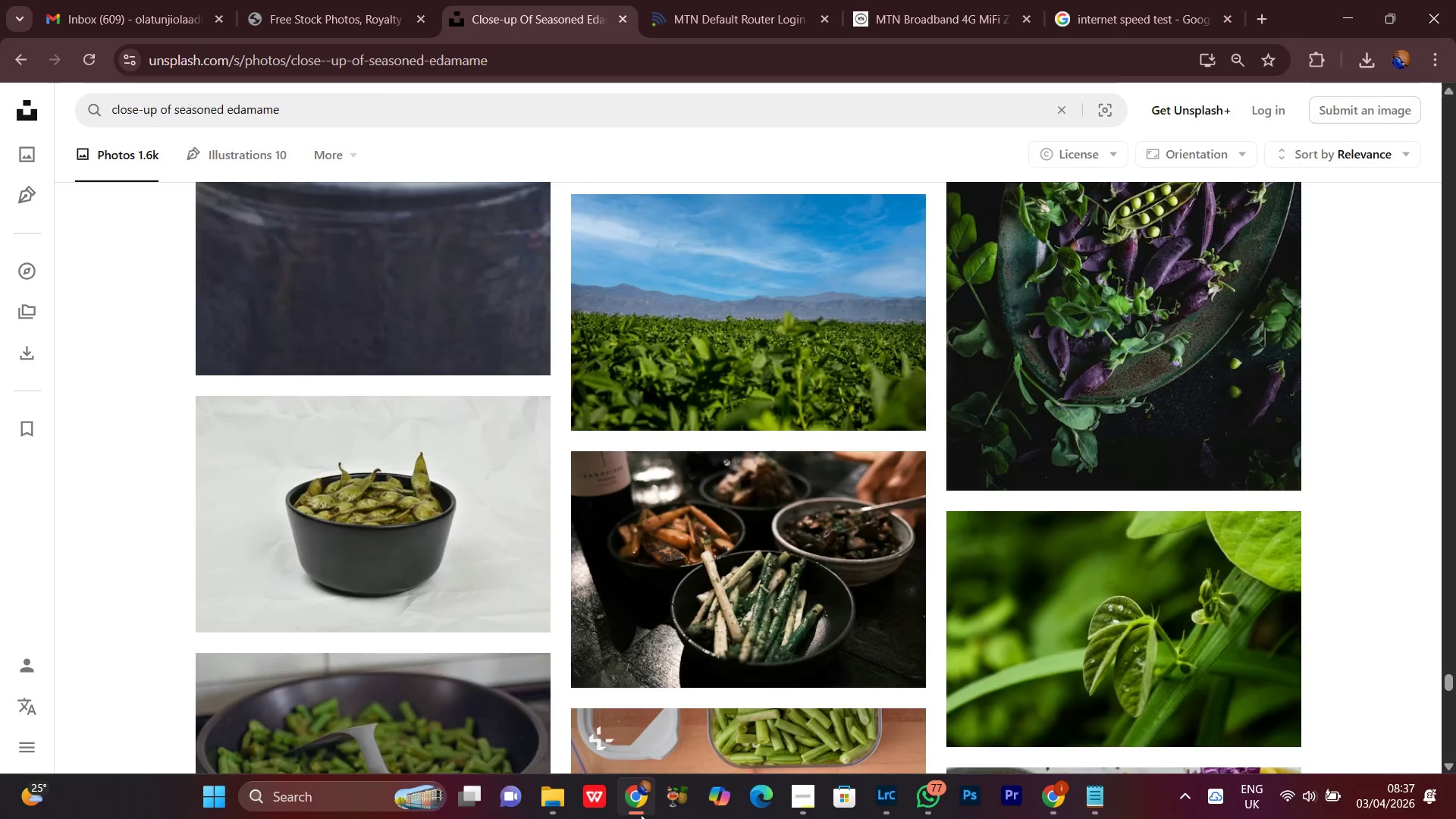 
left_click([641, 814])
 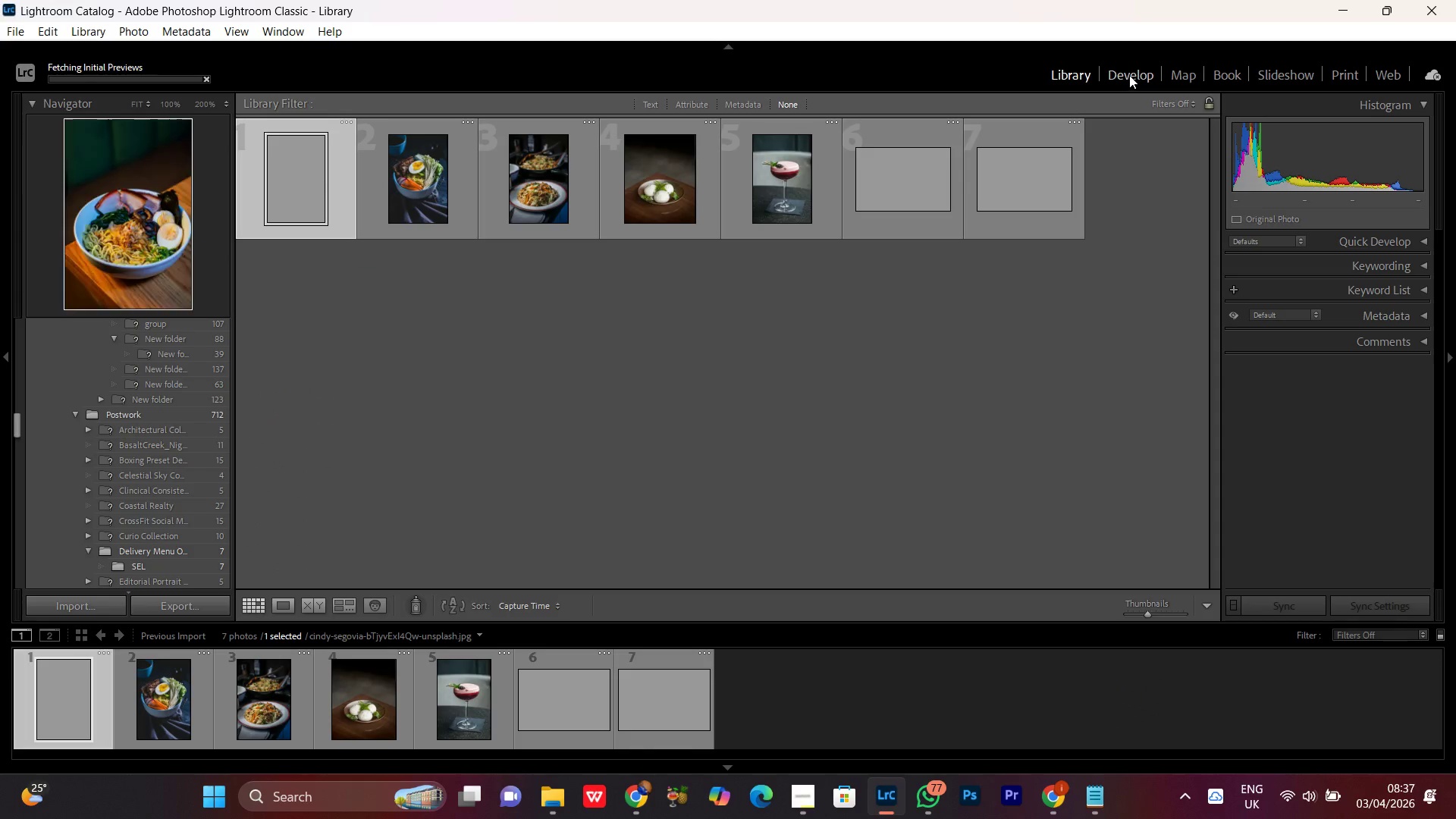 
left_click([1129, 75])
 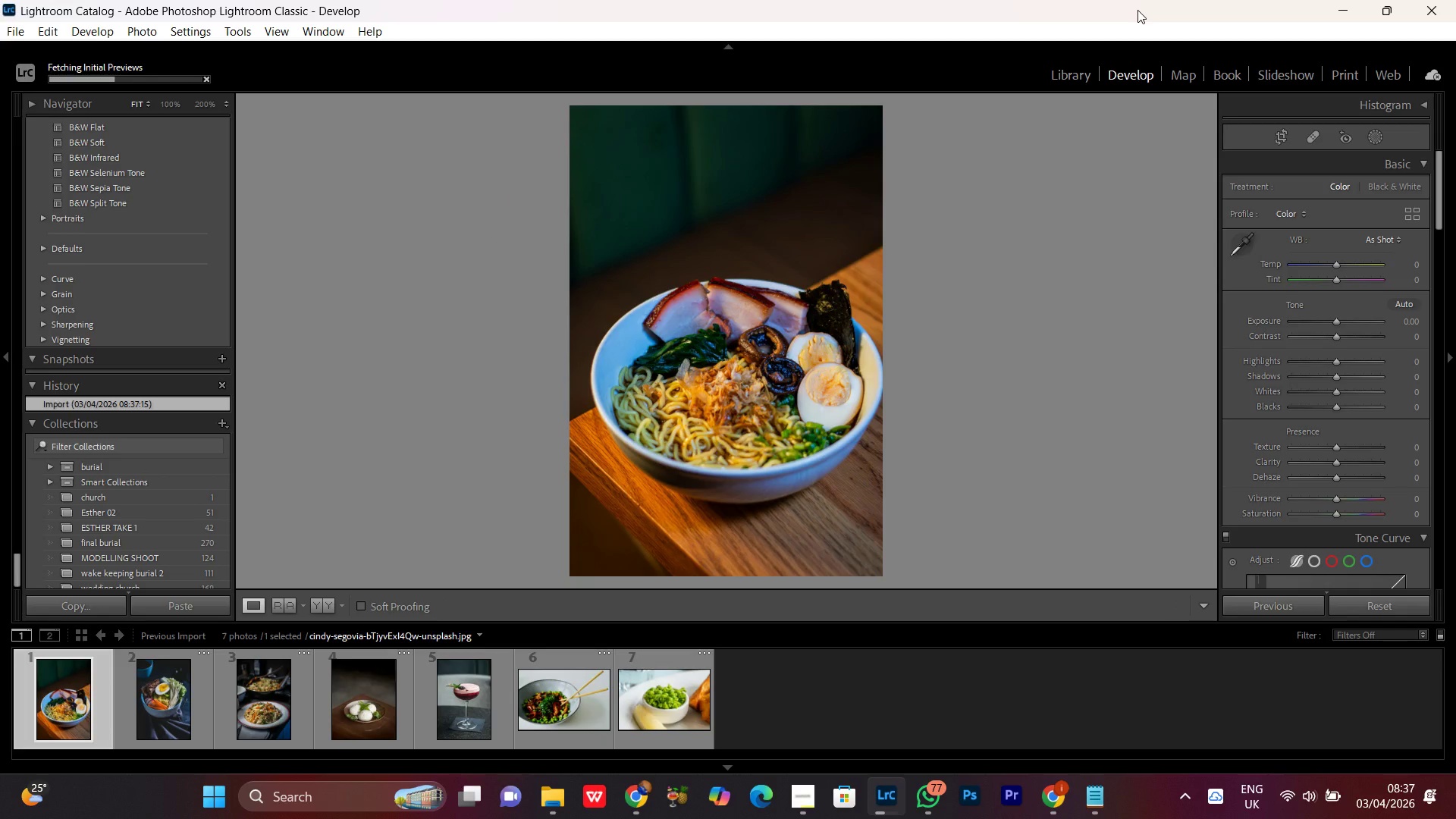 
wait(7.89)
 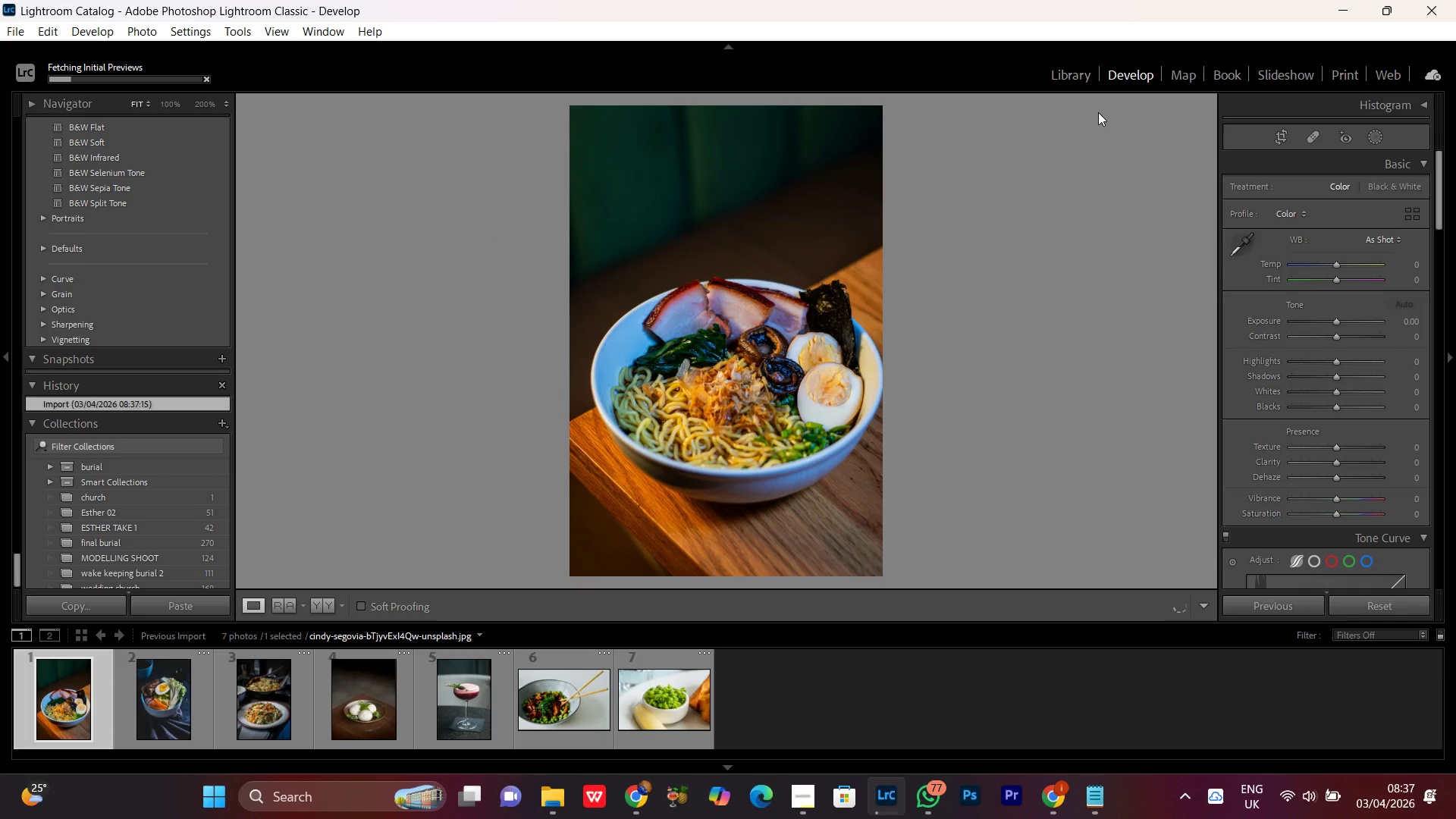 
scroll: coordinate [1142, 22], scroll_direction: down, amount: 1.0
 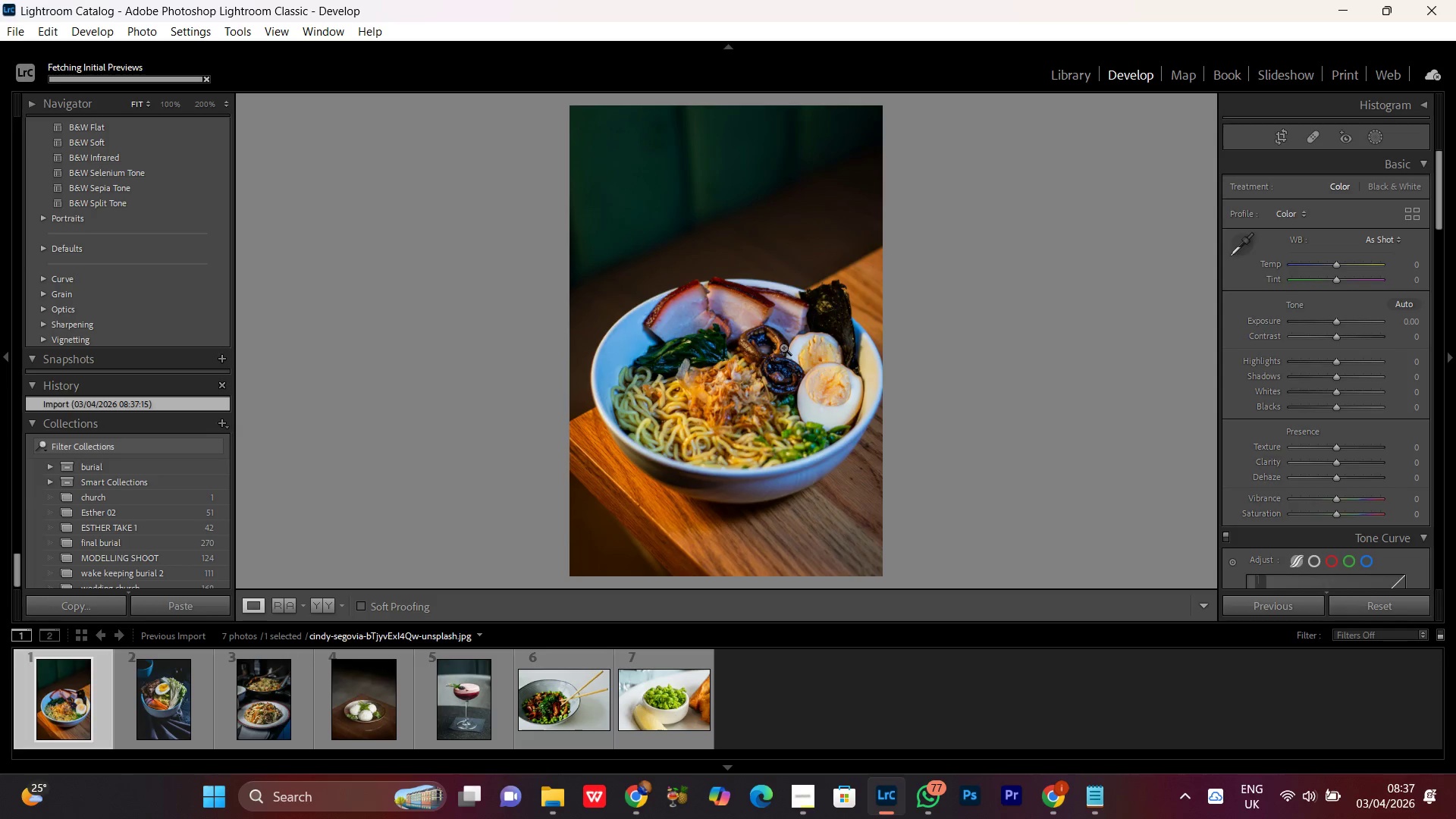 
double_click([783, 346])
 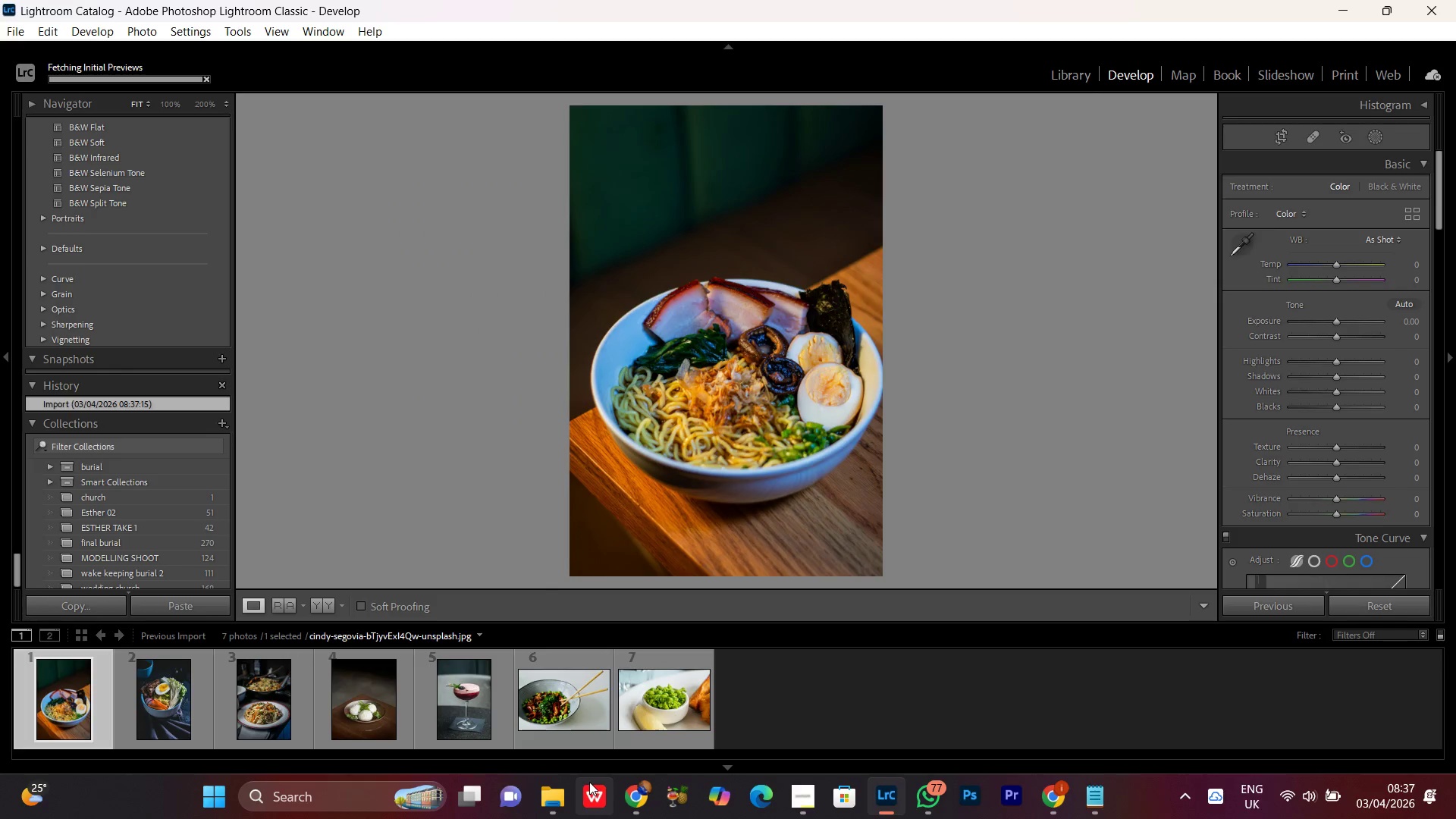 
left_click([555, 793])
 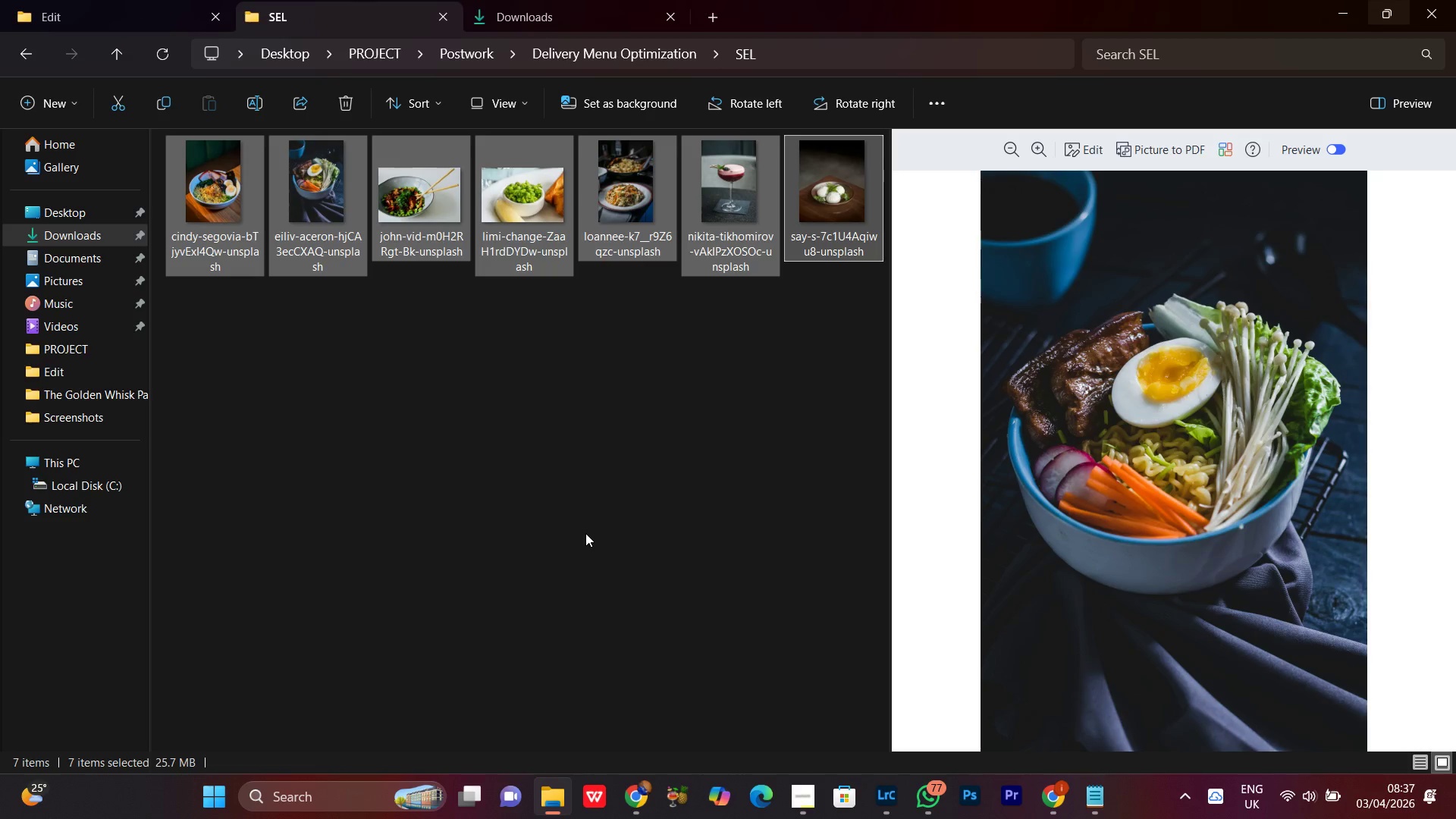 
left_click([585, 533])
 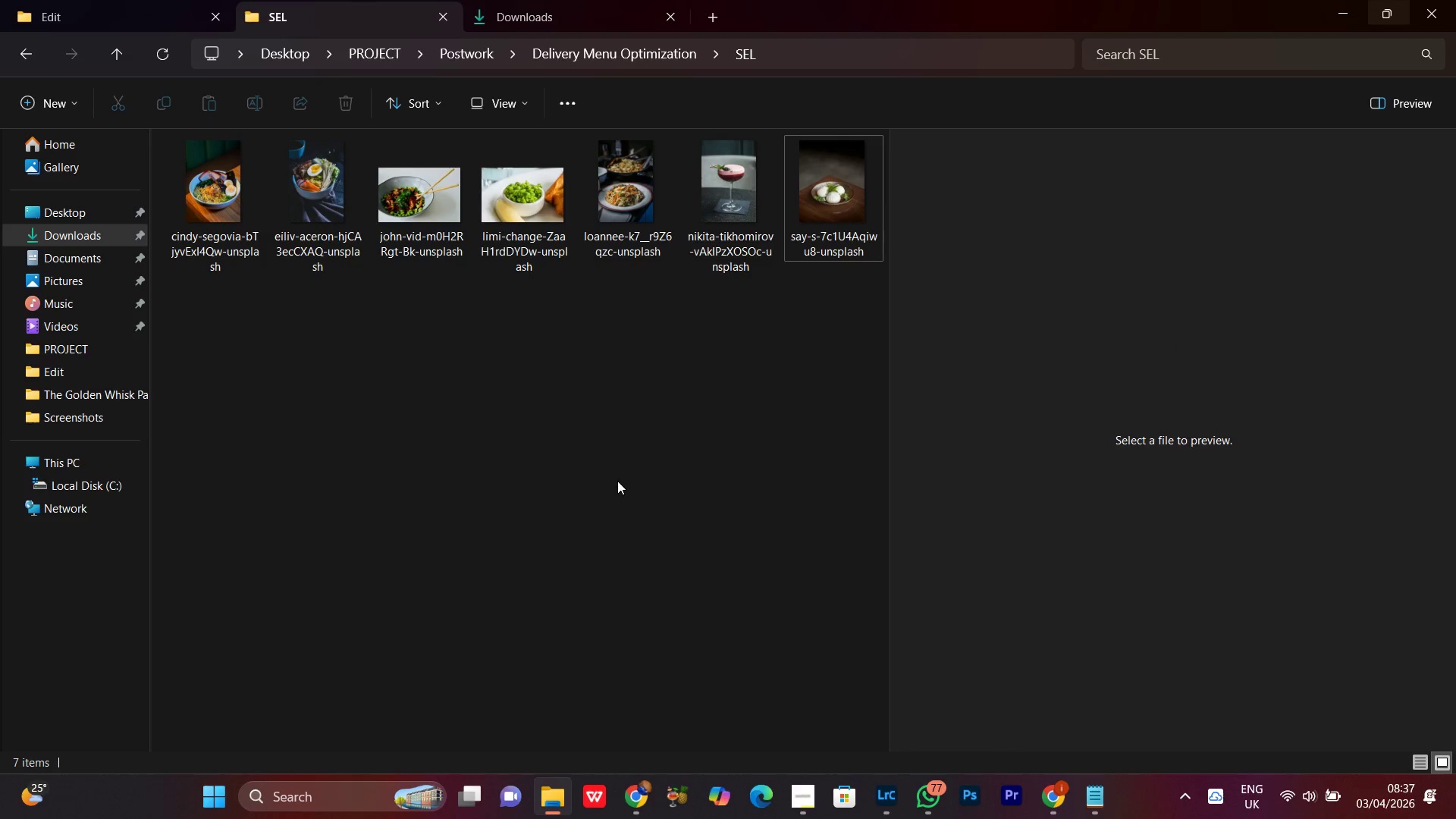 
scroll: coordinate [620, 479], scroll_direction: down, amount: 4.0
 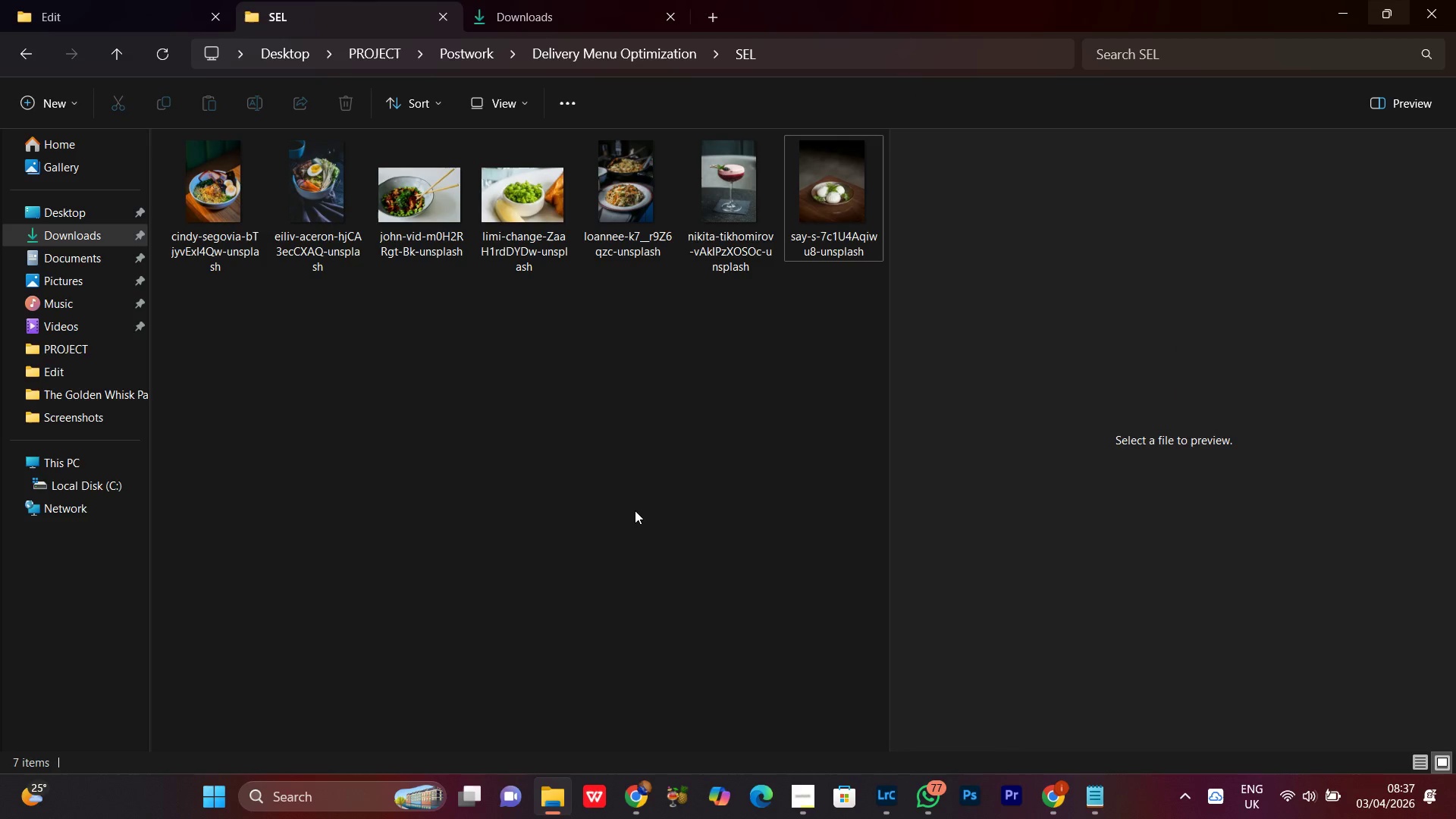 
scroll: coordinate [635, 510], scroll_direction: up, amount: 1.0
 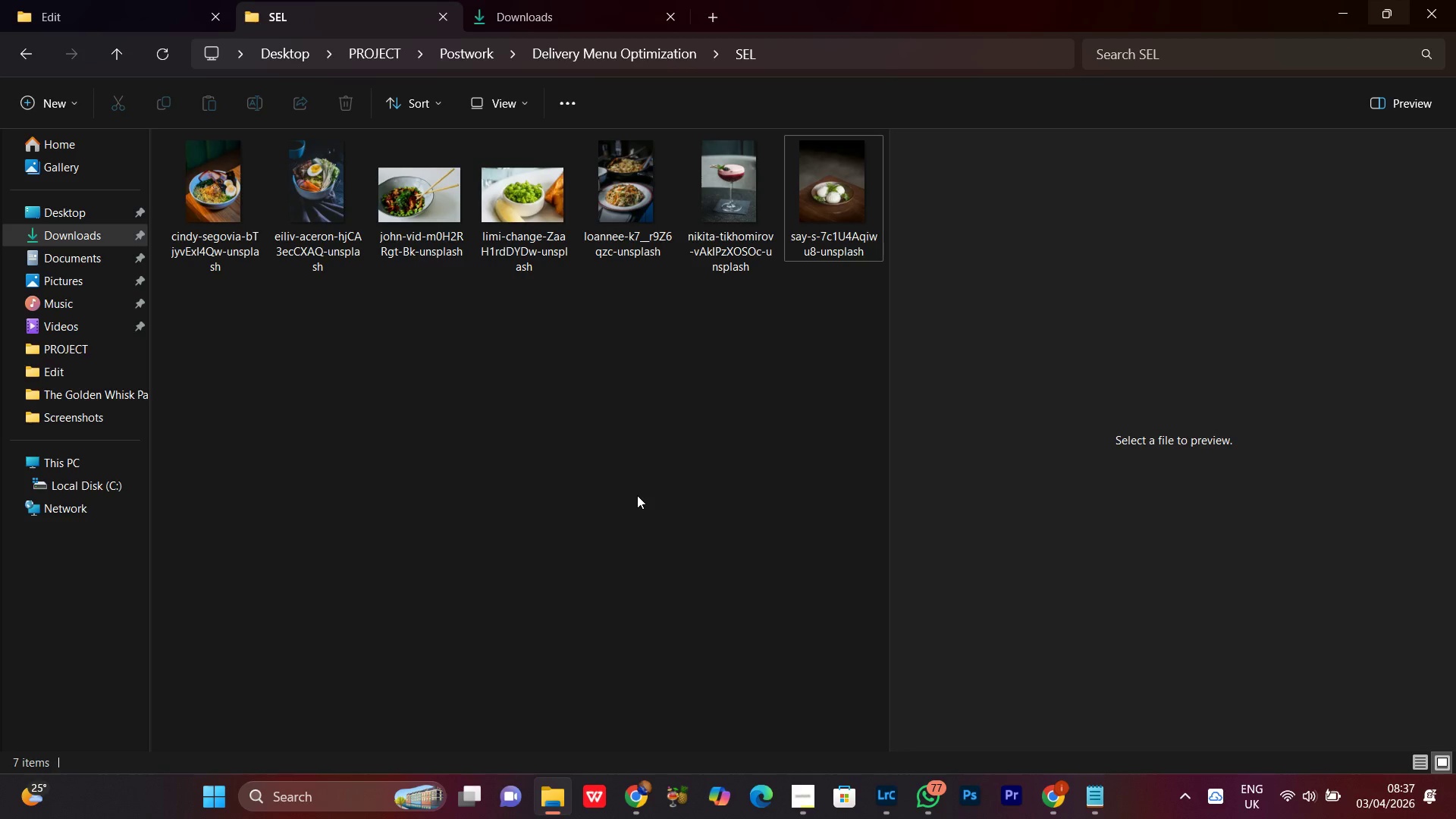 
wait(6.58)
 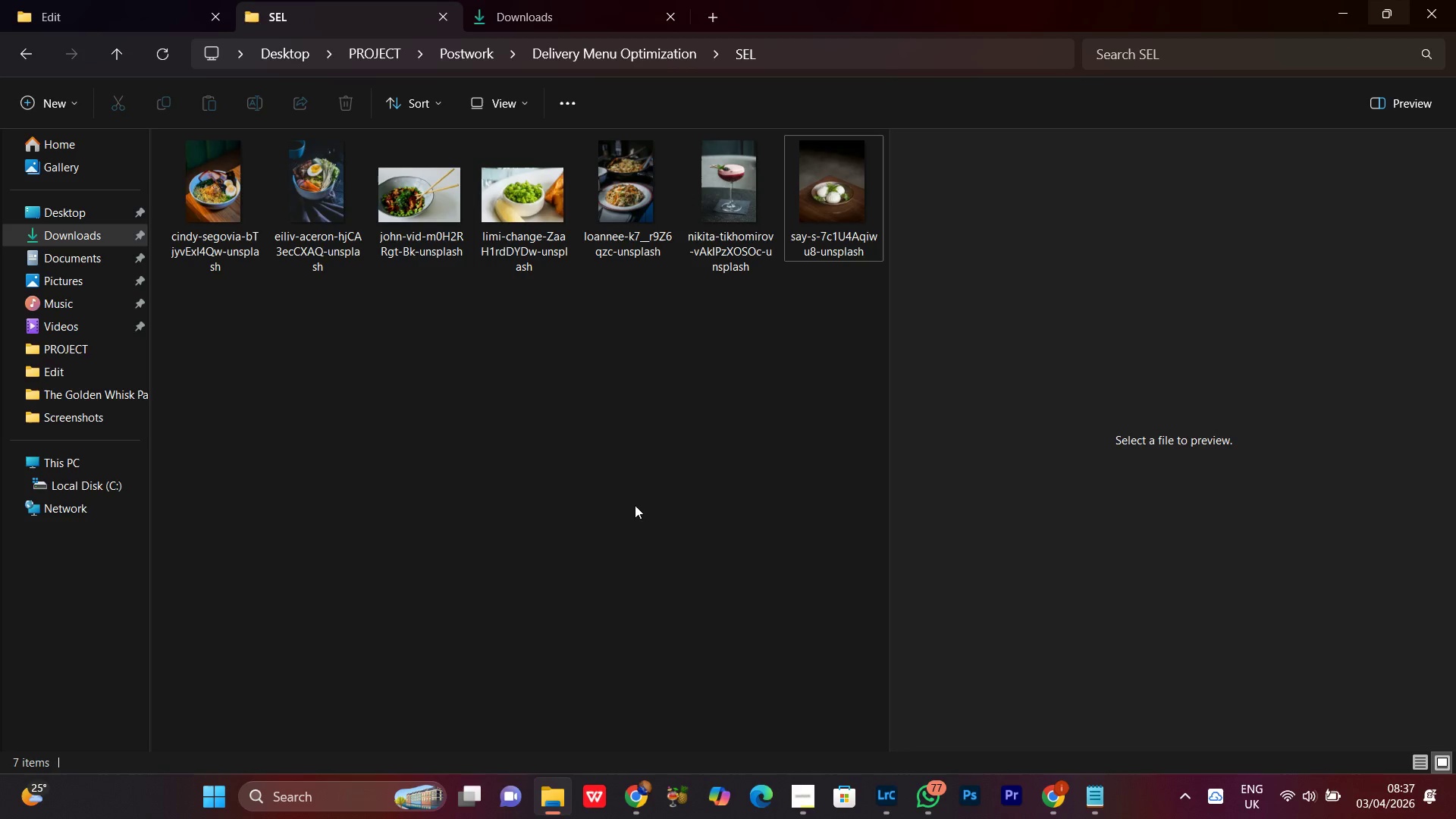 
left_click([535, 465])
 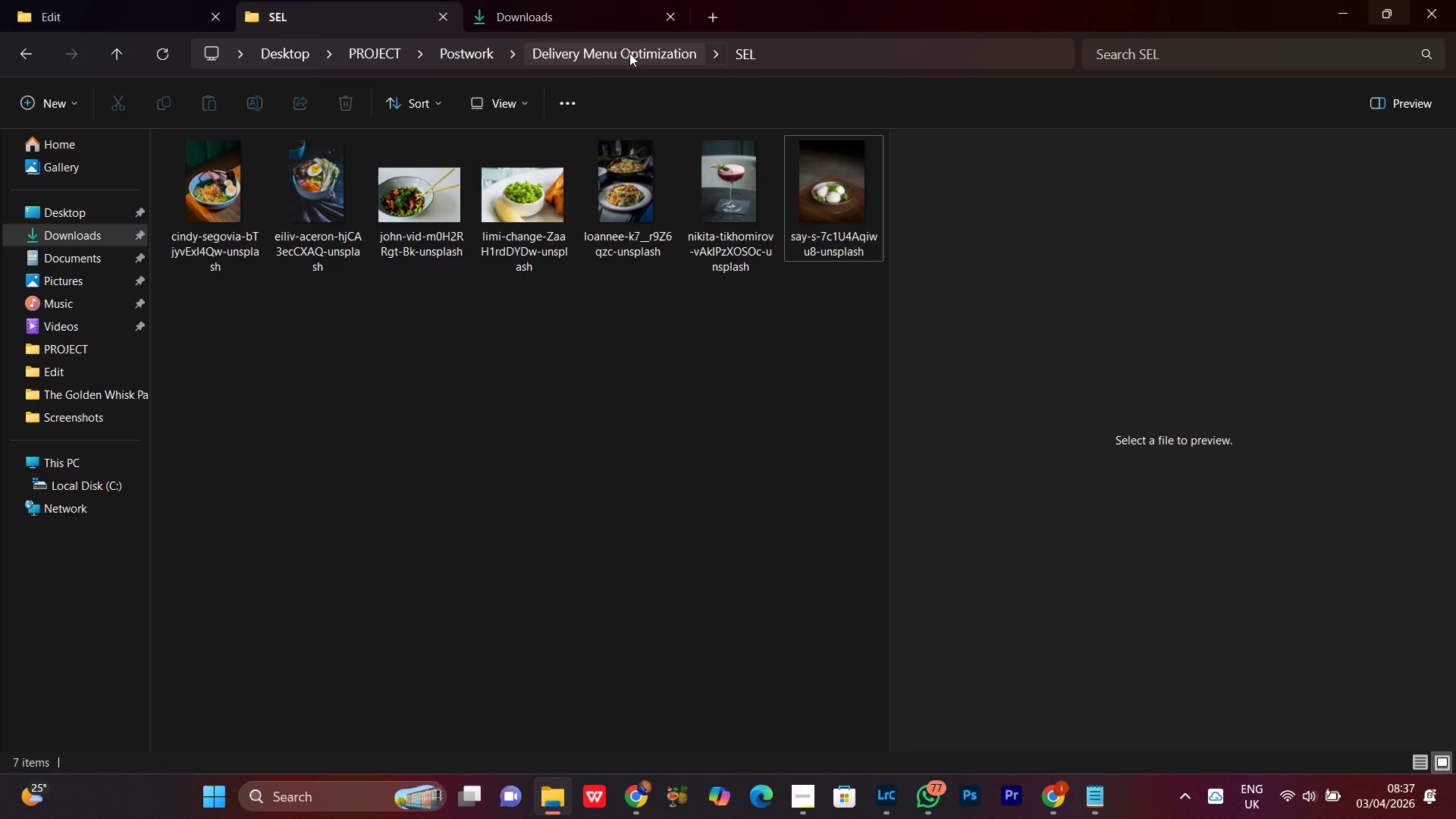 
left_click([629, 53])
 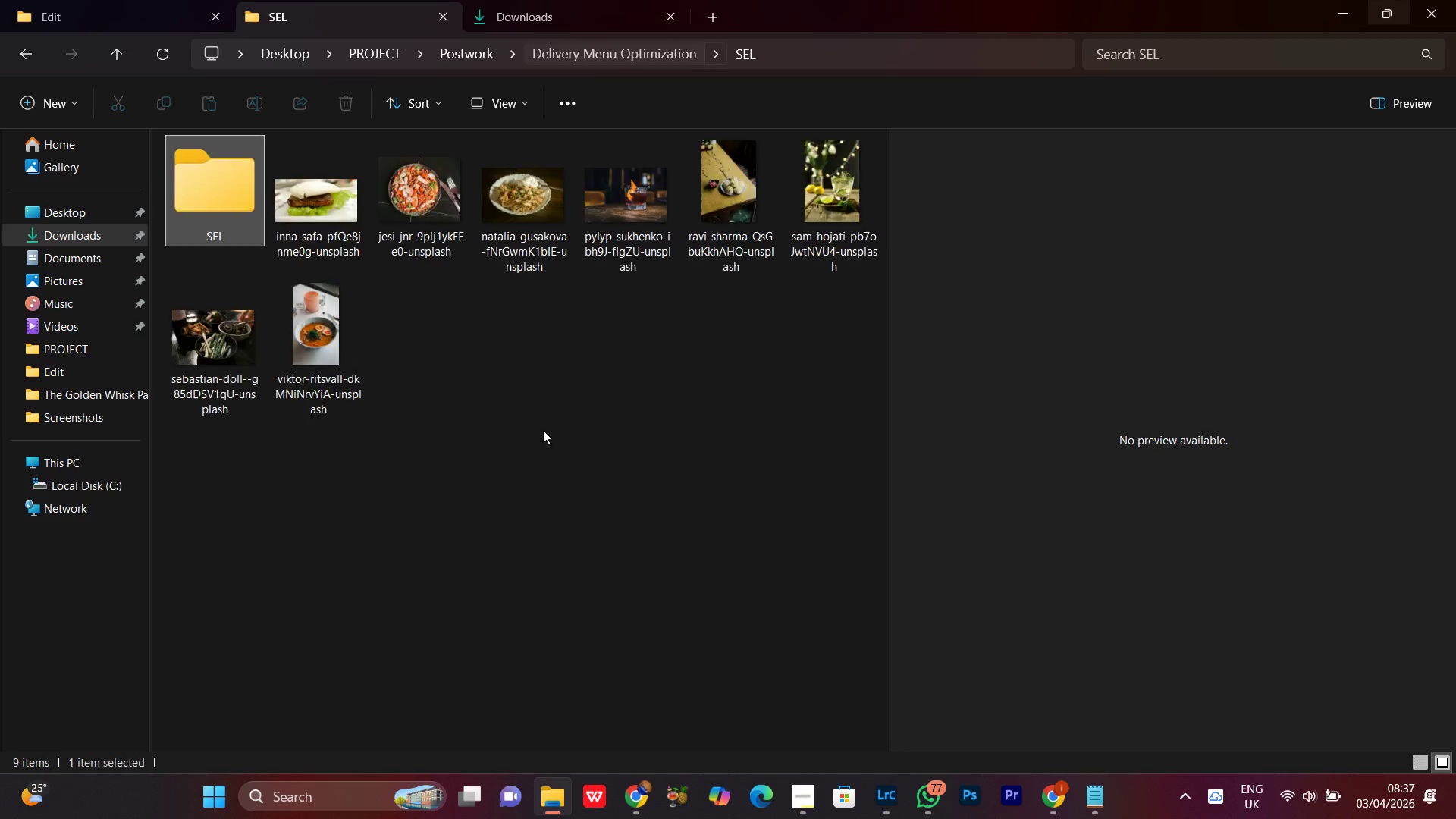 
left_click([512, 461])
 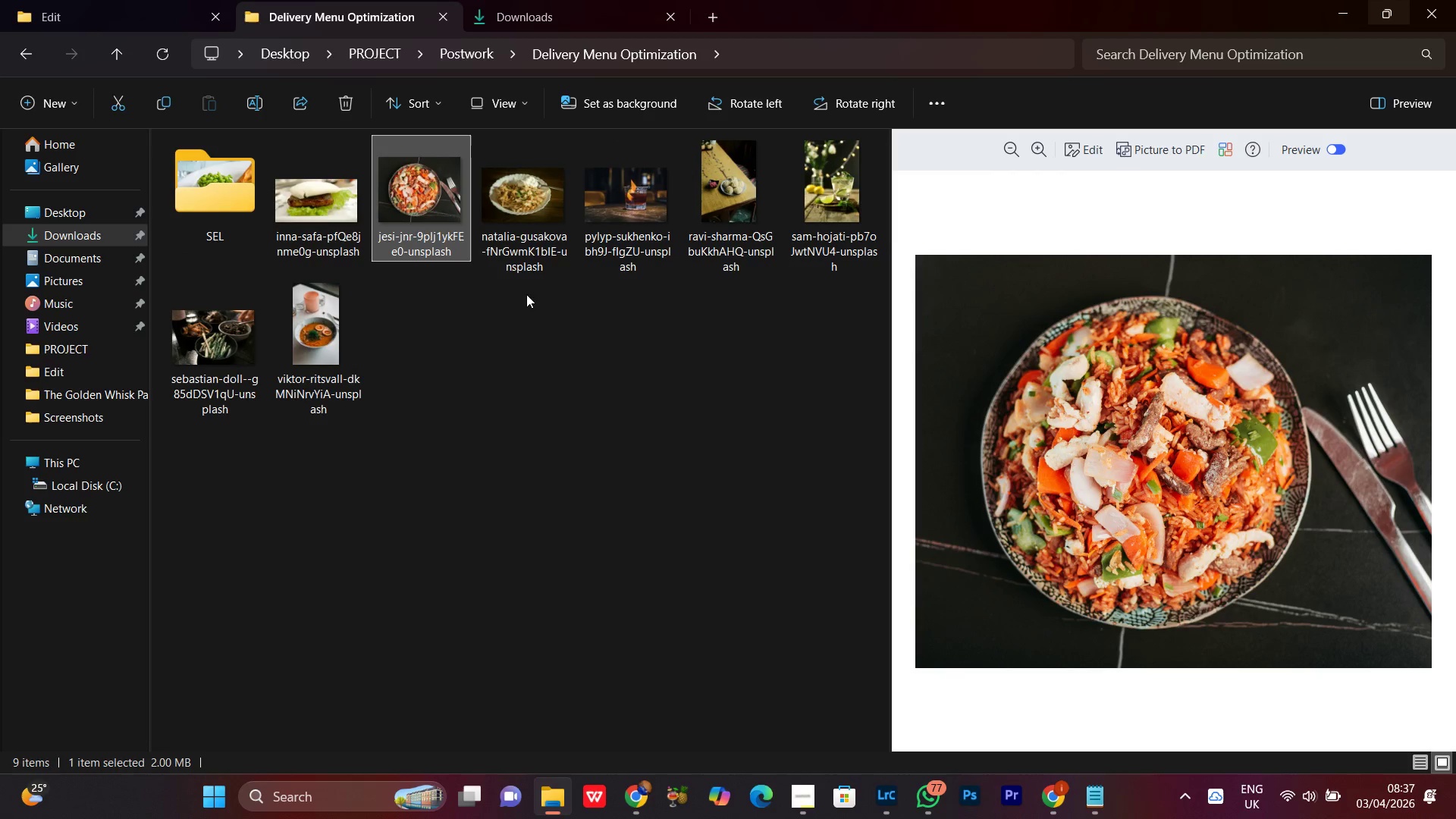 
left_click([558, 197])
 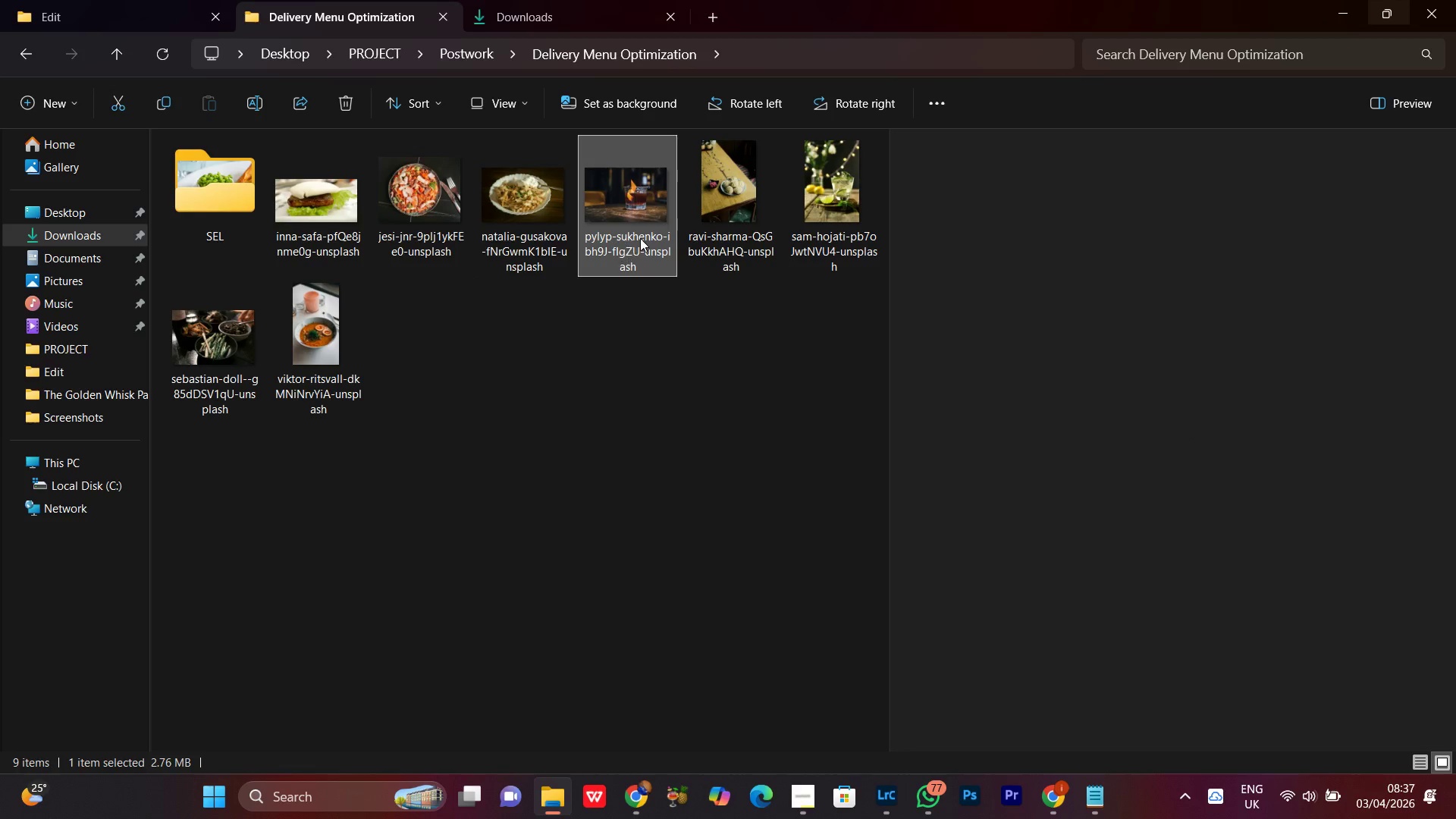 
left_click([709, 204])
 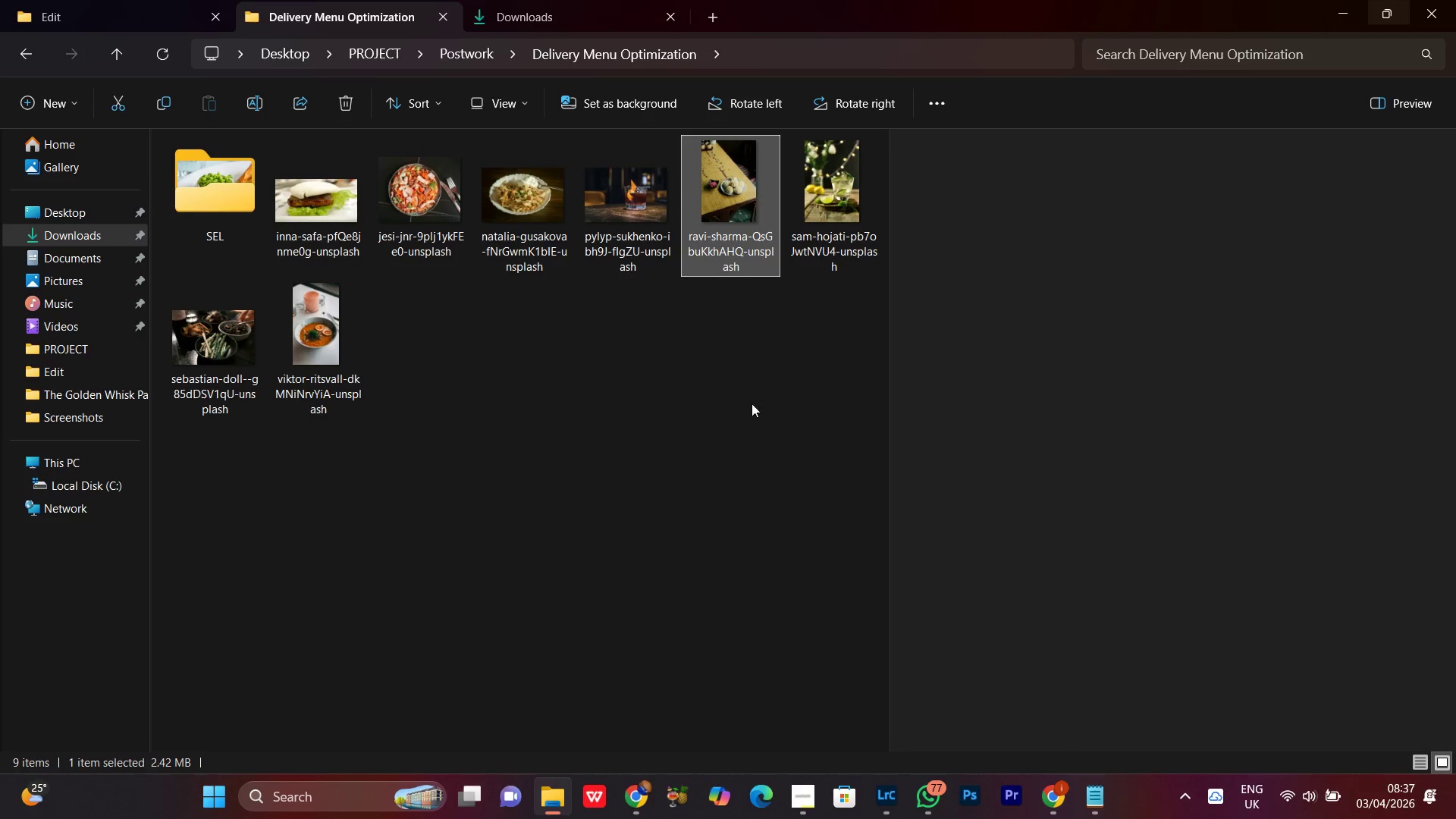 
left_click([748, 402])
 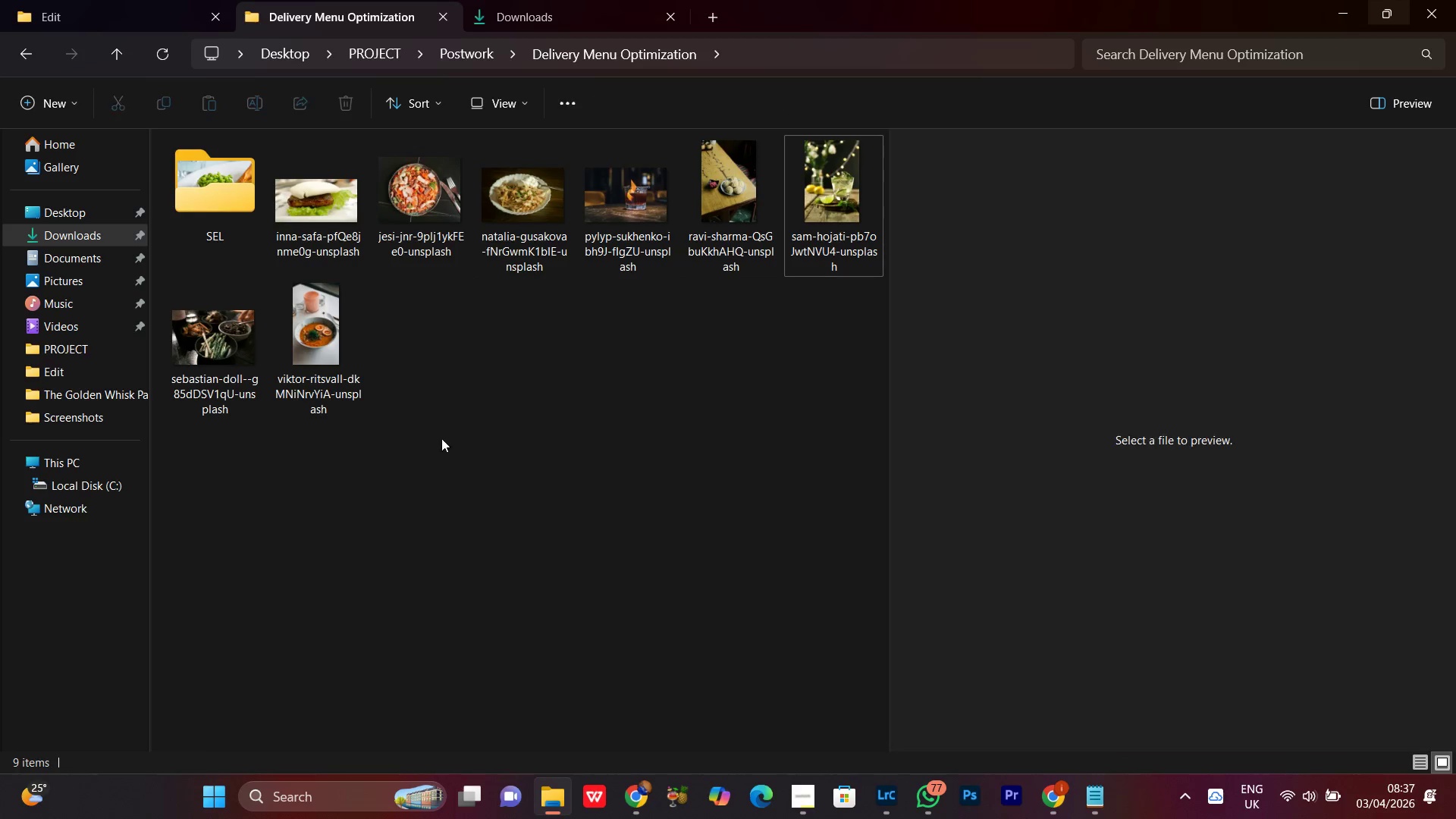 
double_click([184, 187])
 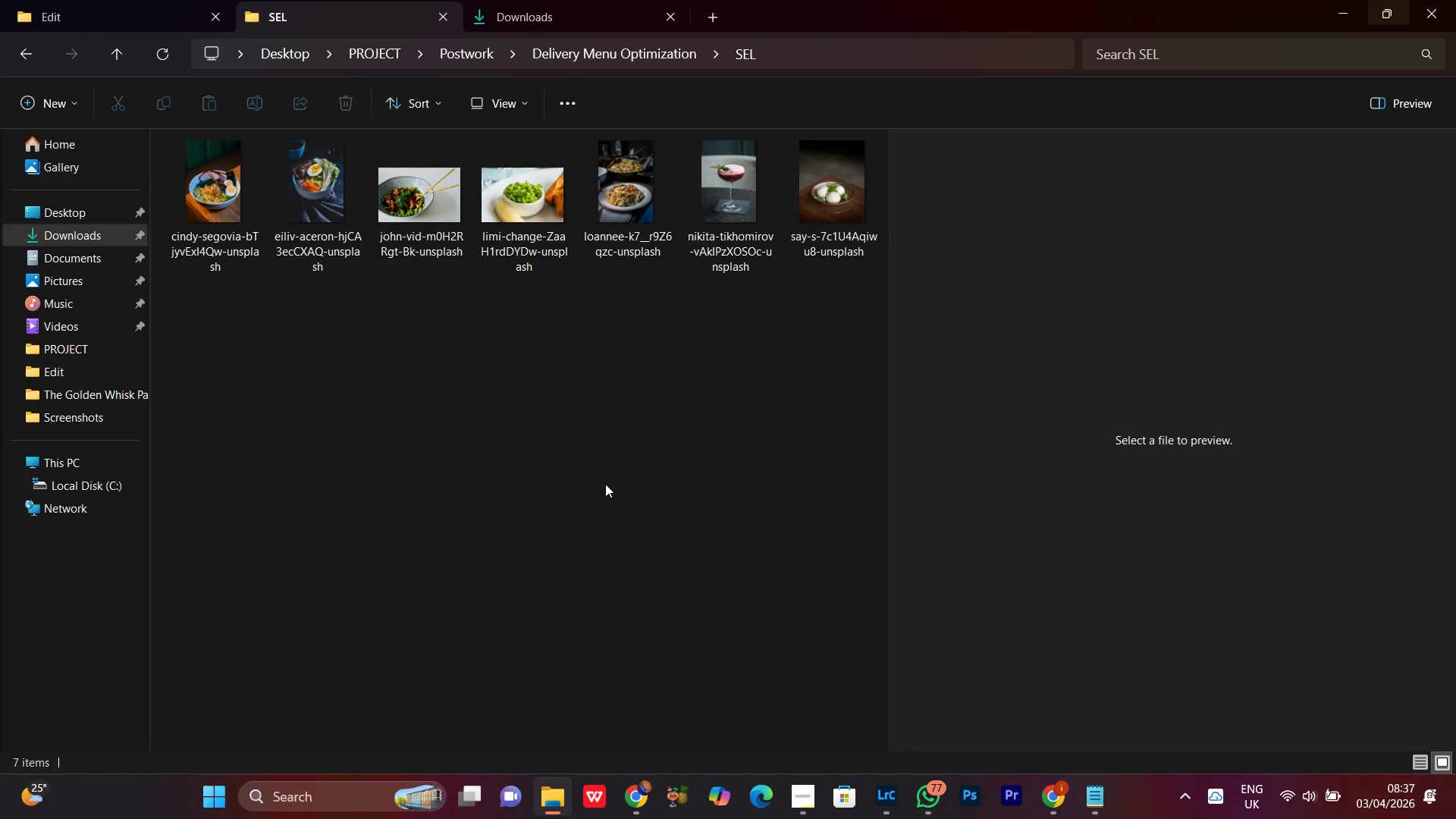 
left_click([604, 482])
 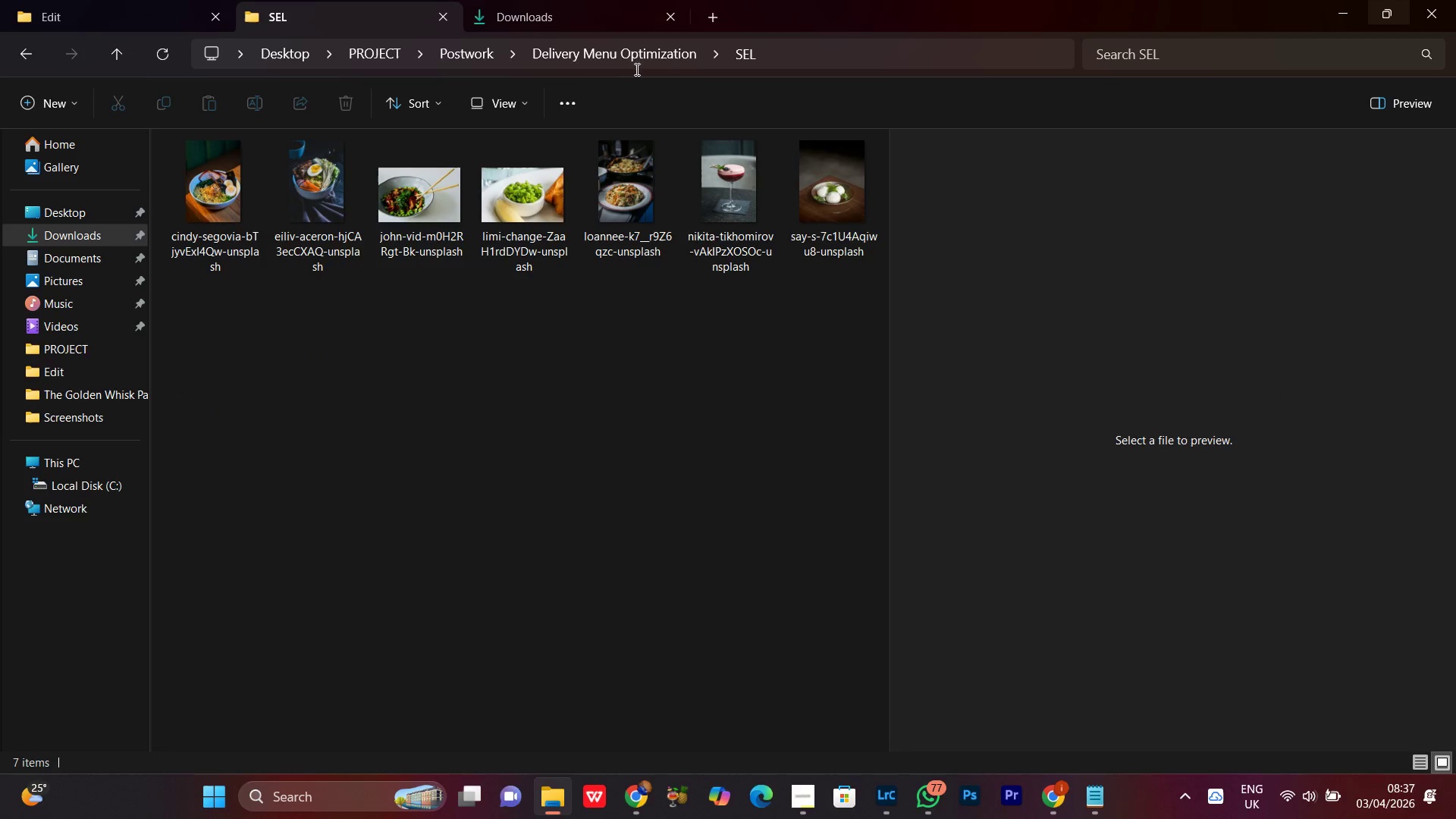 
left_click([637, 53])
 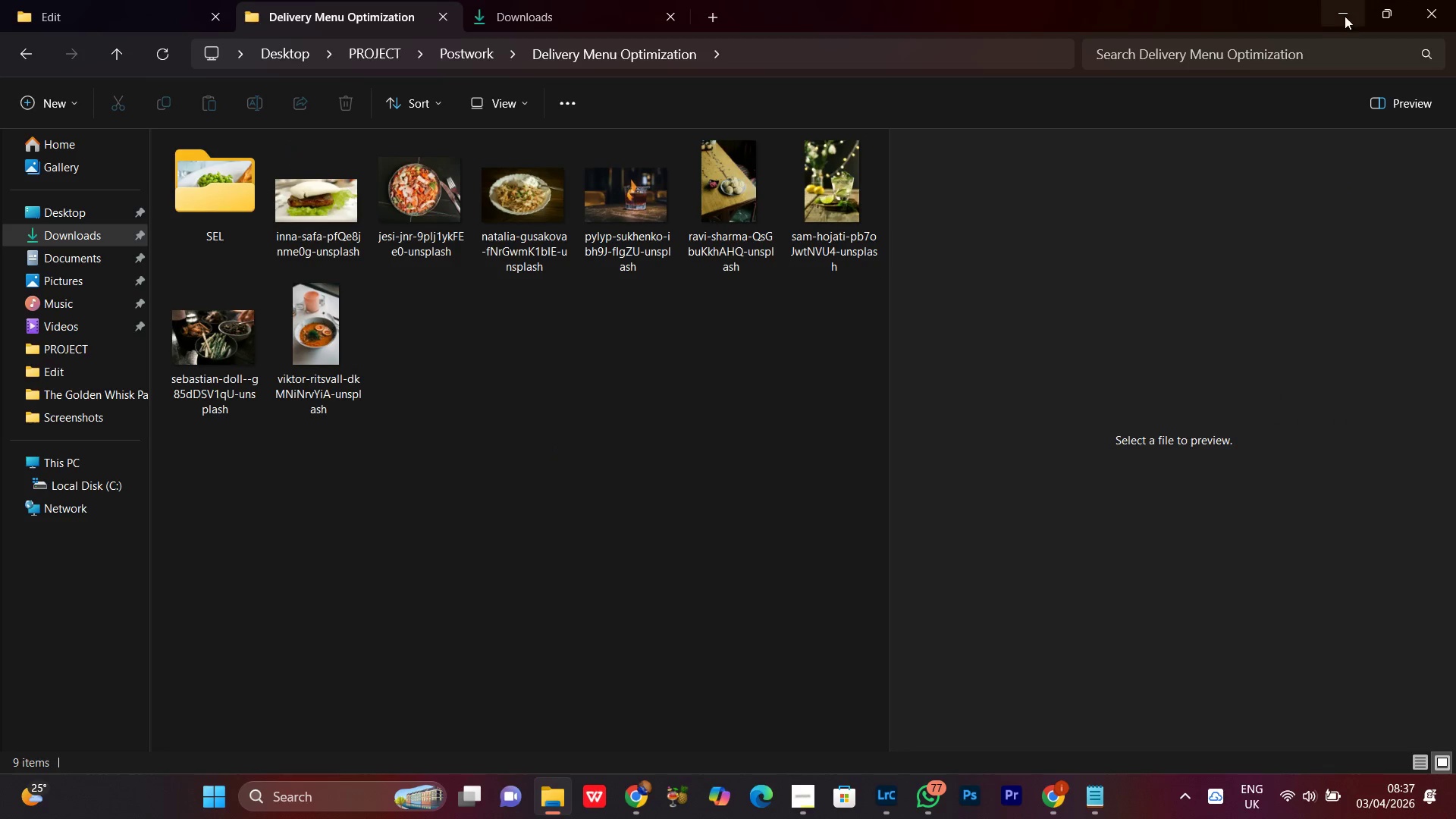 
left_click([1327, 5])
 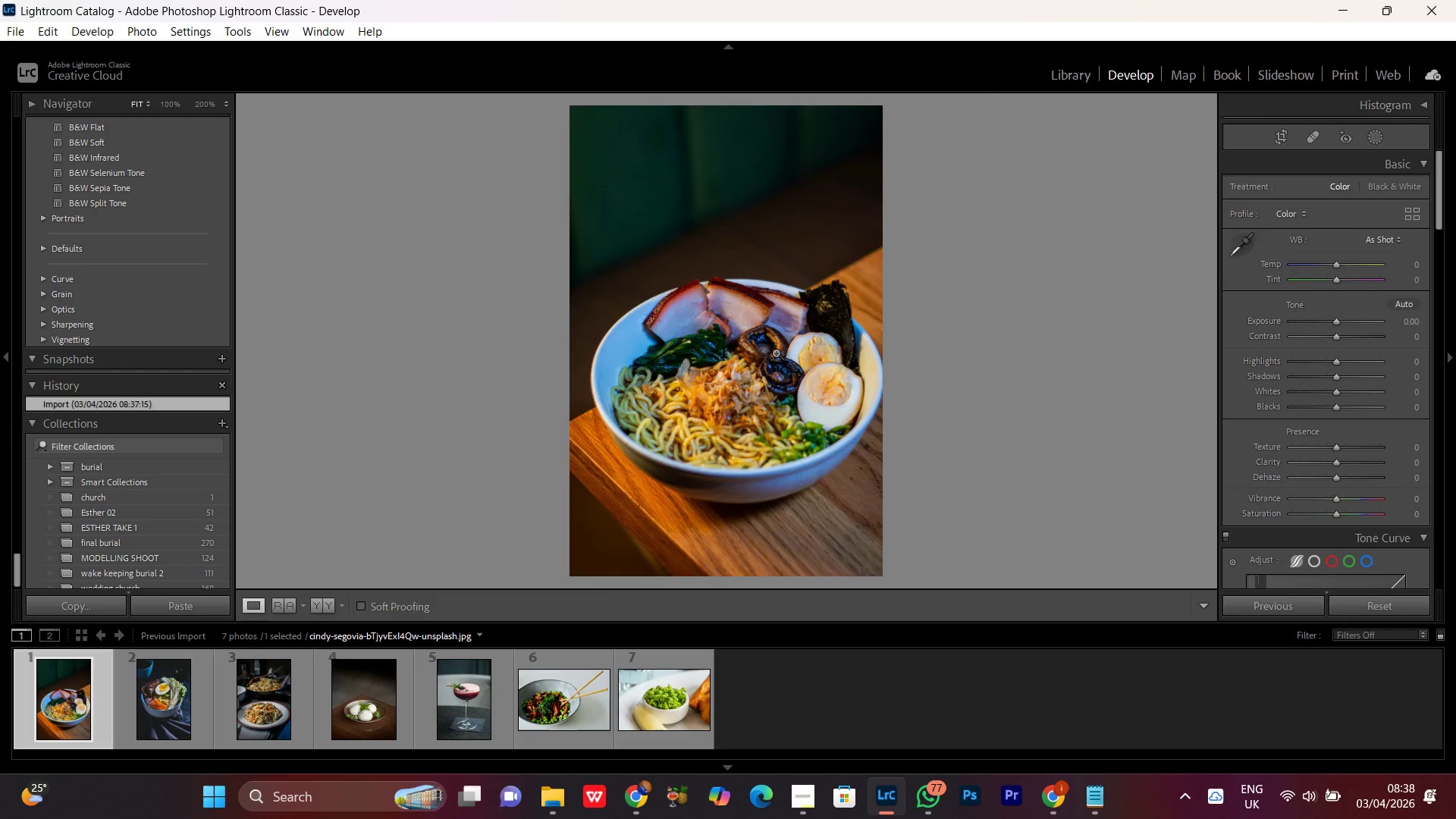 
double_click([743, 376])
 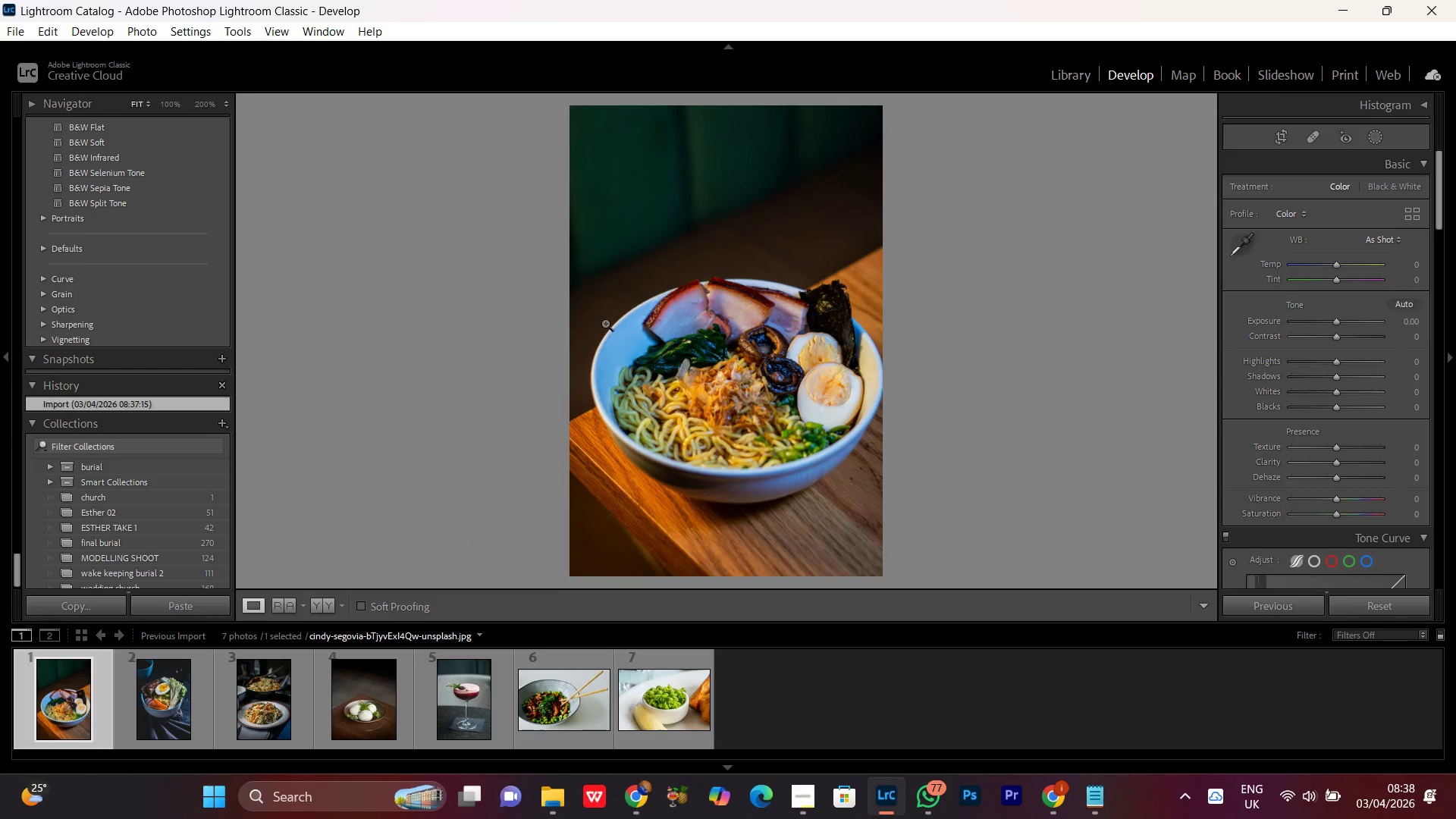 
double_click([605, 322])
 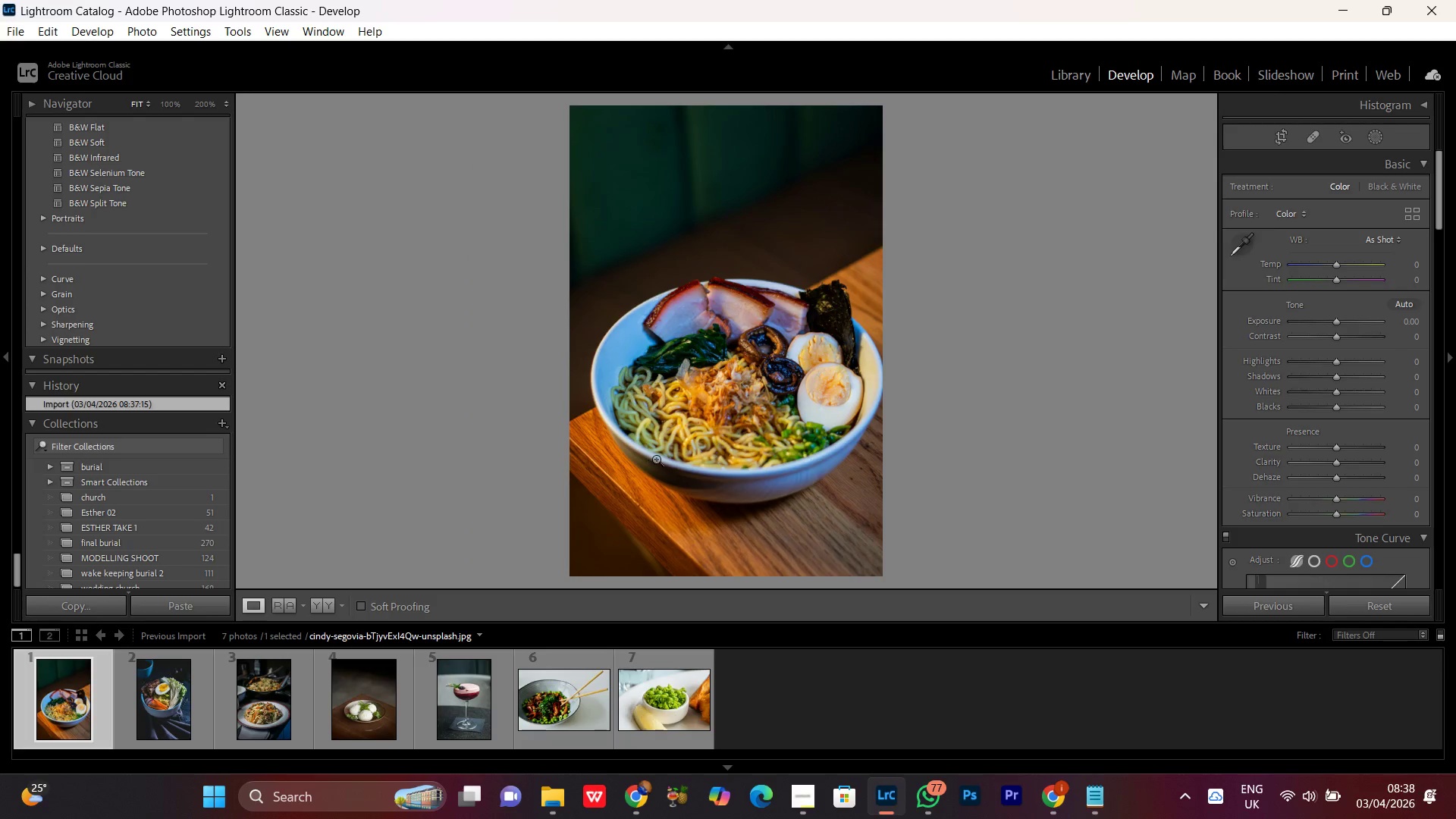 
wait(6.59)
 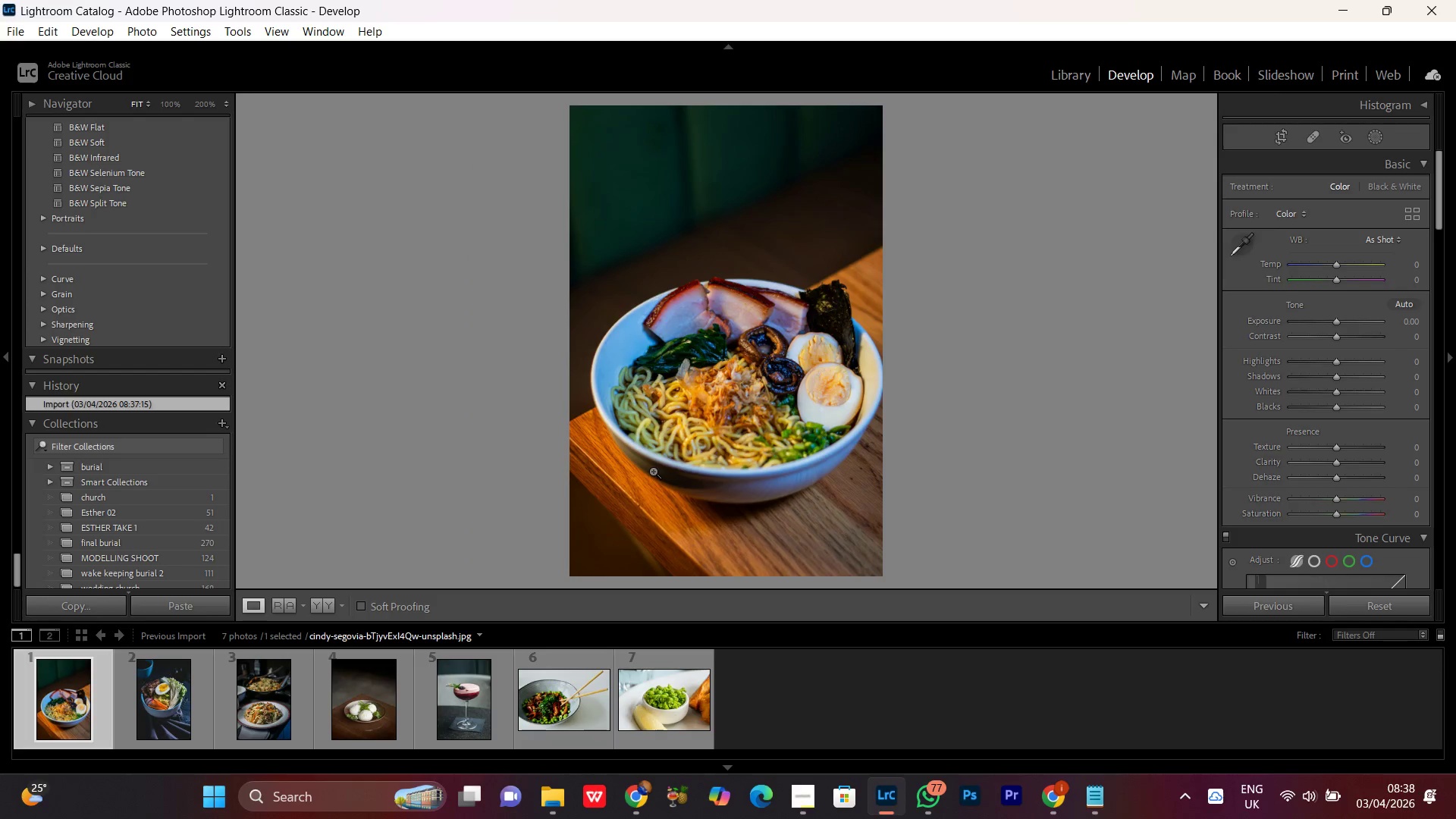 
double_click([769, 353])
 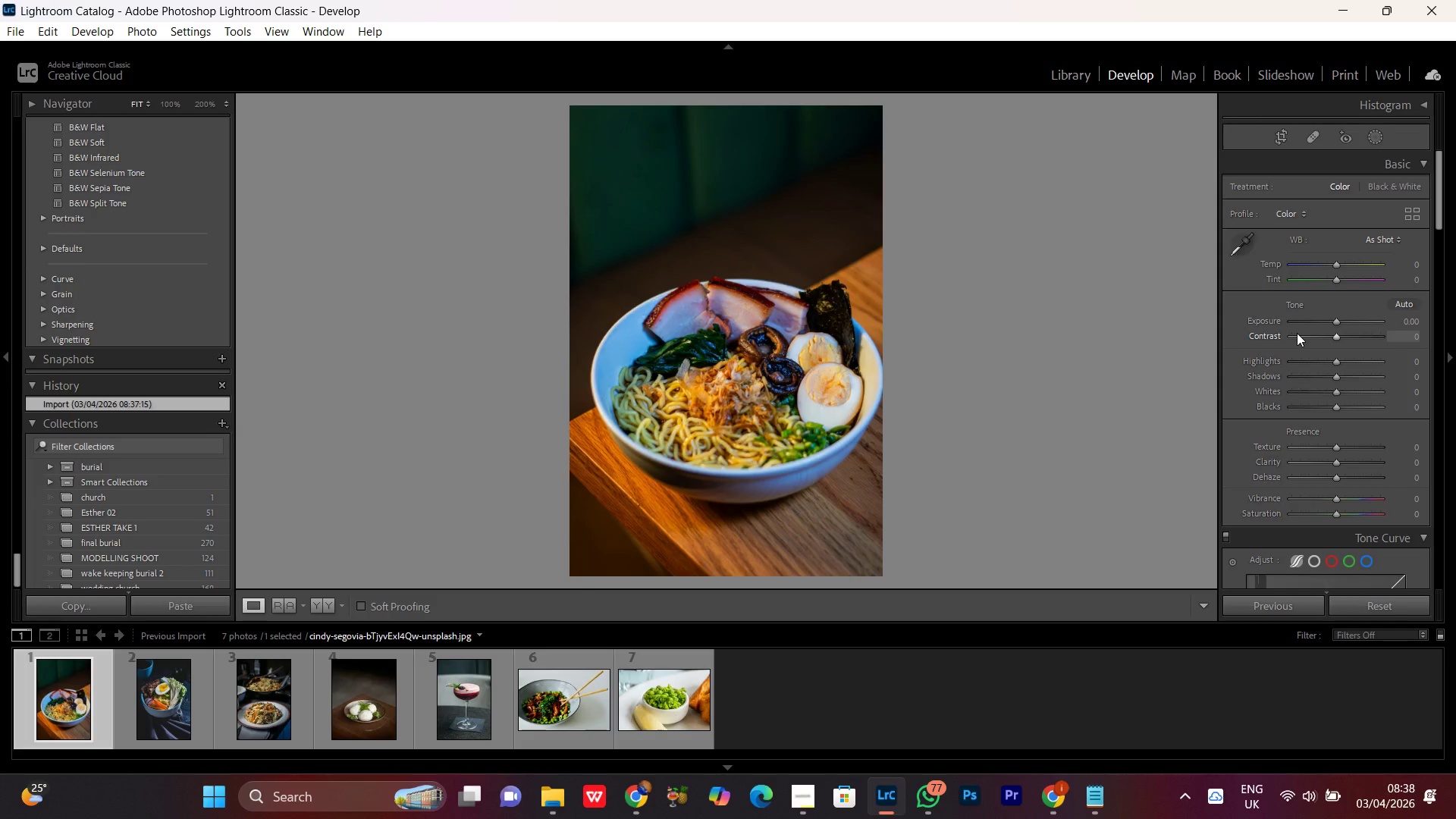 
wait(17.08)
 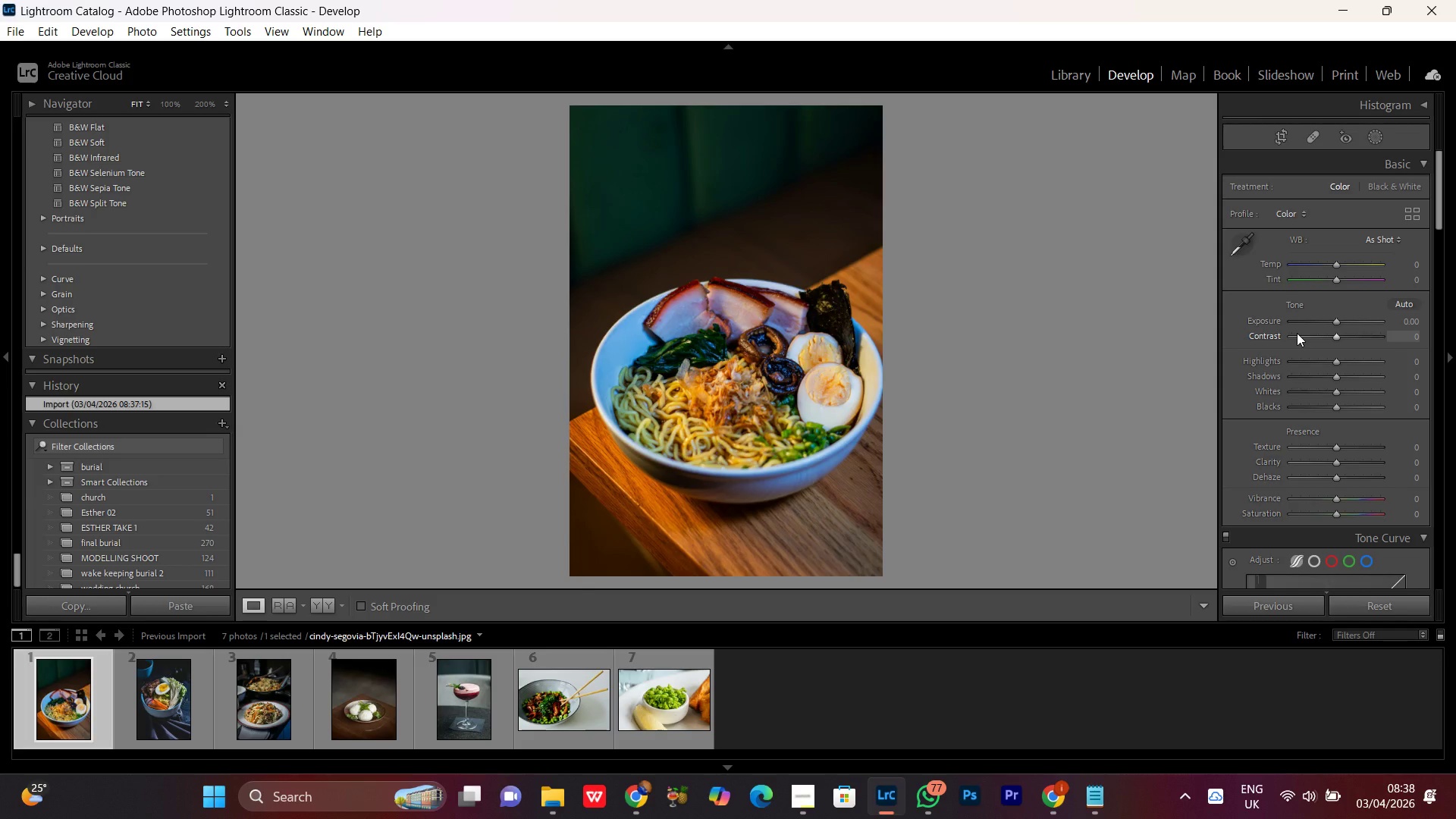 
left_click([1337, 318])
 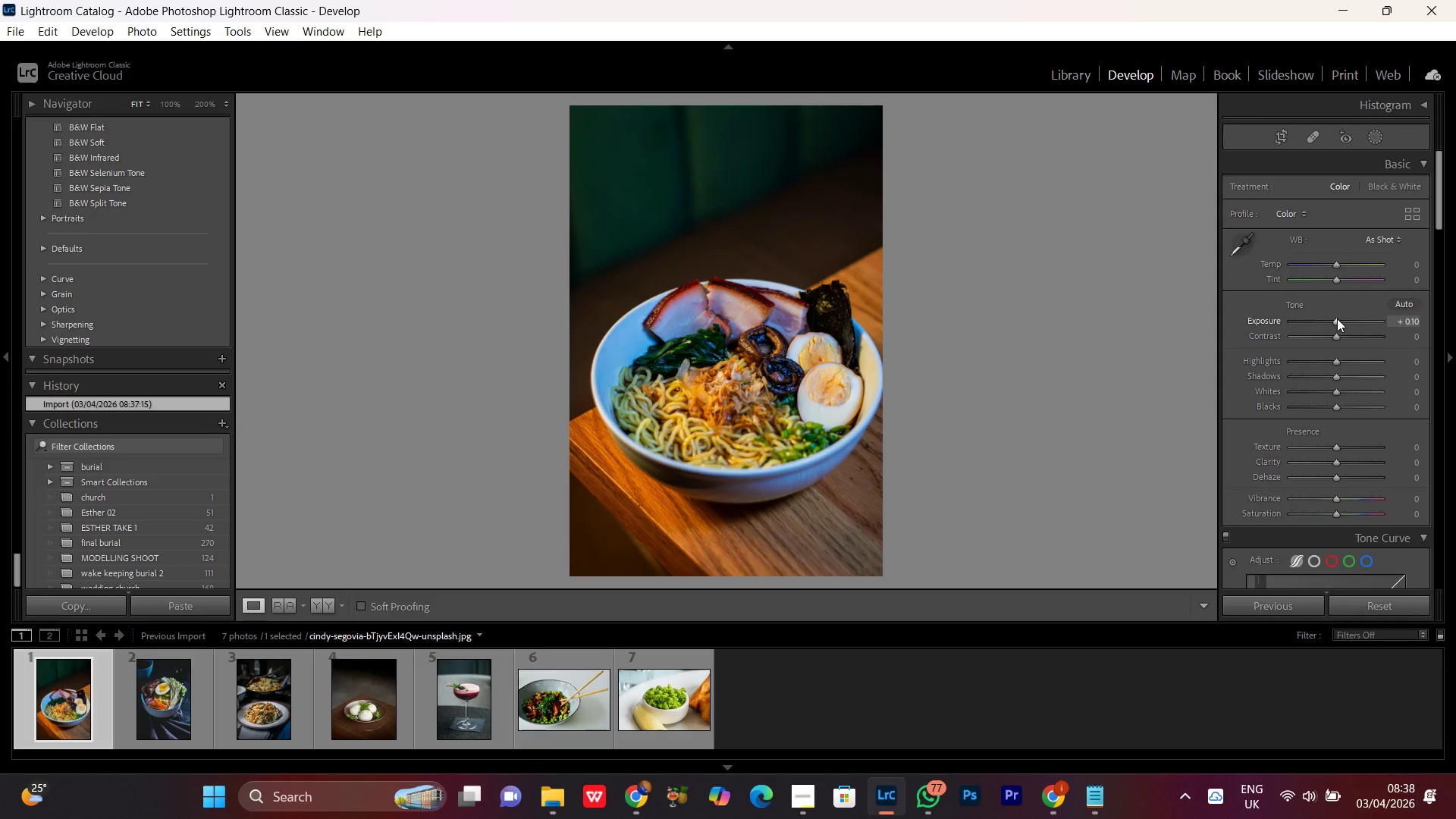 
scroll: coordinate [1337, 318], scroll_direction: up, amount: 4.0
 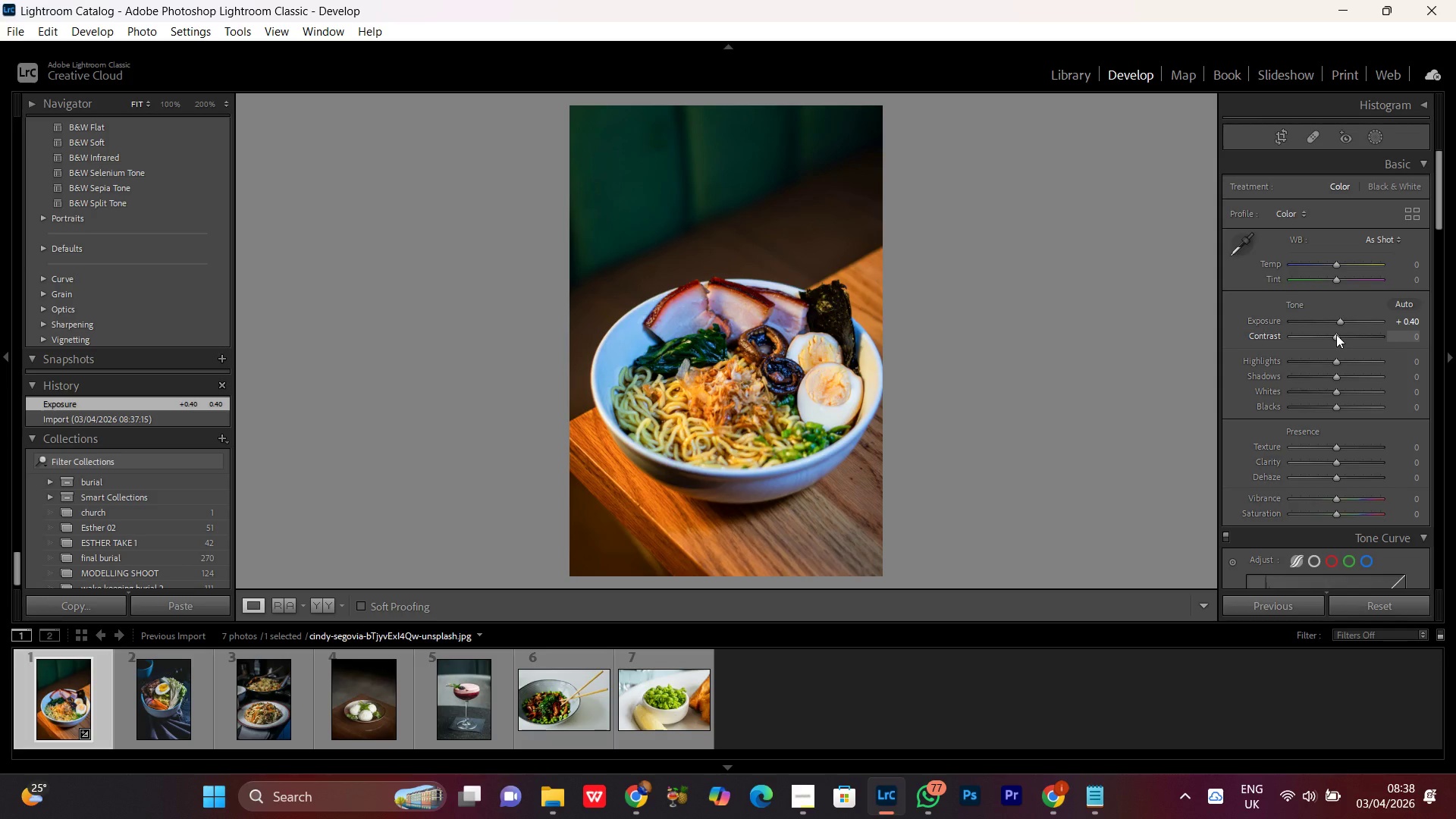 
left_click([1336, 334])
 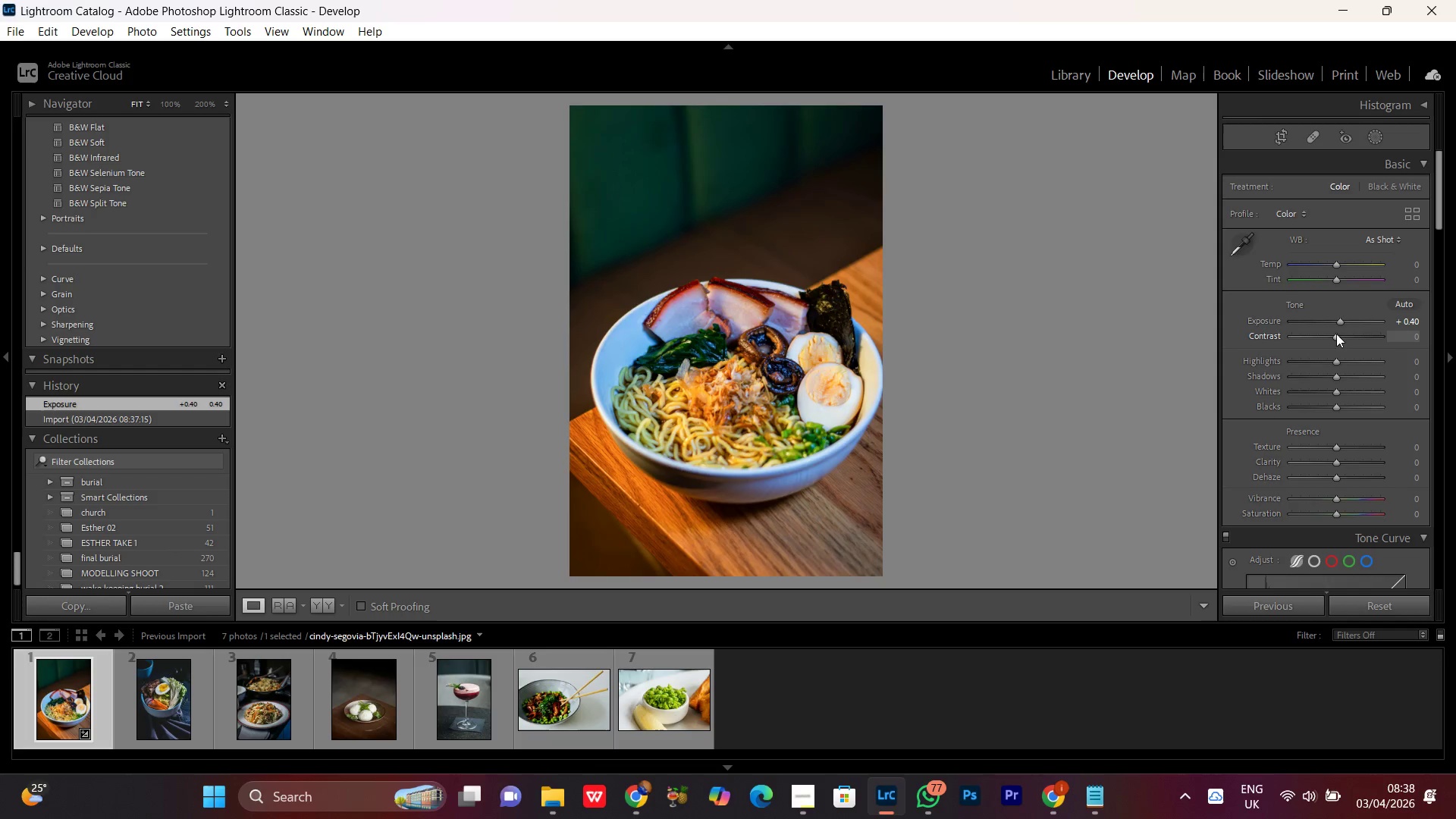 
scroll: coordinate [1336, 334], scroll_direction: up, amount: 3.0
 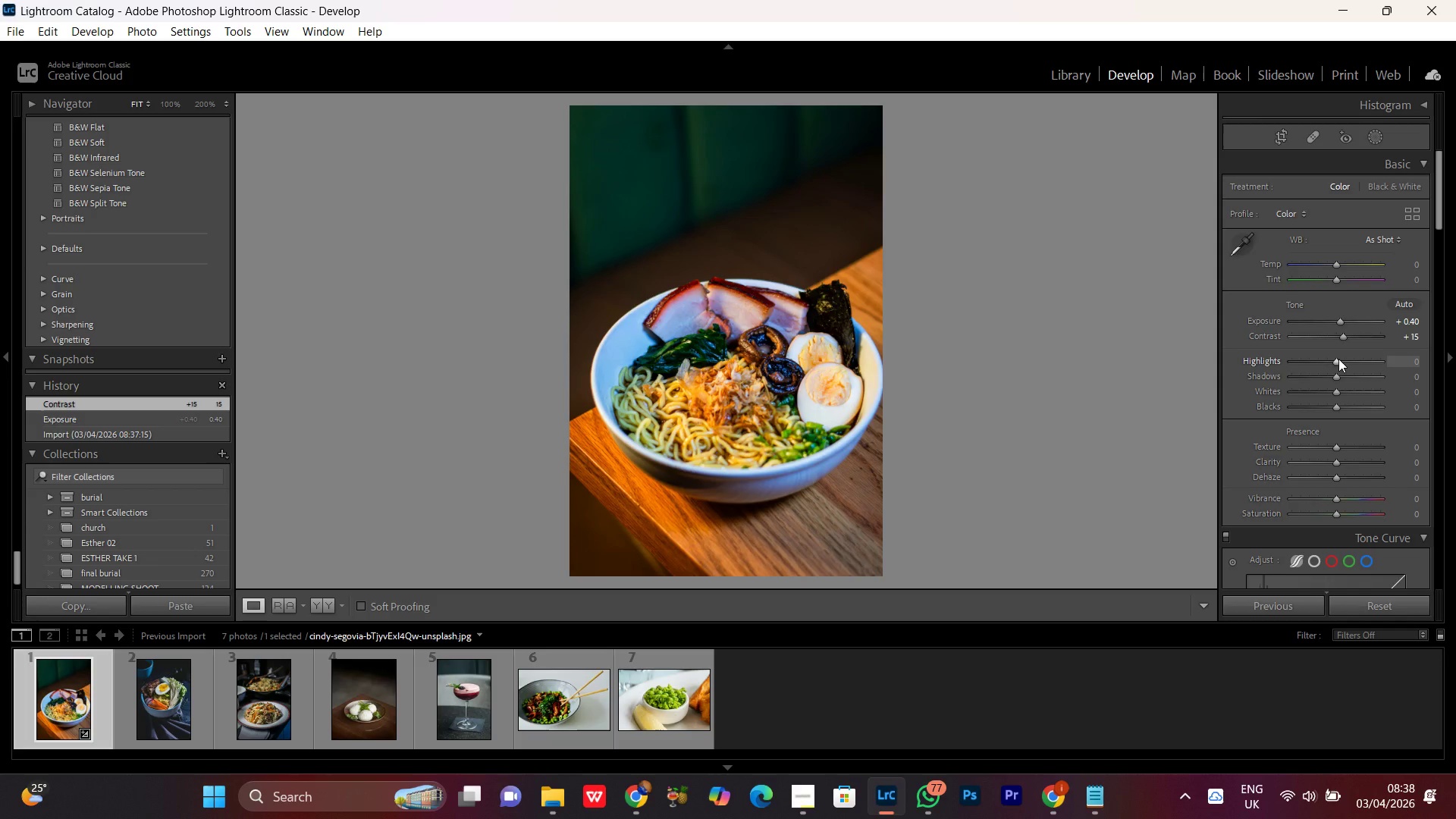 
left_click([1338, 359])
 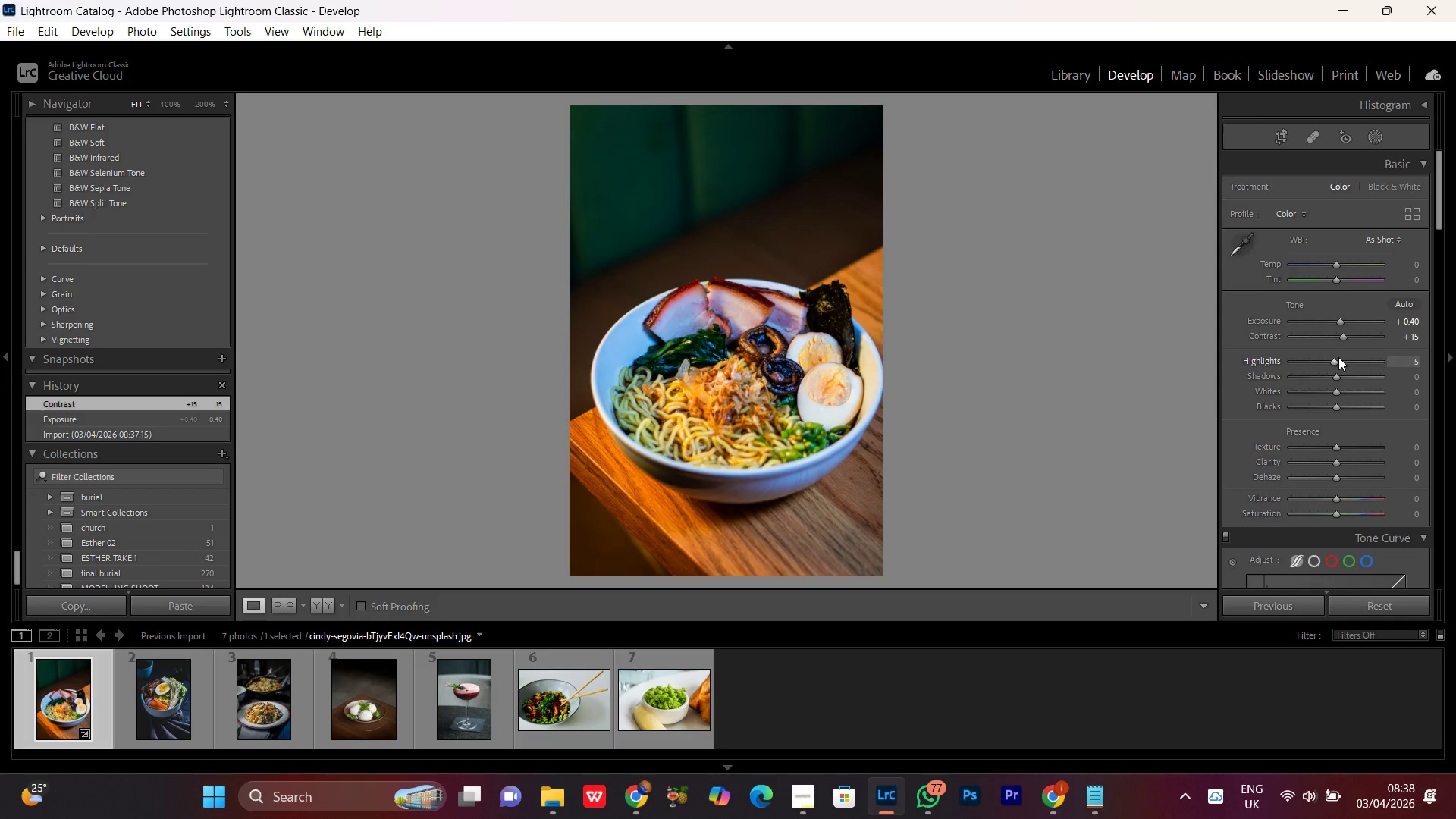 
scroll: coordinate [1338, 357], scroll_direction: down, amount: 8.0
 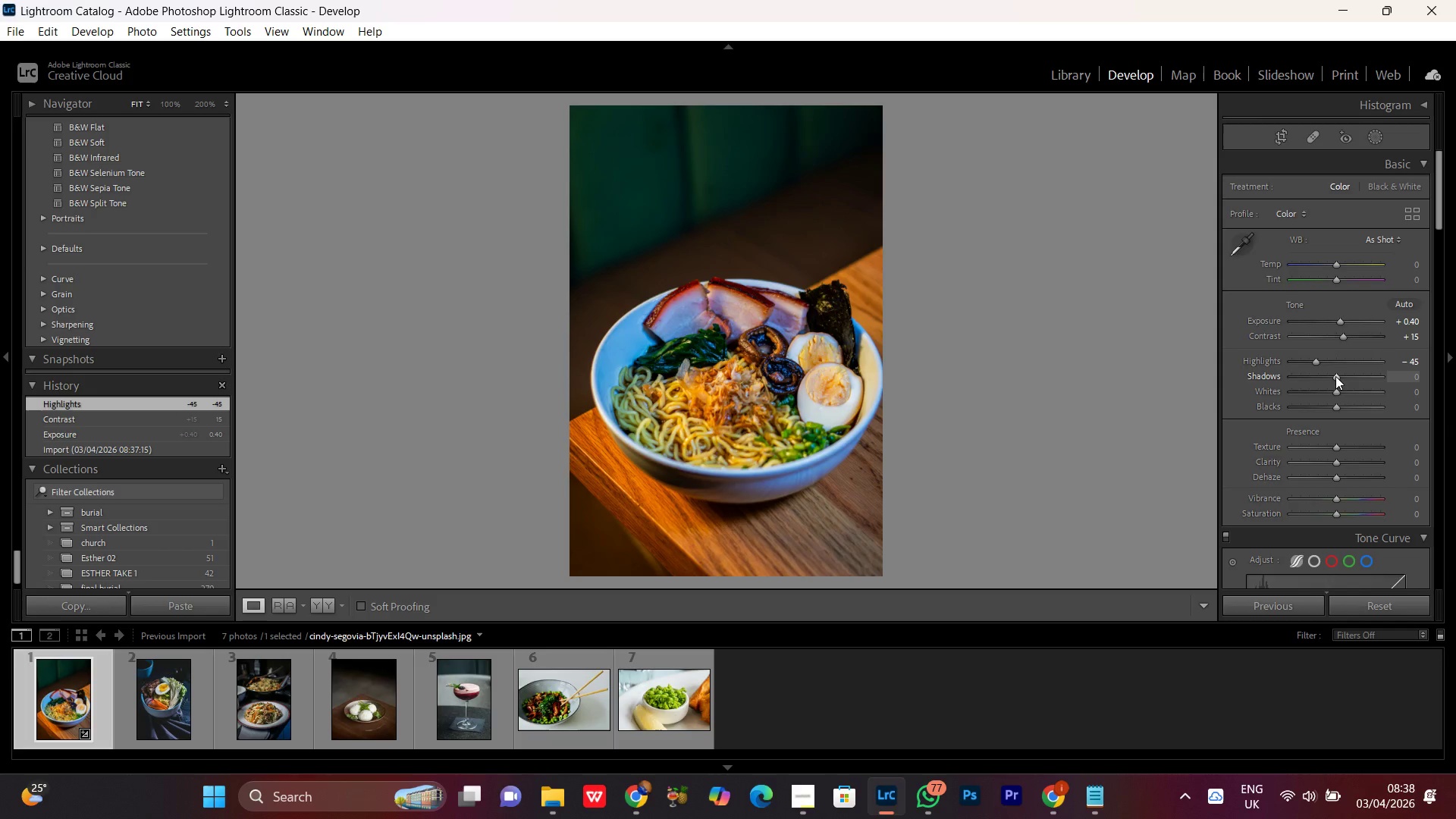 
wait(5.19)
 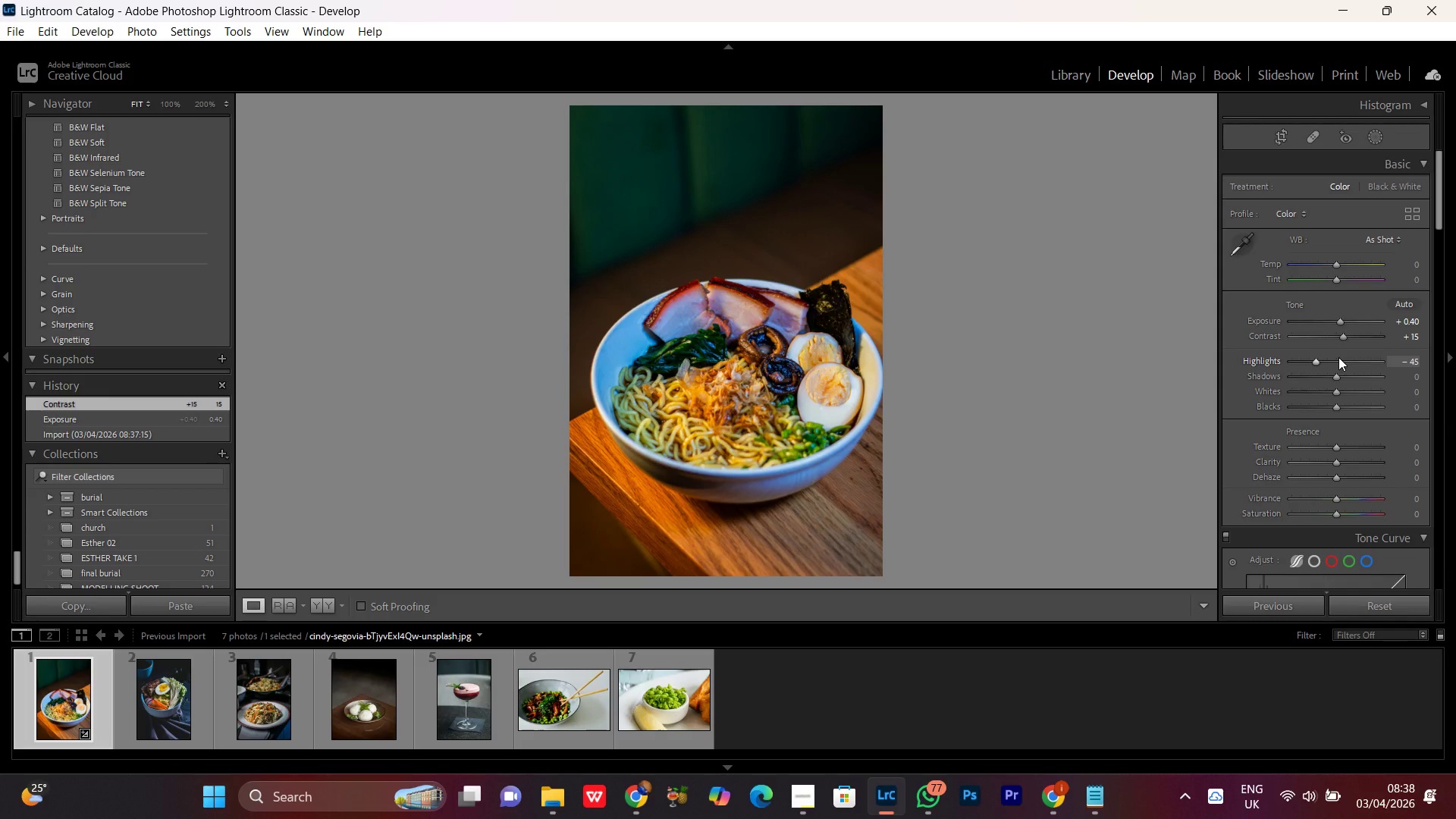 
left_click([1335, 375])
 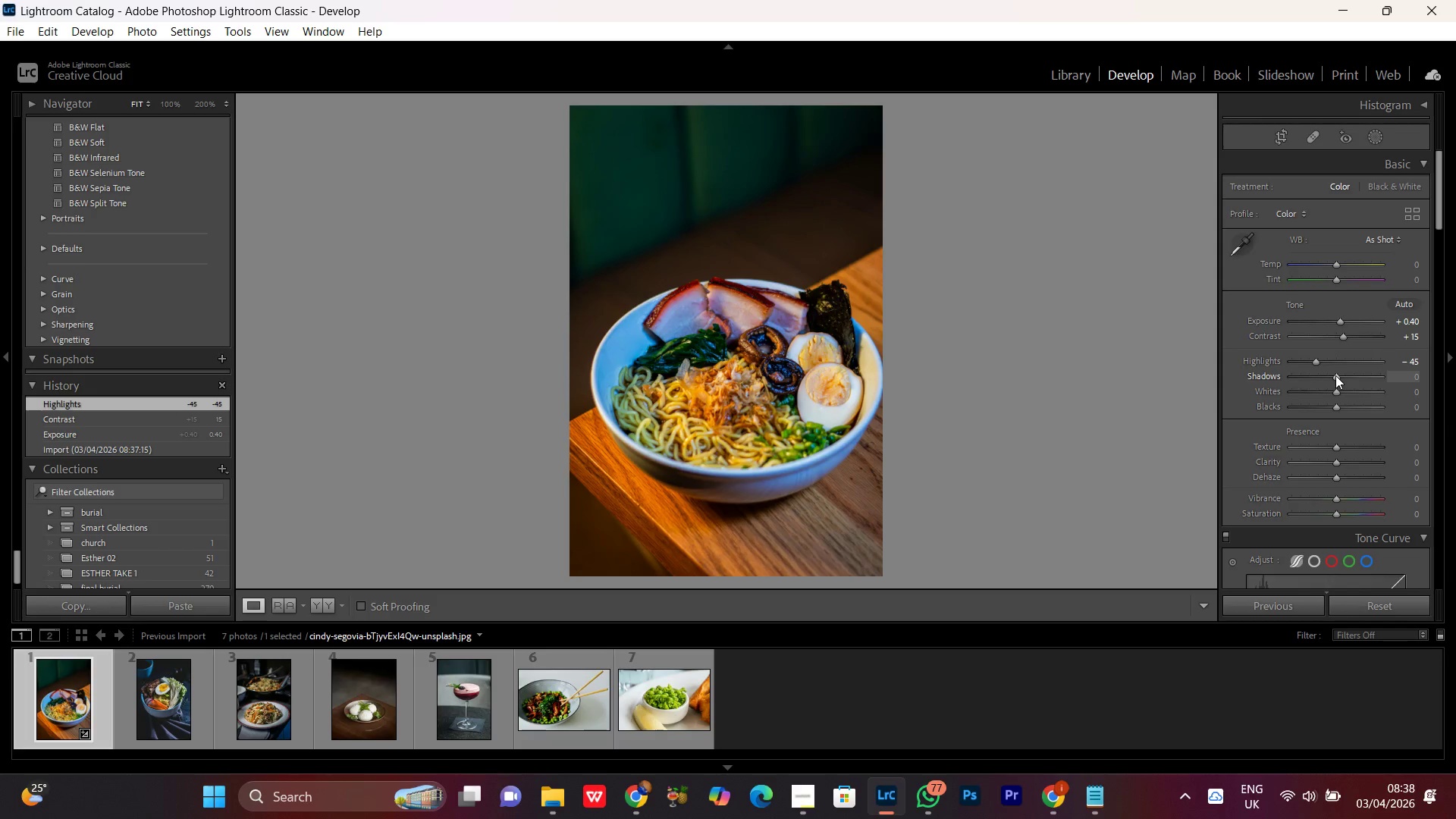 
scroll: coordinate [1335, 375], scroll_direction: up, amount: 5.0
 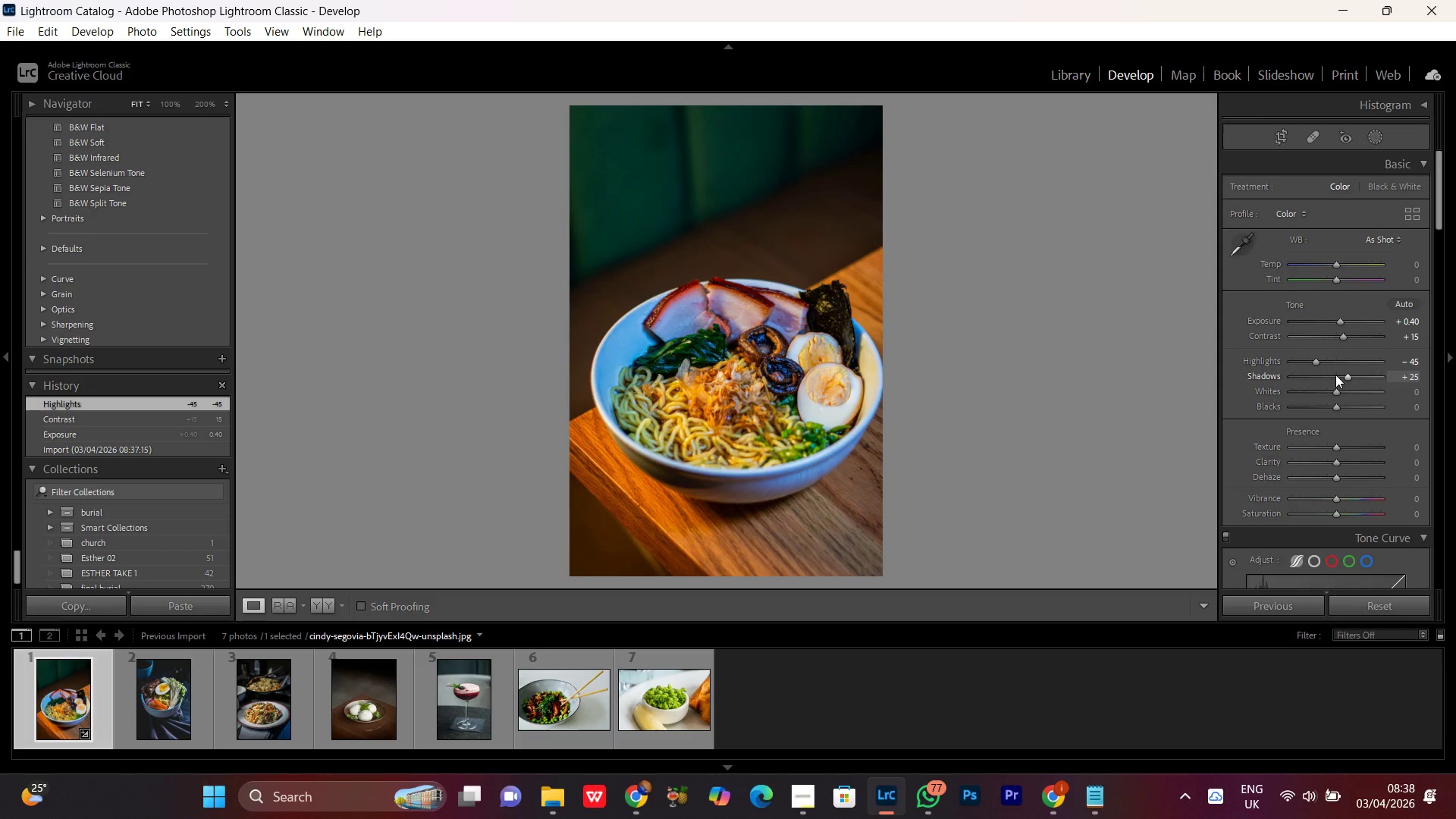 
scroll: coordinate [1335, 375], scroll_direction: none, amount: 0.0
 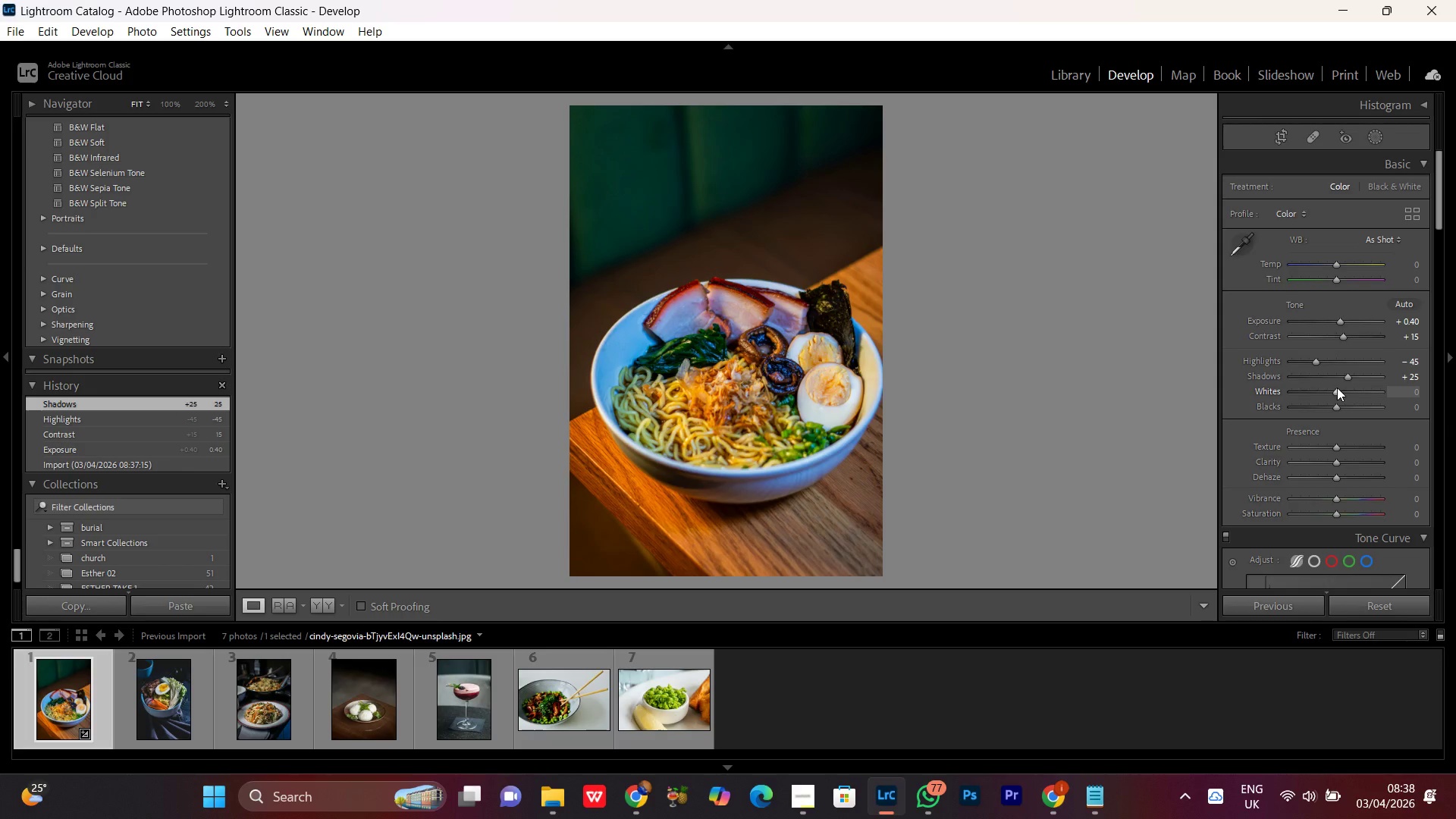 
left_click([1337, 388])
 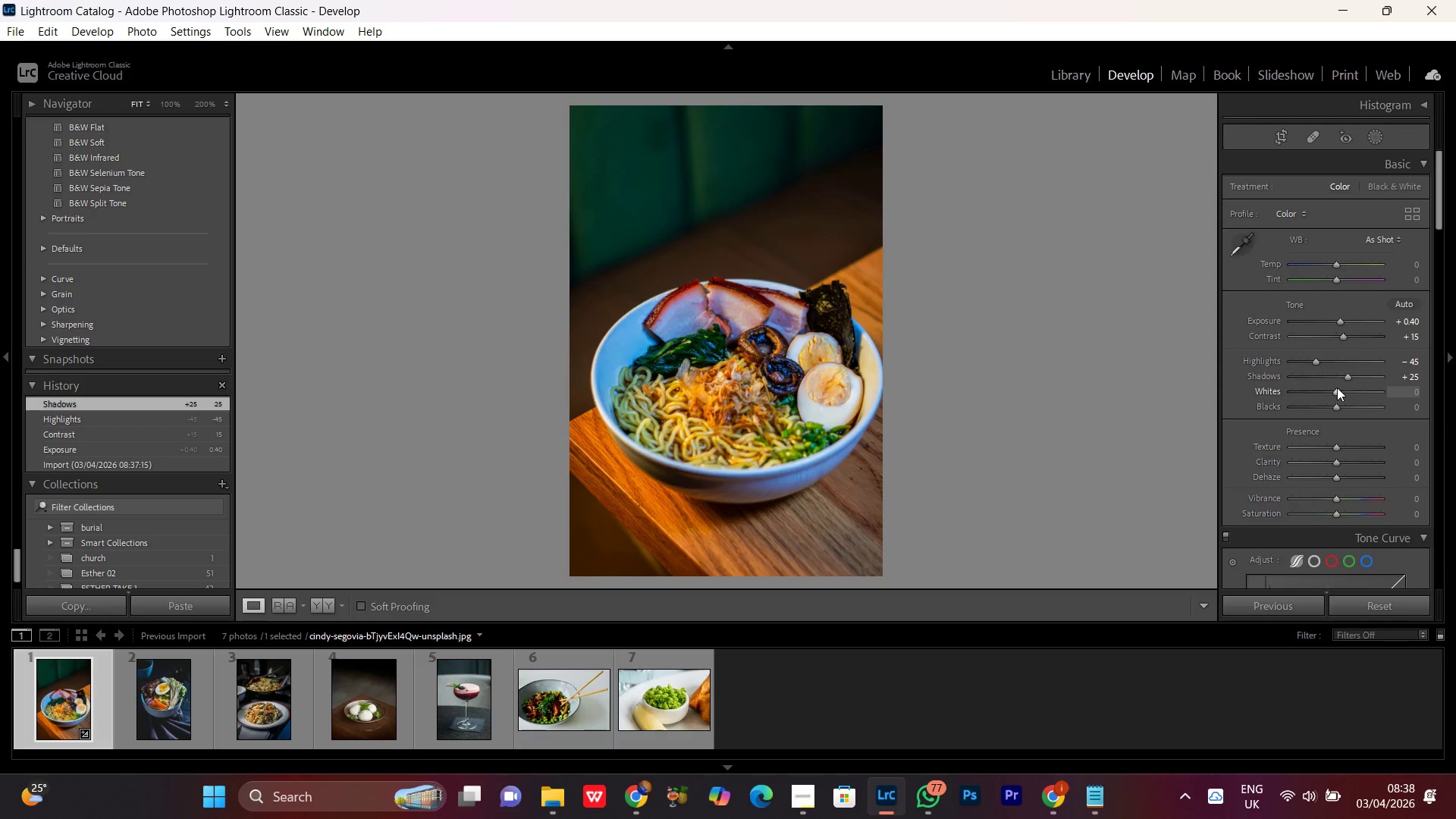 
scroll: coordinate [1337, 388], scroll_direction: down, amount: 2.0
 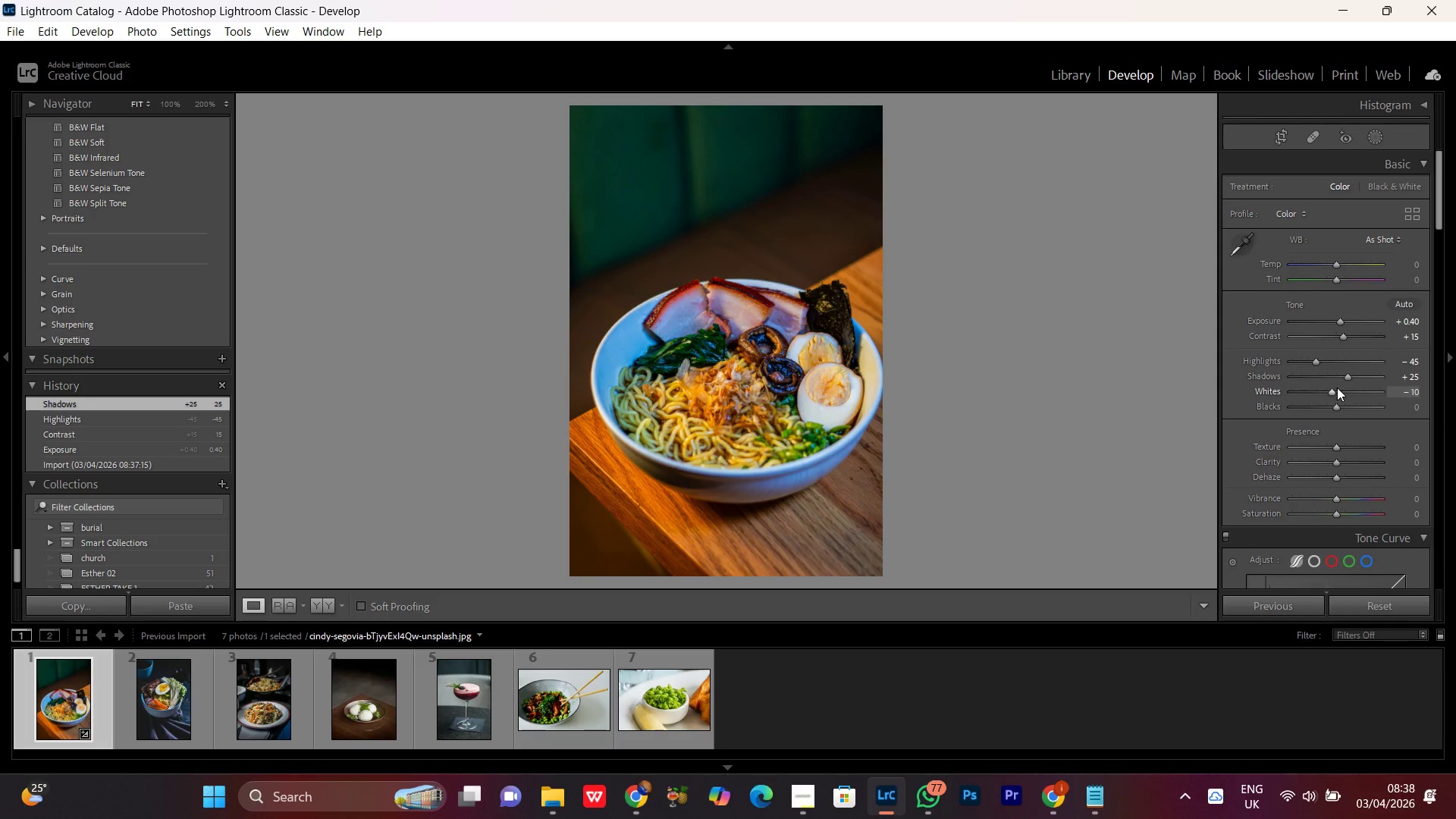 
scroll: coordinate [1337, 388], scroll_direction: up, amount: 7.0
 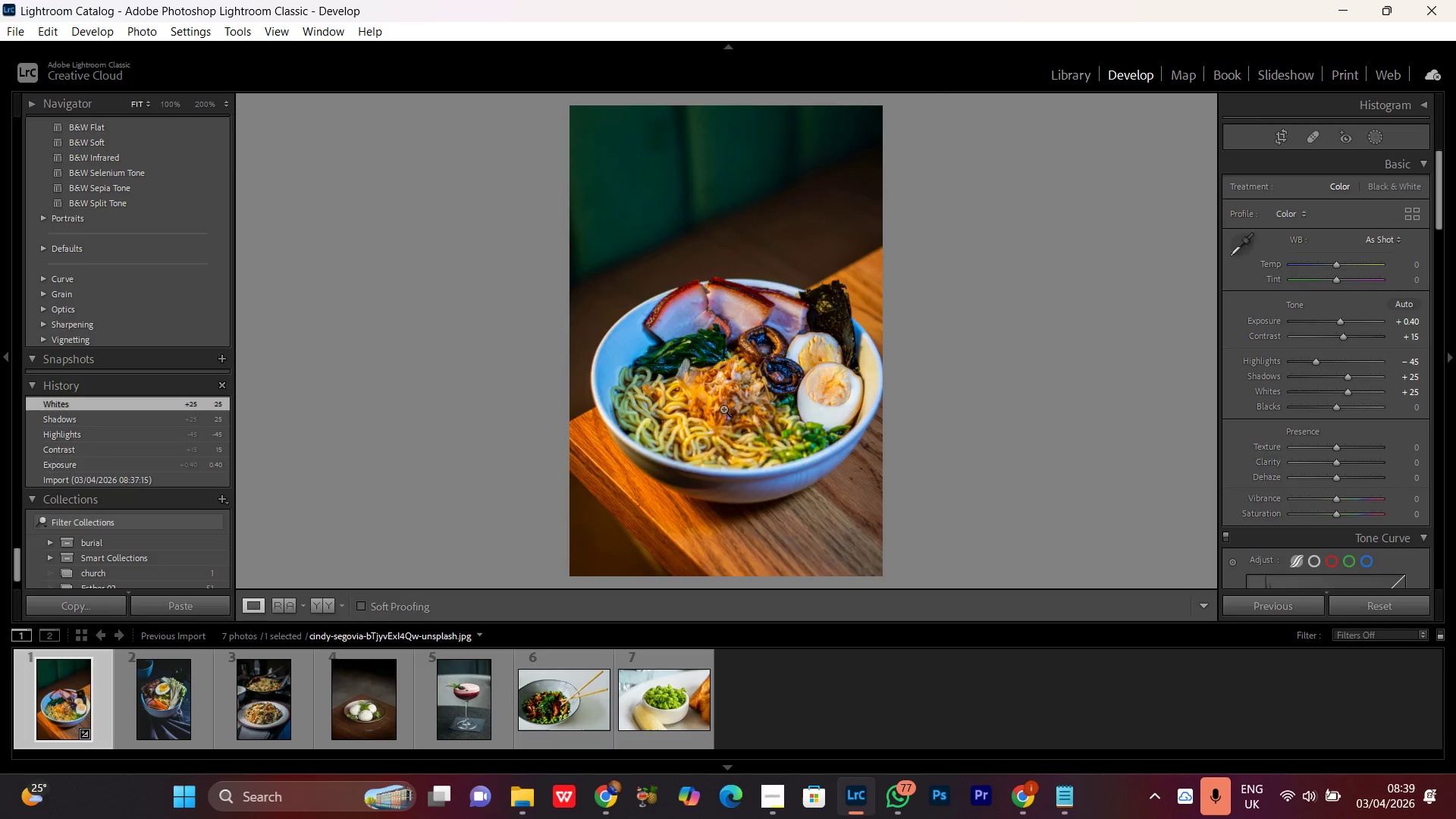 
double_click([777, 419])
 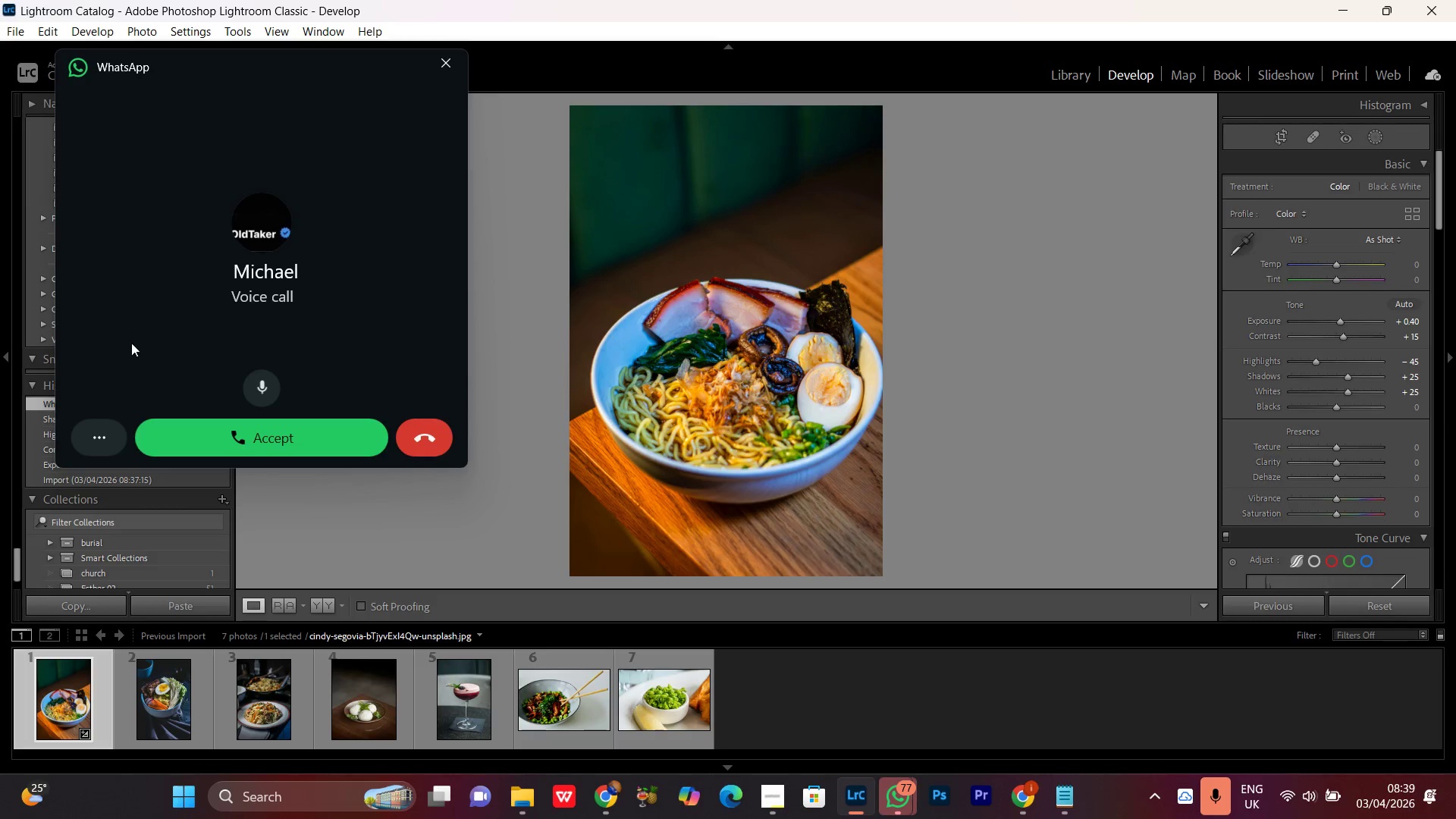 
wait(8.77)
 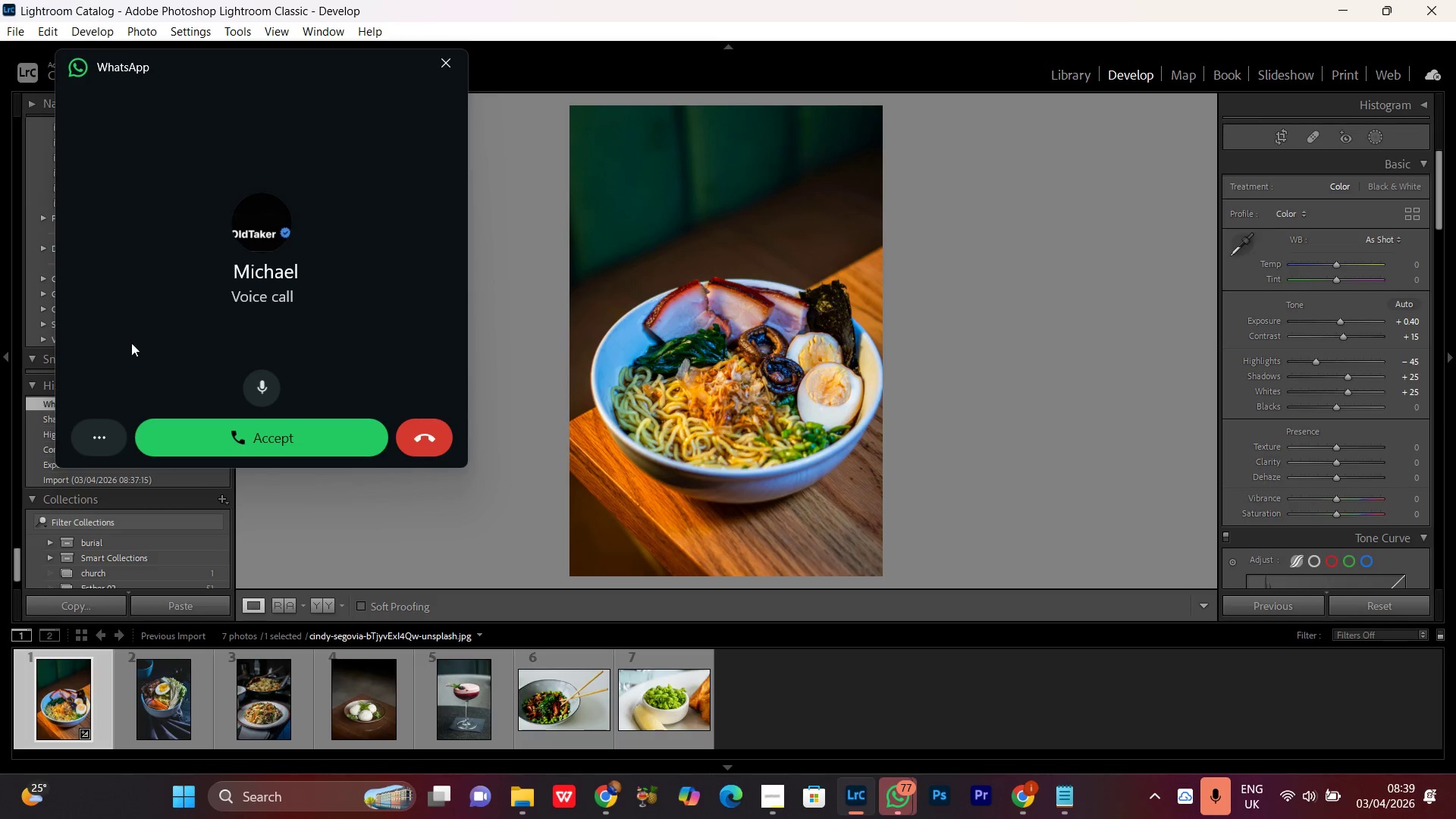 
left_click([431, 435])
 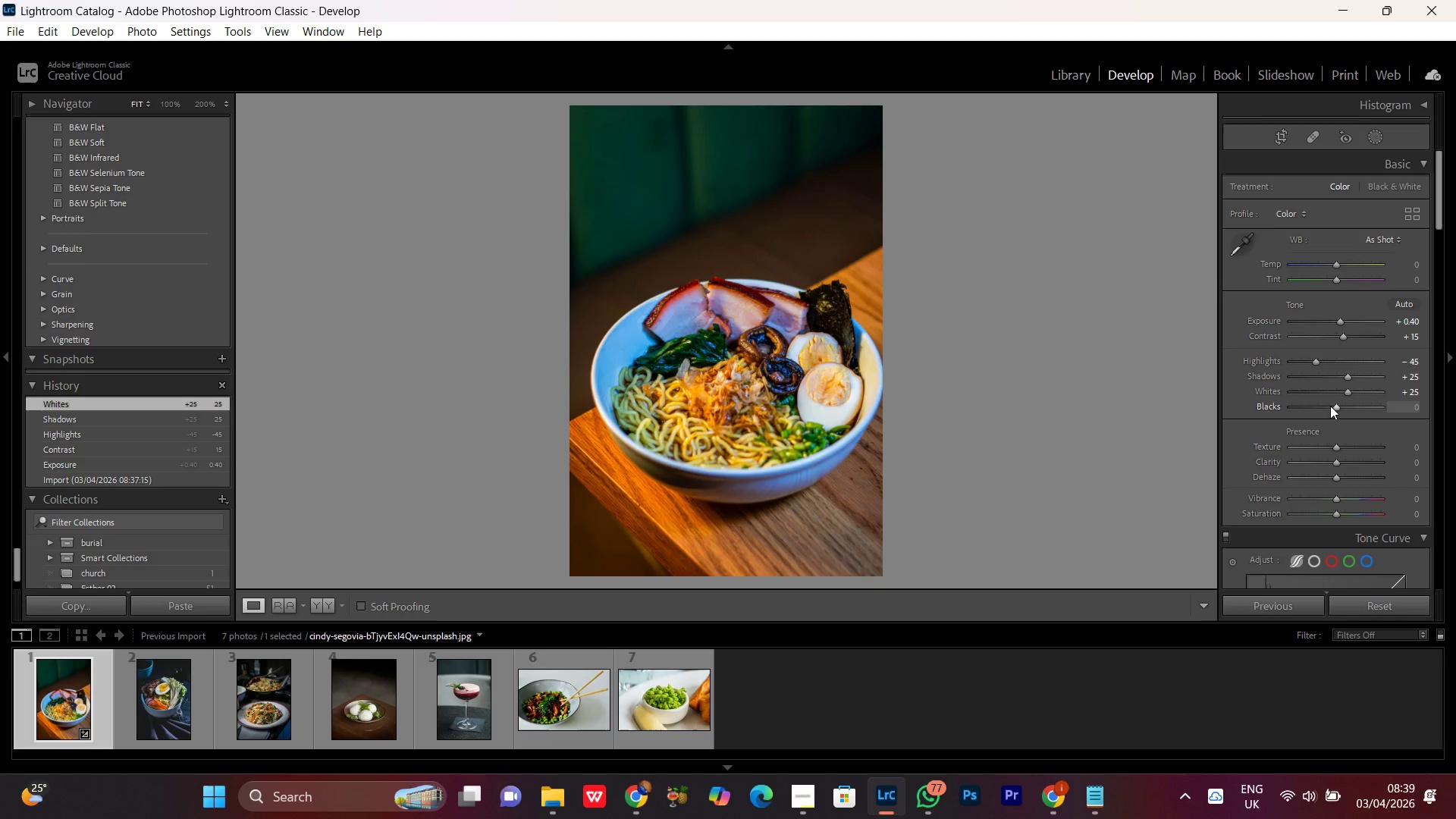 
wait(6.22)
 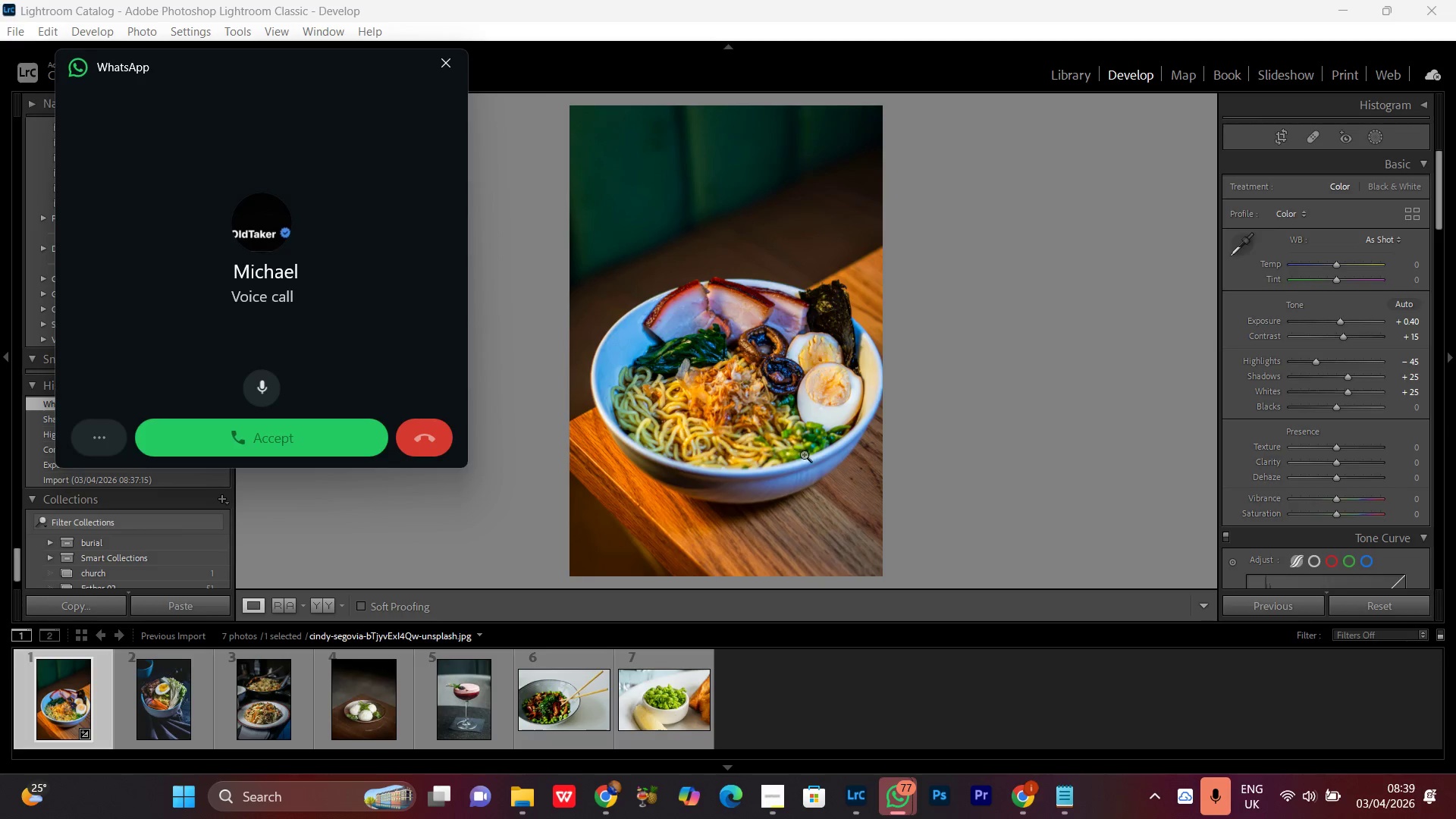 
left_click([1335, 404])
 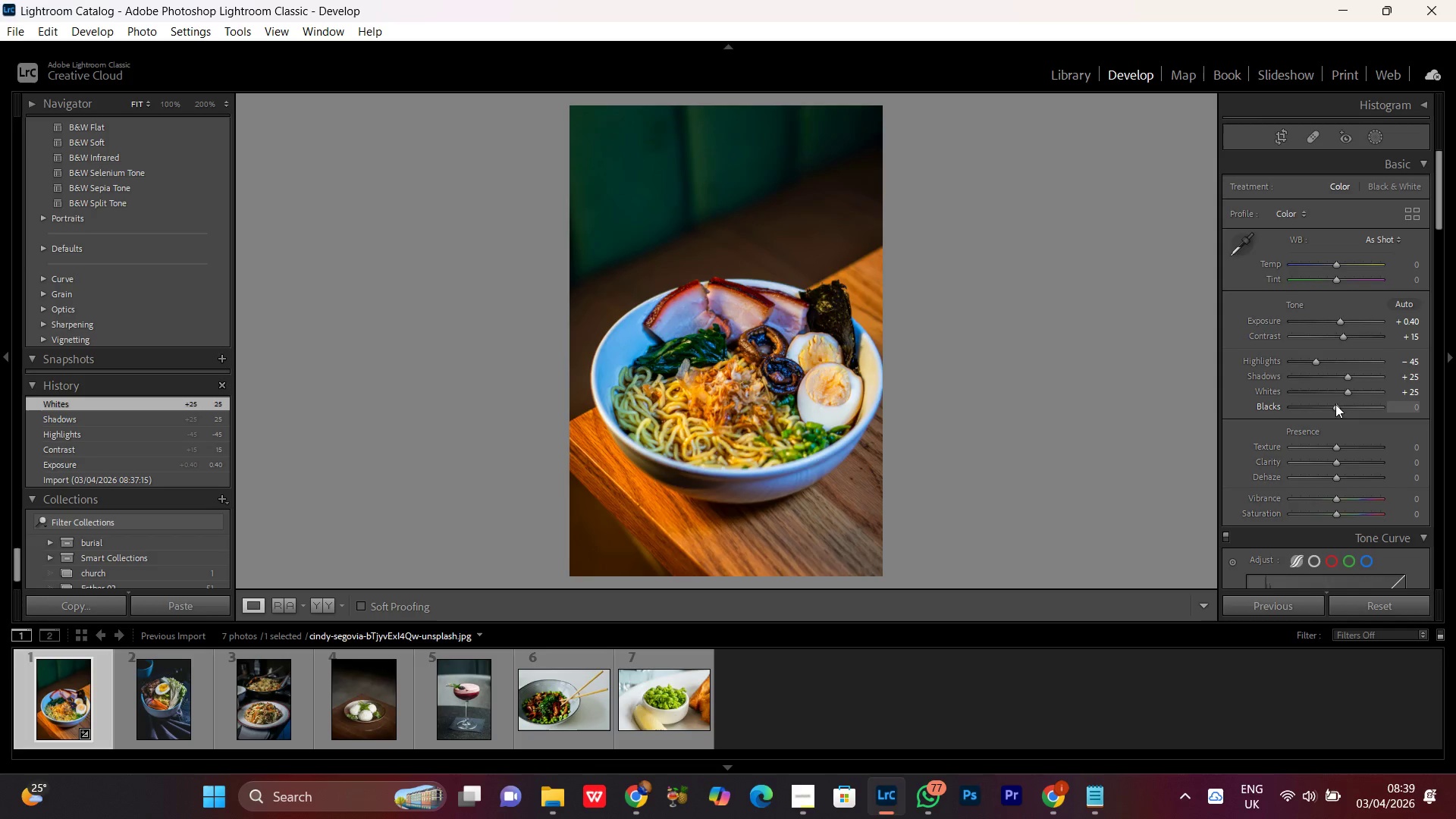 
scroll: coordinate [1335, 403], scroll_direction: down, amount: 7.0
 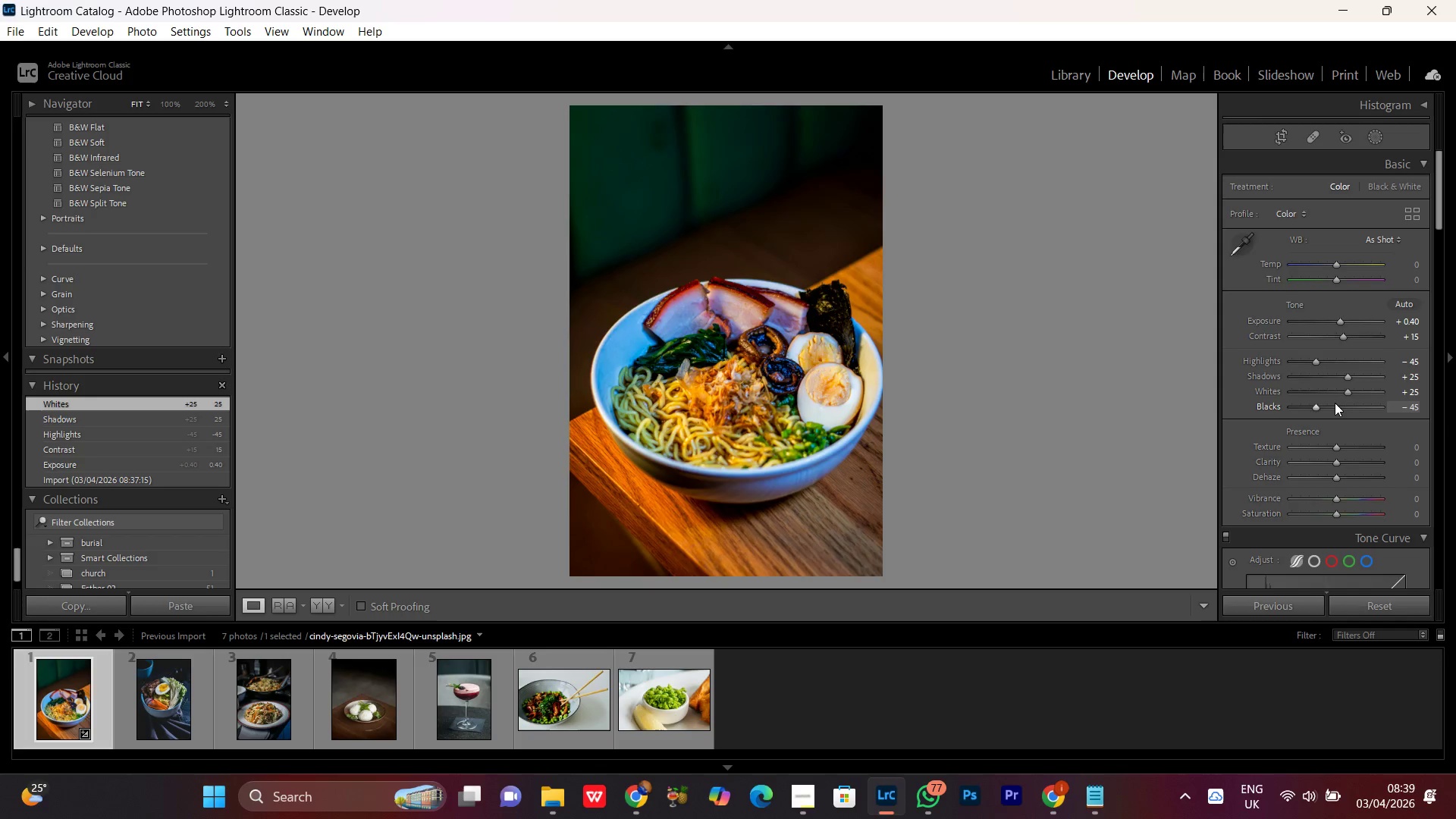 
scroll: coordinate [1335, 403], scroll_direction: up, amount: 1.0
 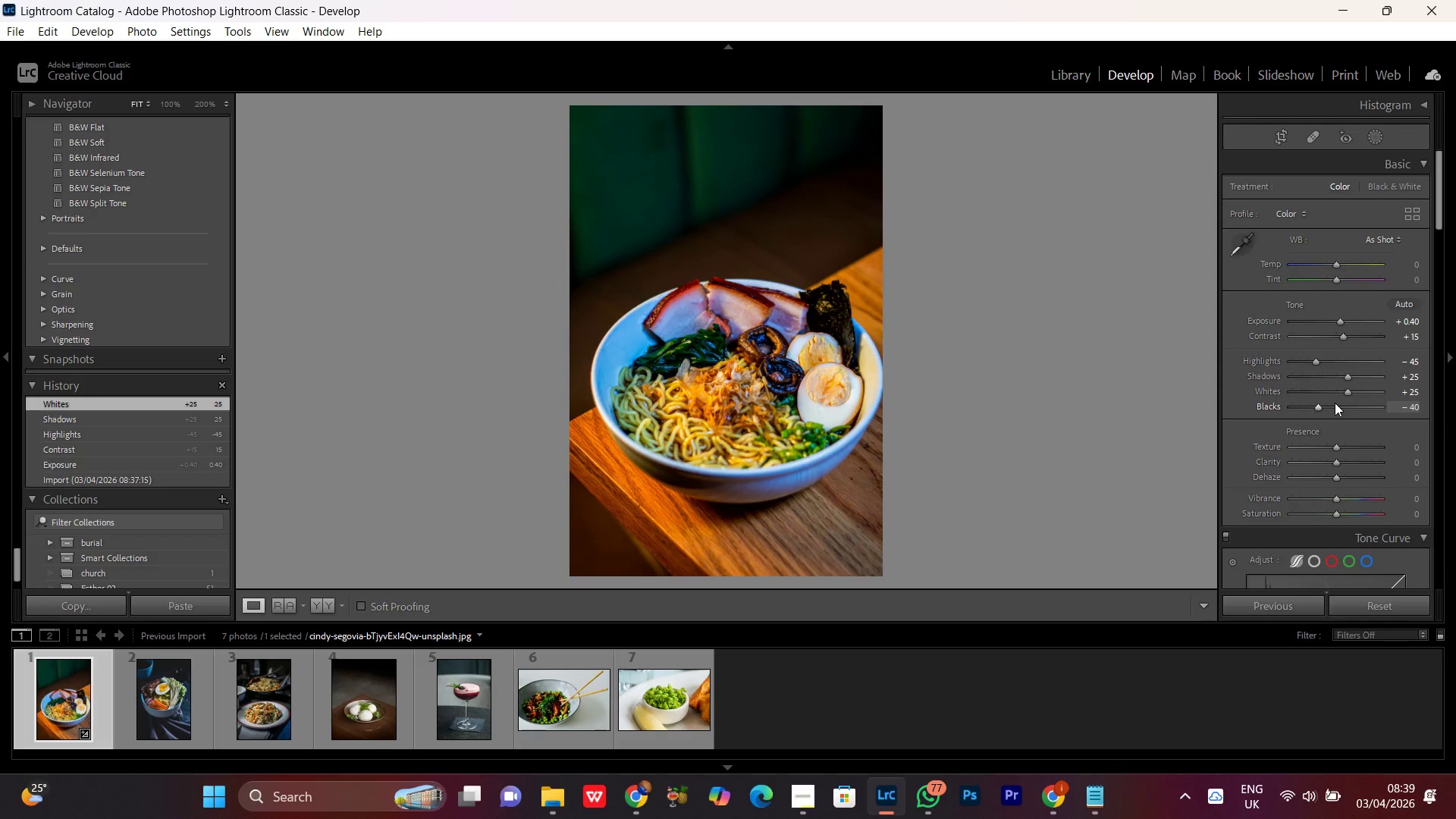 
scroll: coordinate [1335, 403], scroll_direction: none, amount: 0.0
 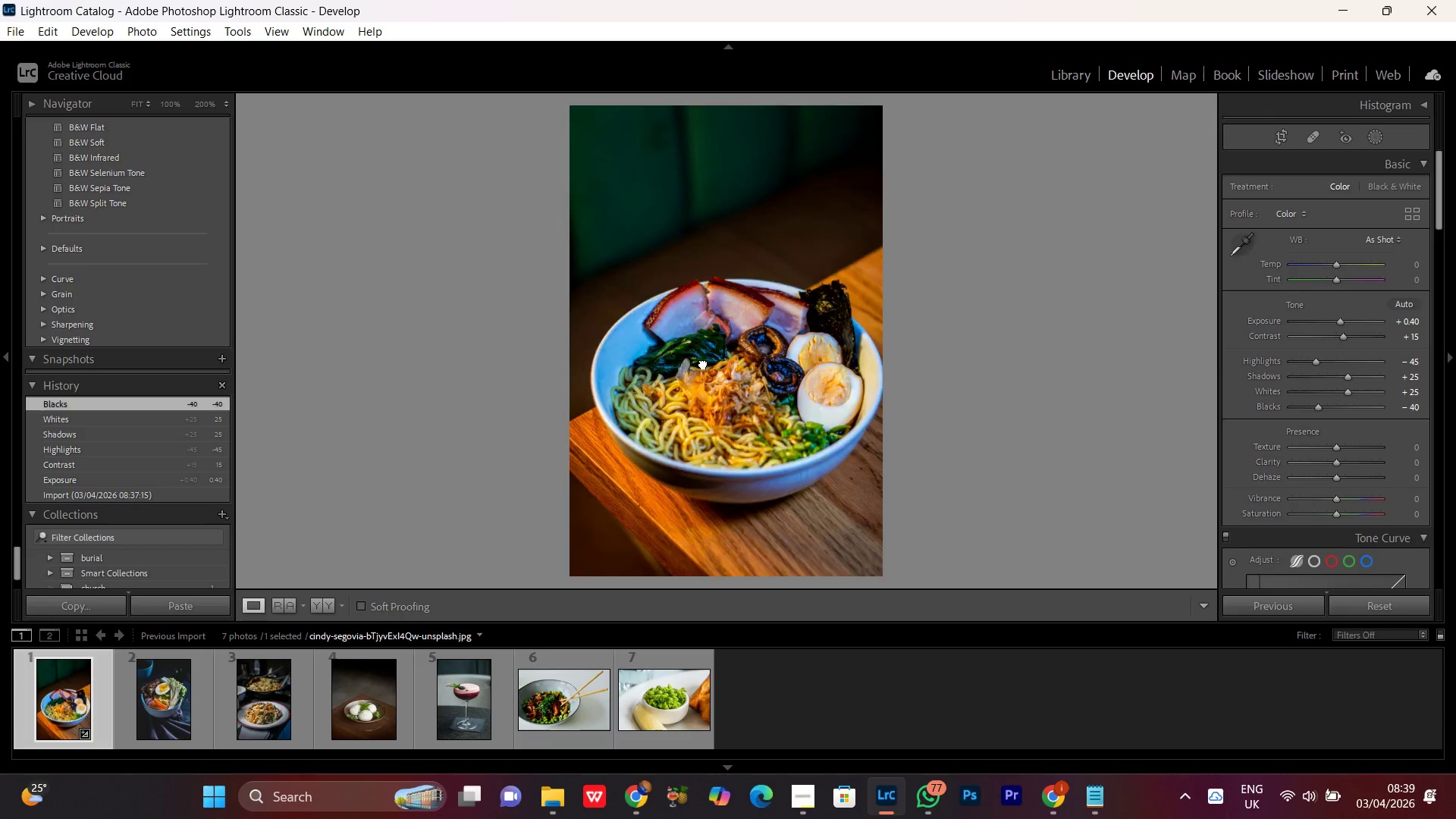 
double_click([742, 399])
 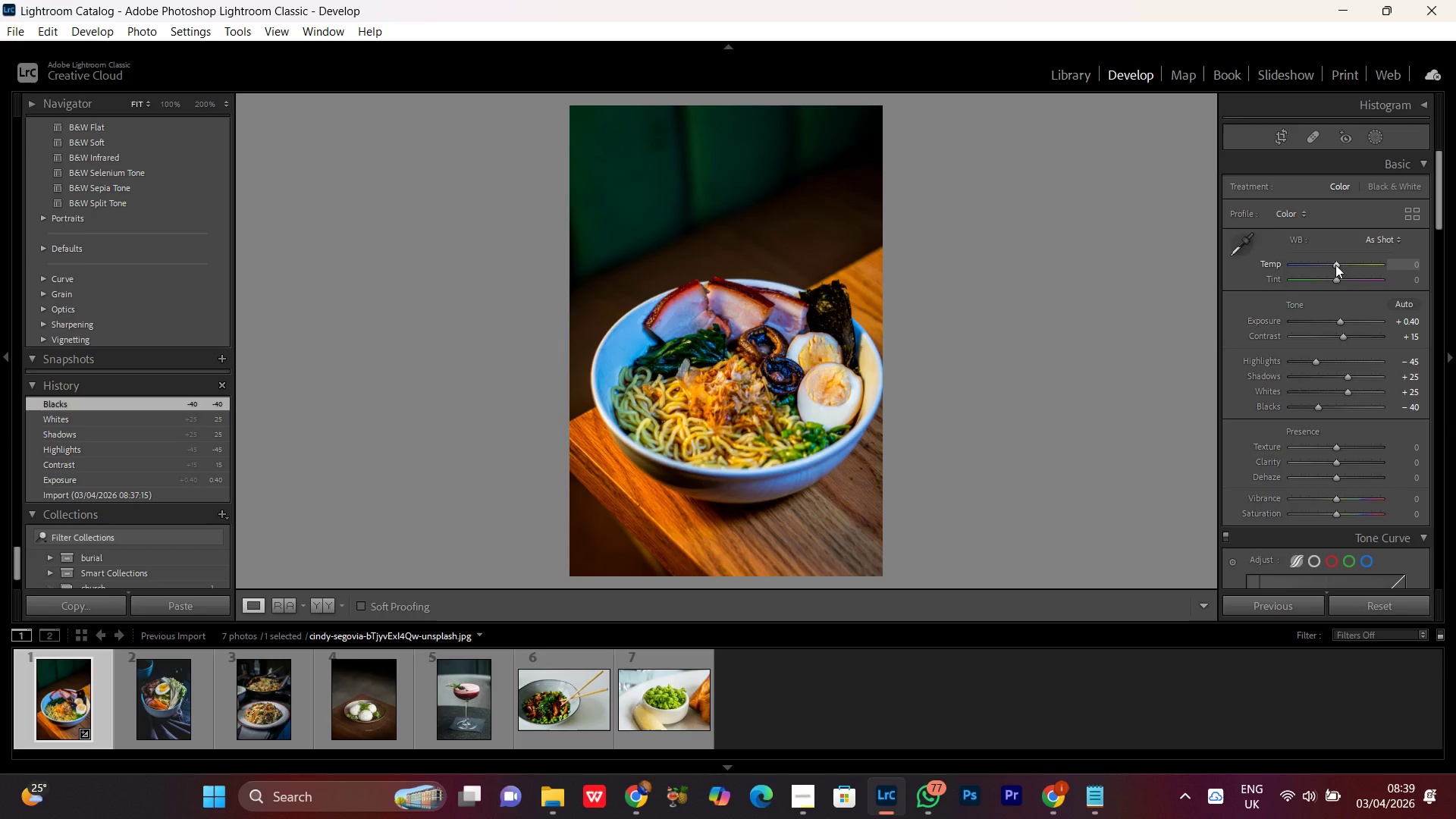 
wait(7.77)
 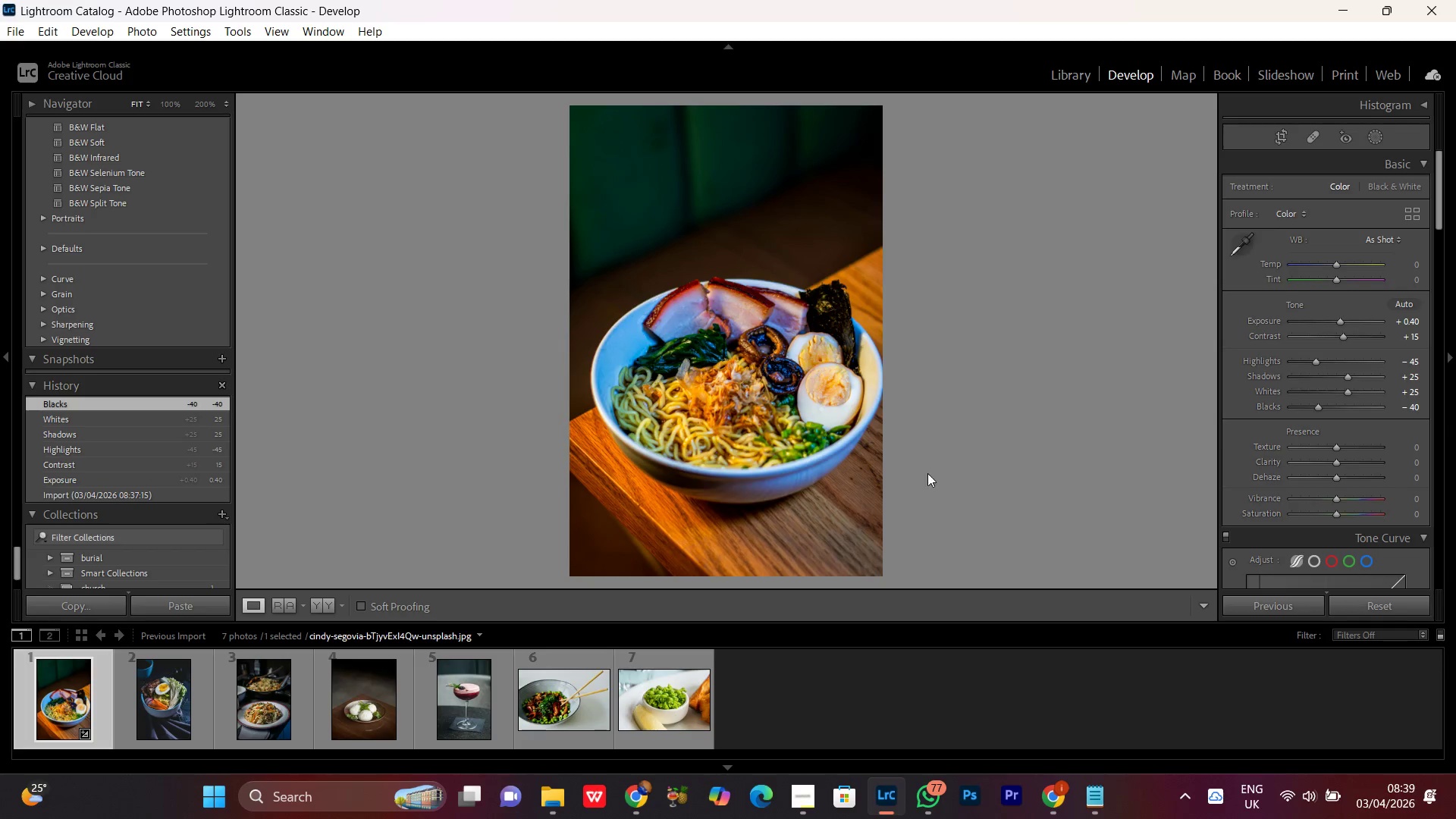 
left_click([1335, 263])
 